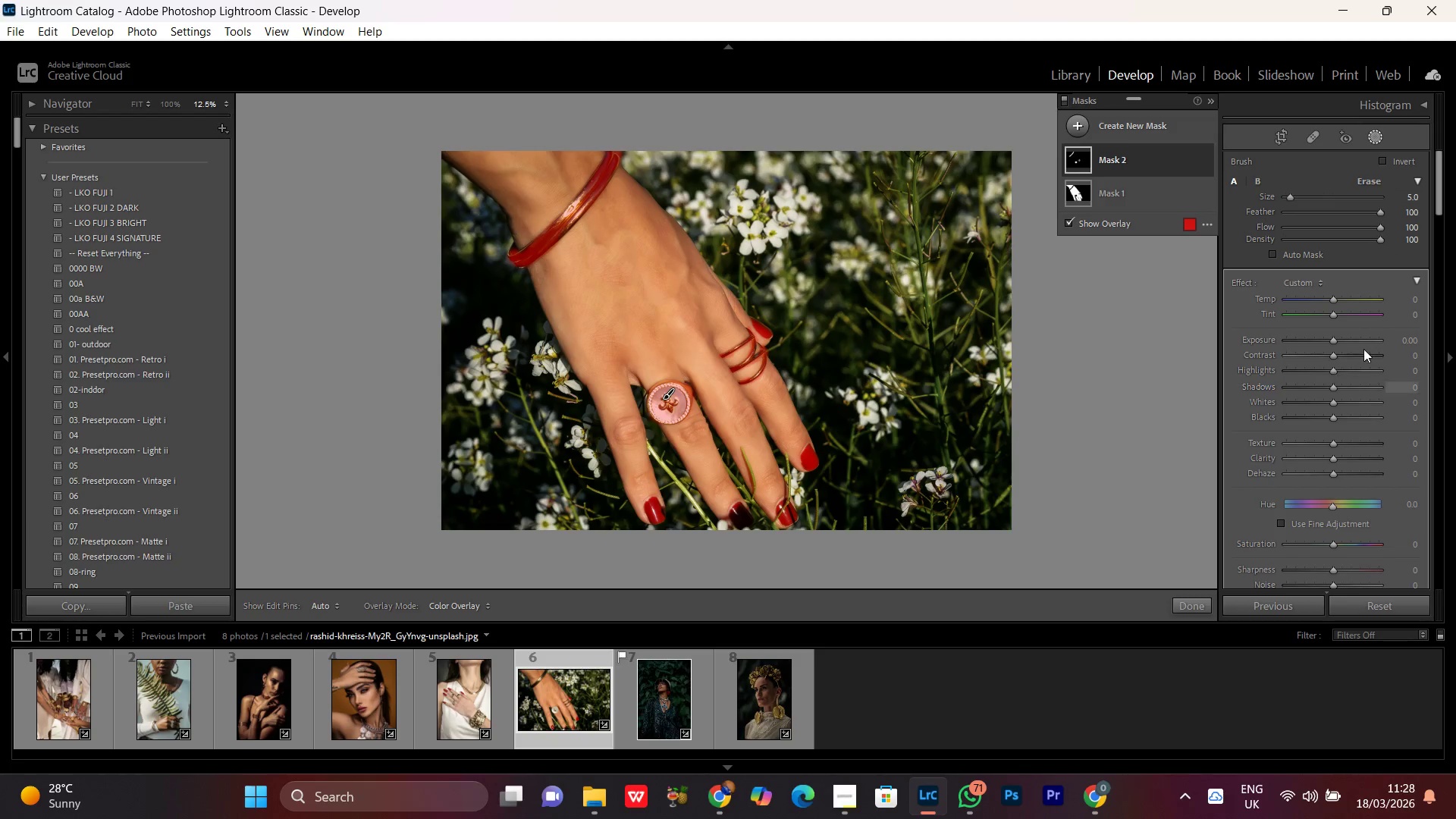 
left_click_drag(start_coordinate=[1347, 445], to_coordinate=[1359, 445])
 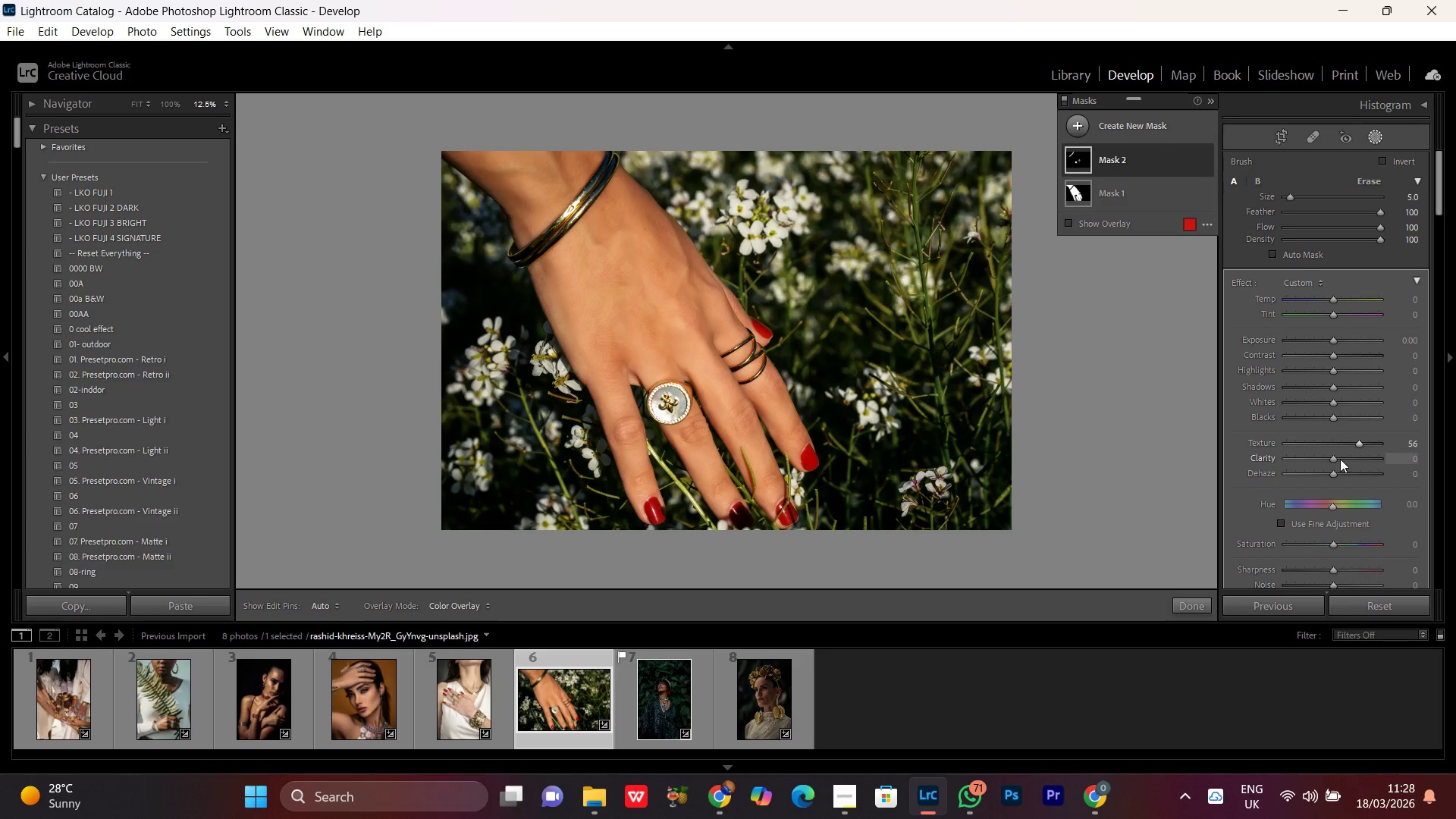 
left_click_drag(start_coordinate=[1339, 459], to_coordinate=[1348, 459])
 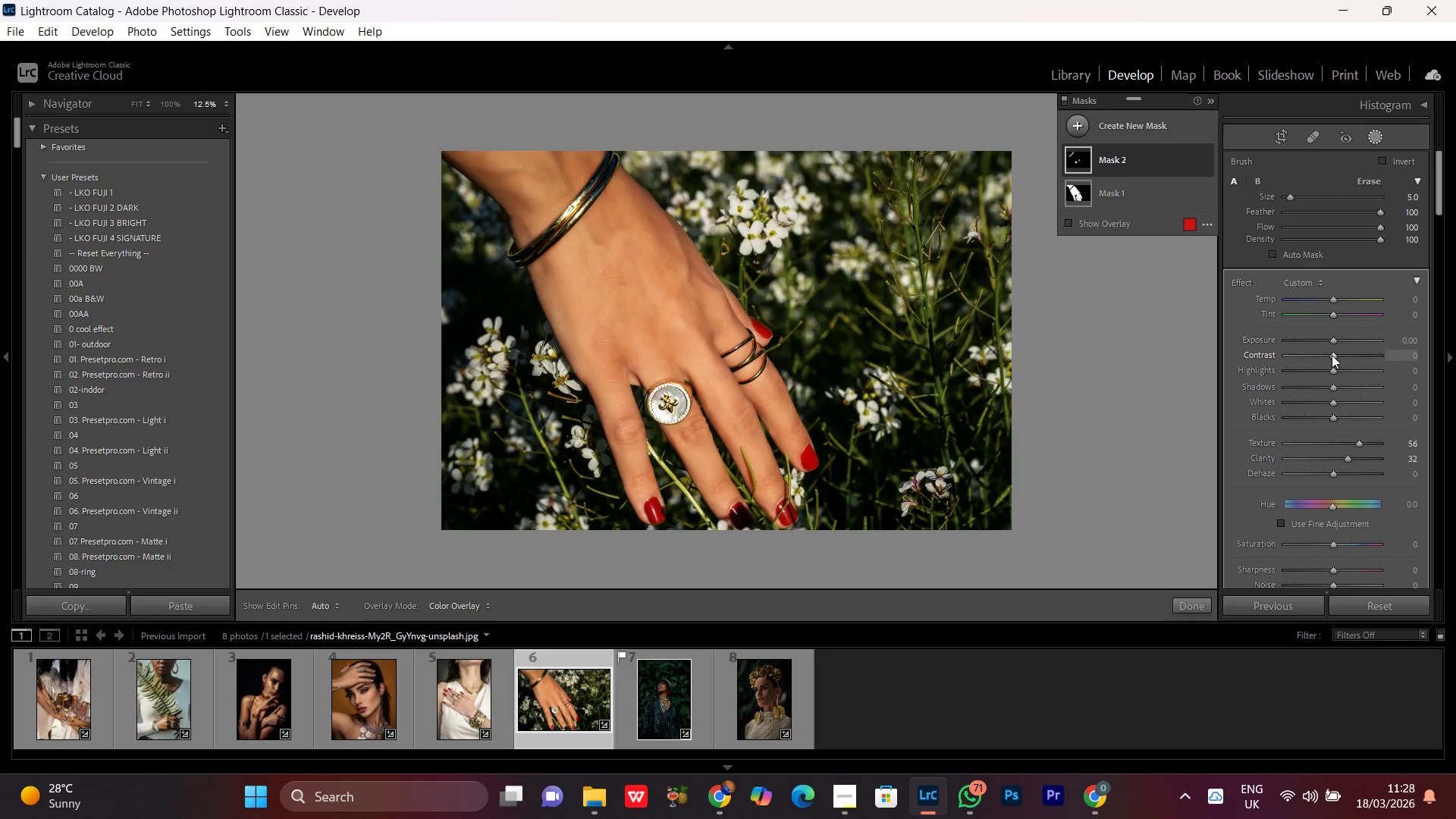 
left_click_drag(start_coordinate=[1332, 378], to_coordinate=[1344, 378])
 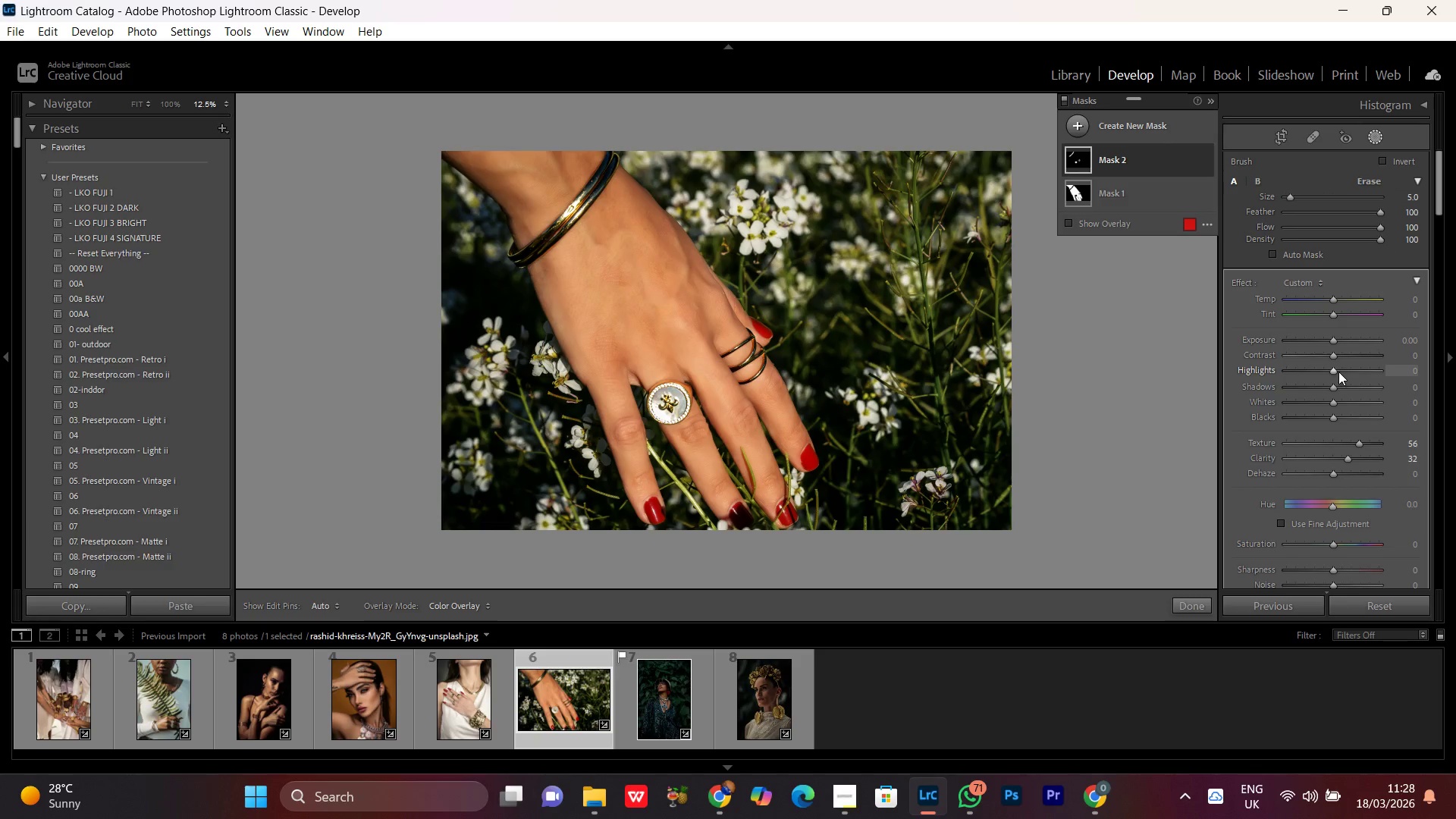 
left_click_drag(start_coordinate=[1338, 372], to_coordinate=[1348, 372])
 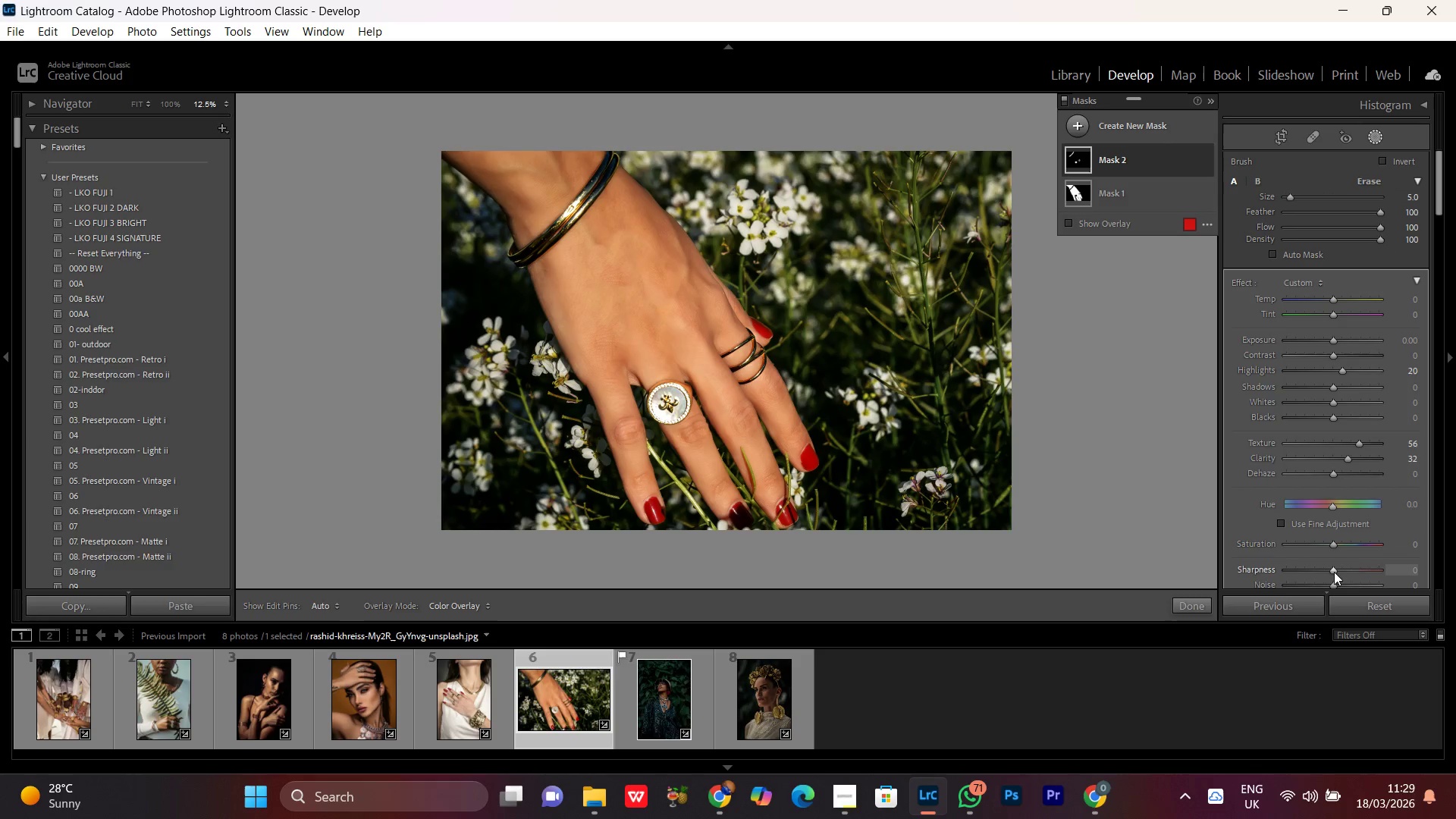 
left_click_drag(start_coordinate=[1332, 565], to_coordinate=[1341, 570])
 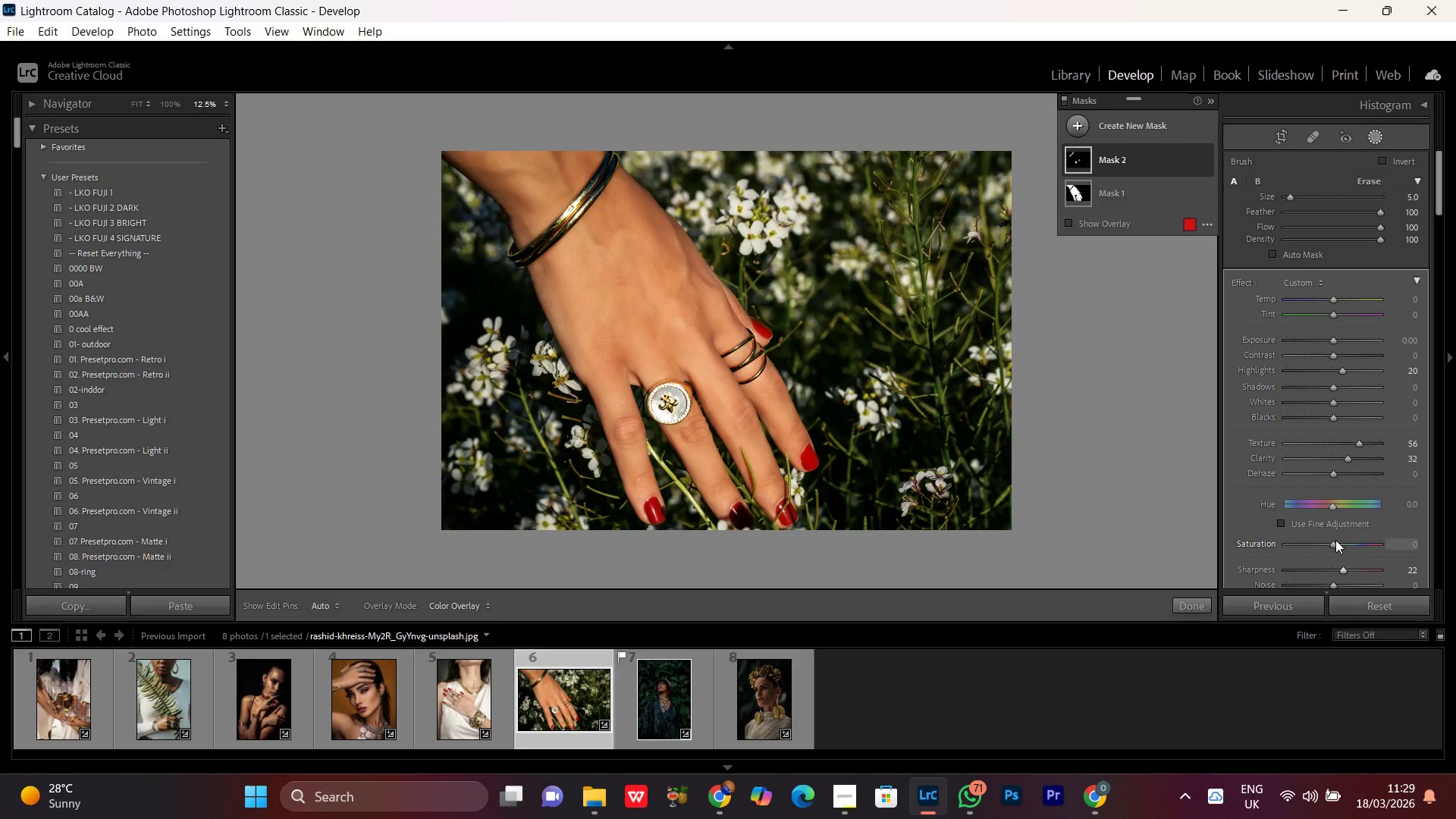 
left_click_drag(start_coordinate=[1335, 540], to_coordinate=[1346, 541])
 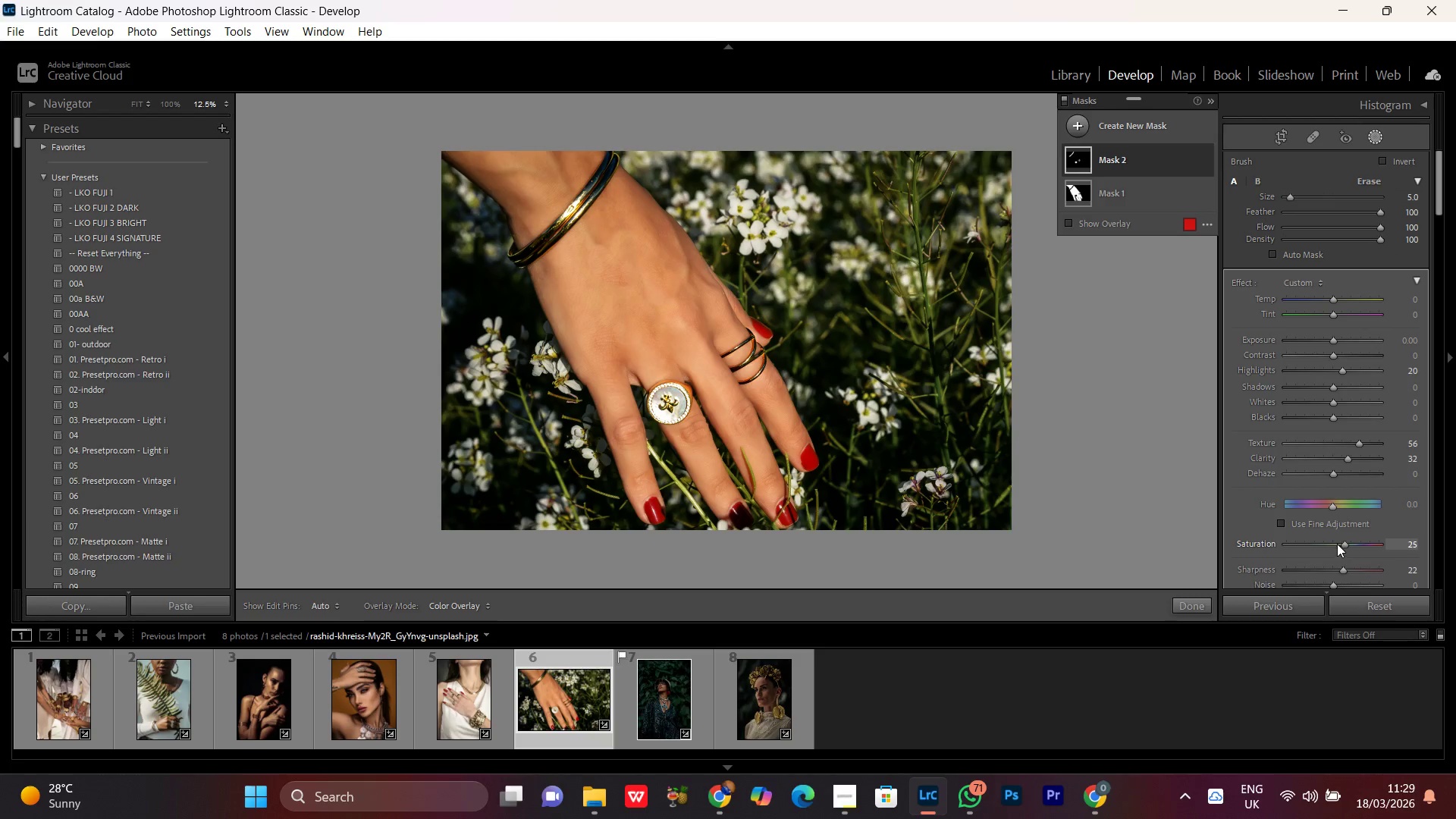 
left_click([1205, 162])
 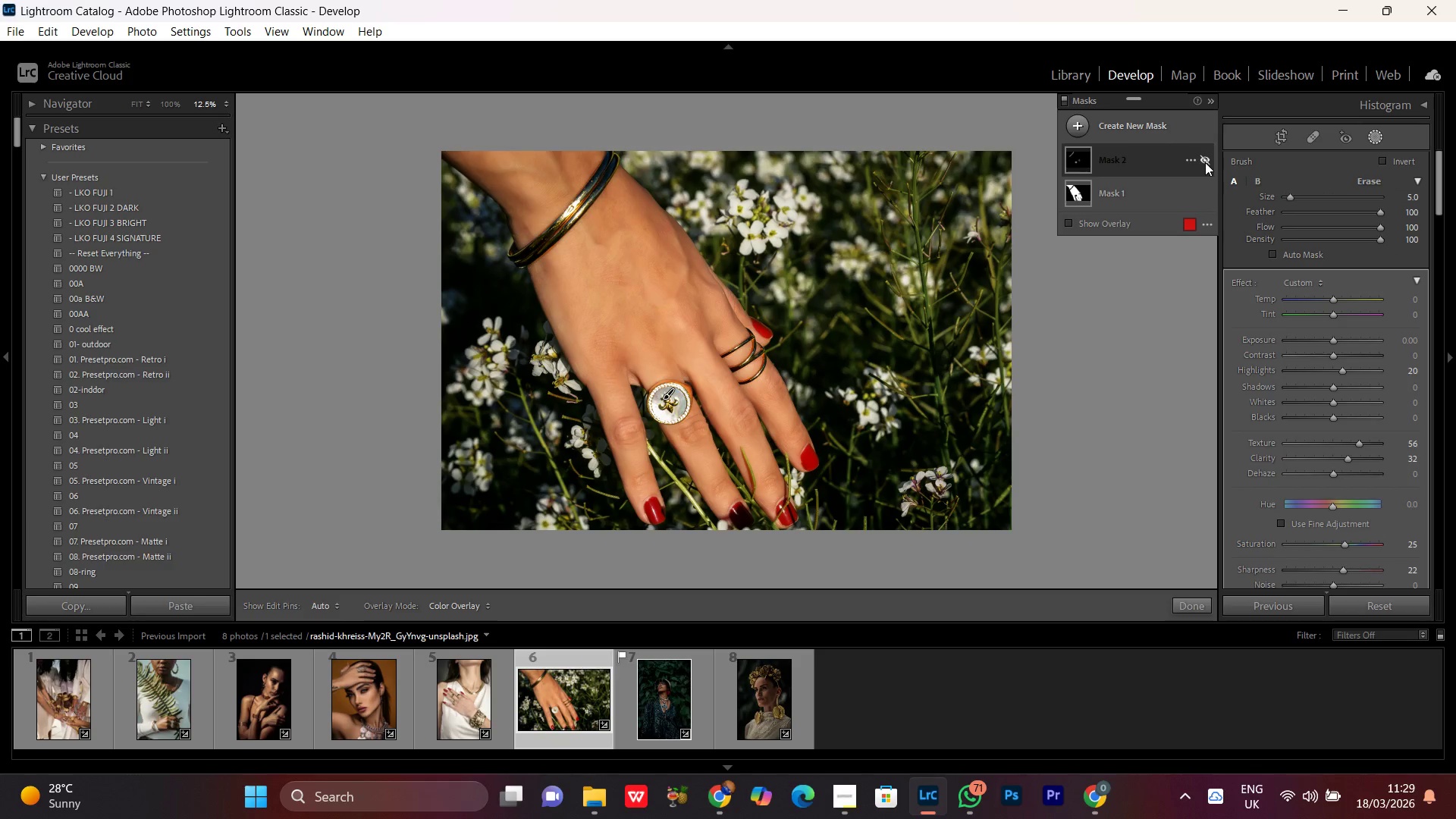 
left_click([1205, 162])
 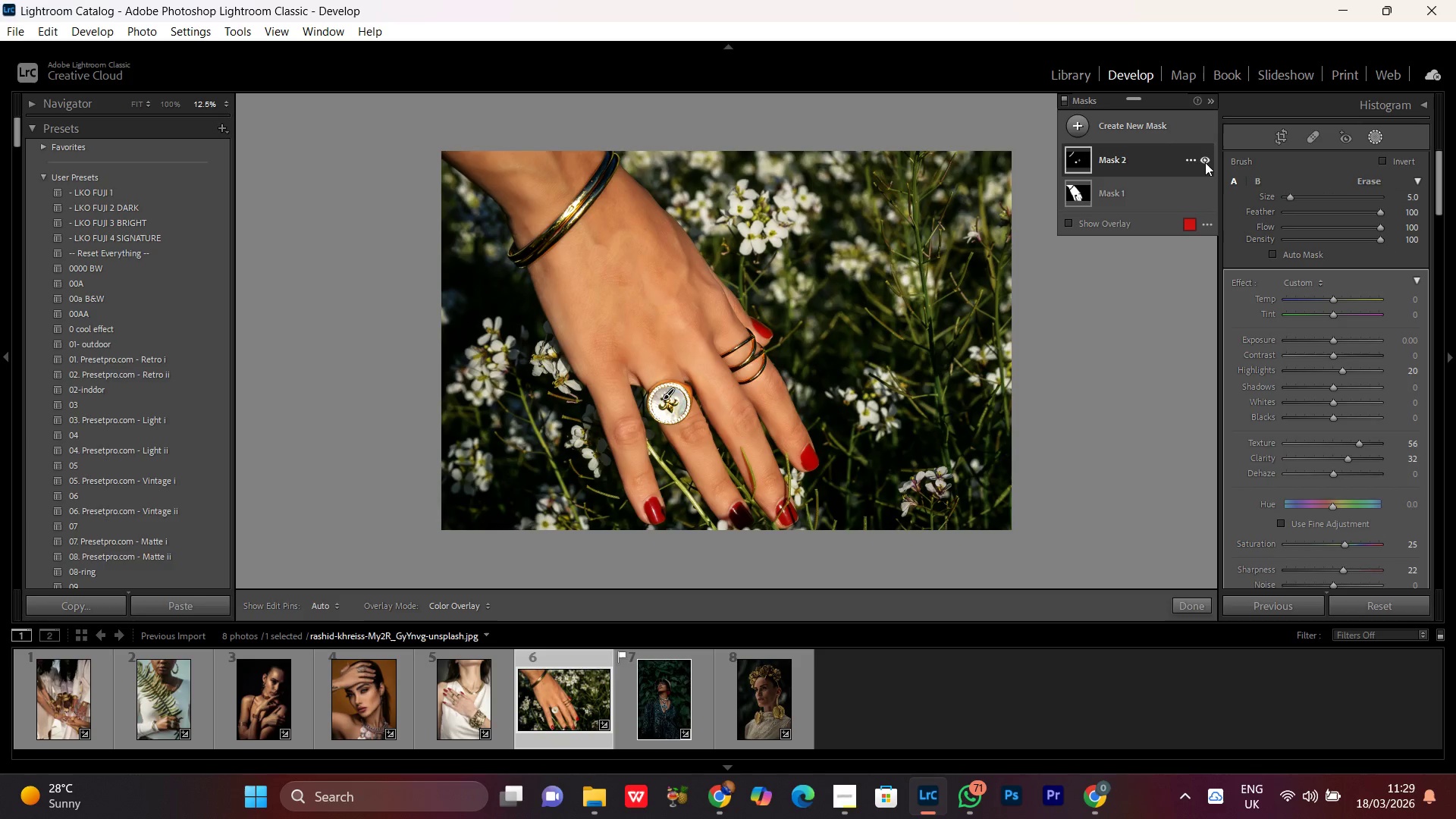 
left_click([1205, 162])
 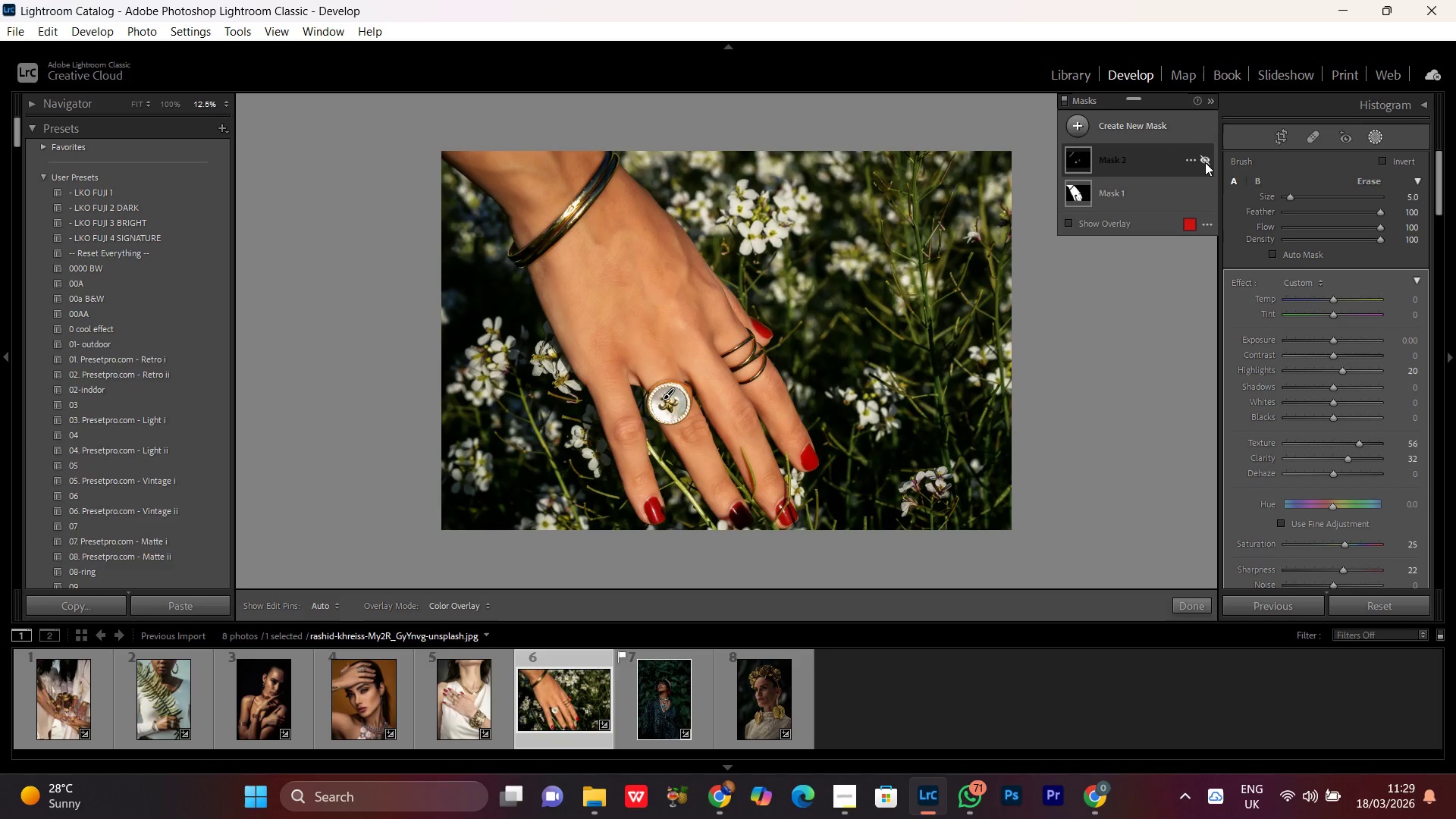 
left_click([1205, 162])
 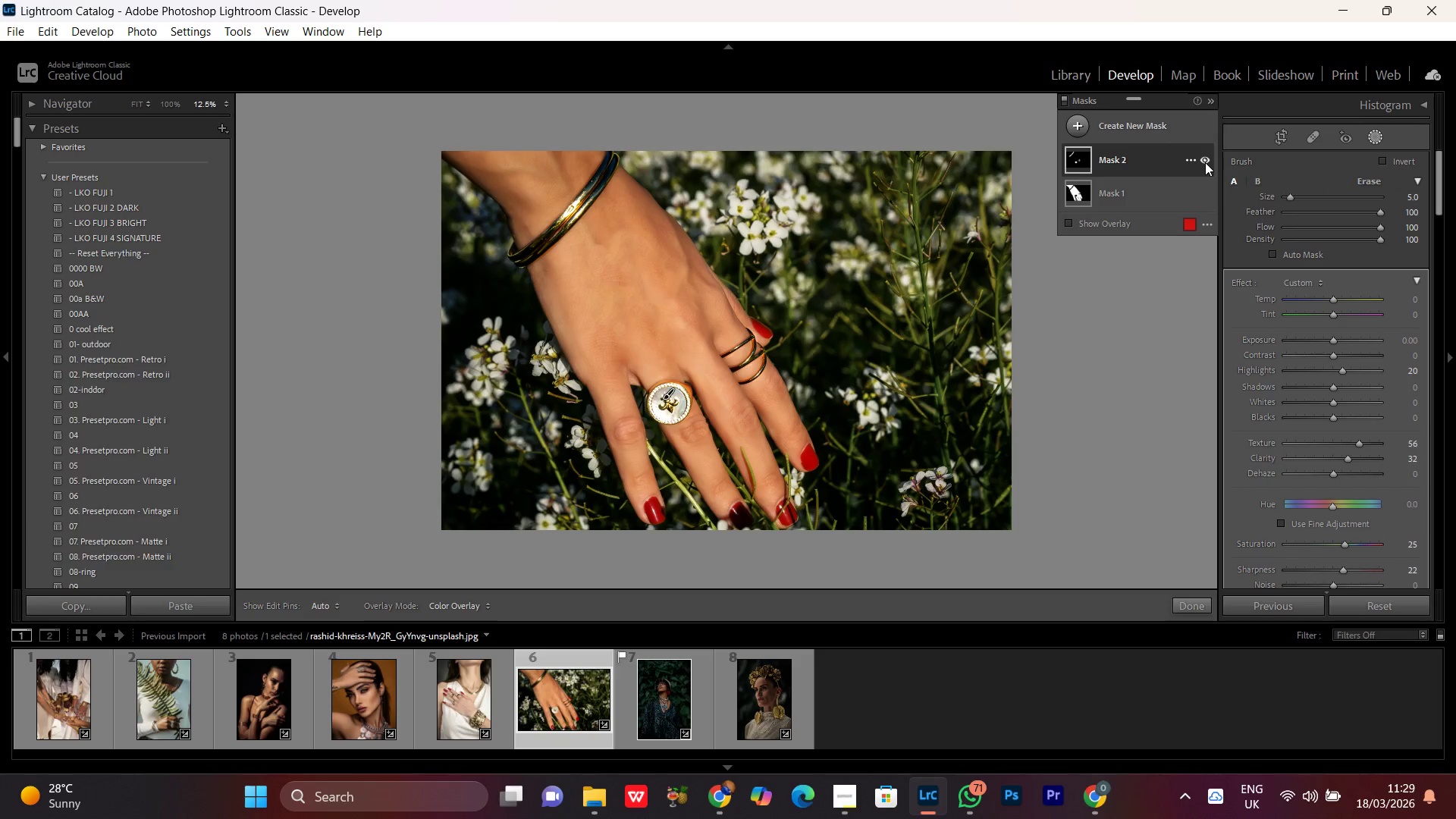 
left_click([1205, 162])
 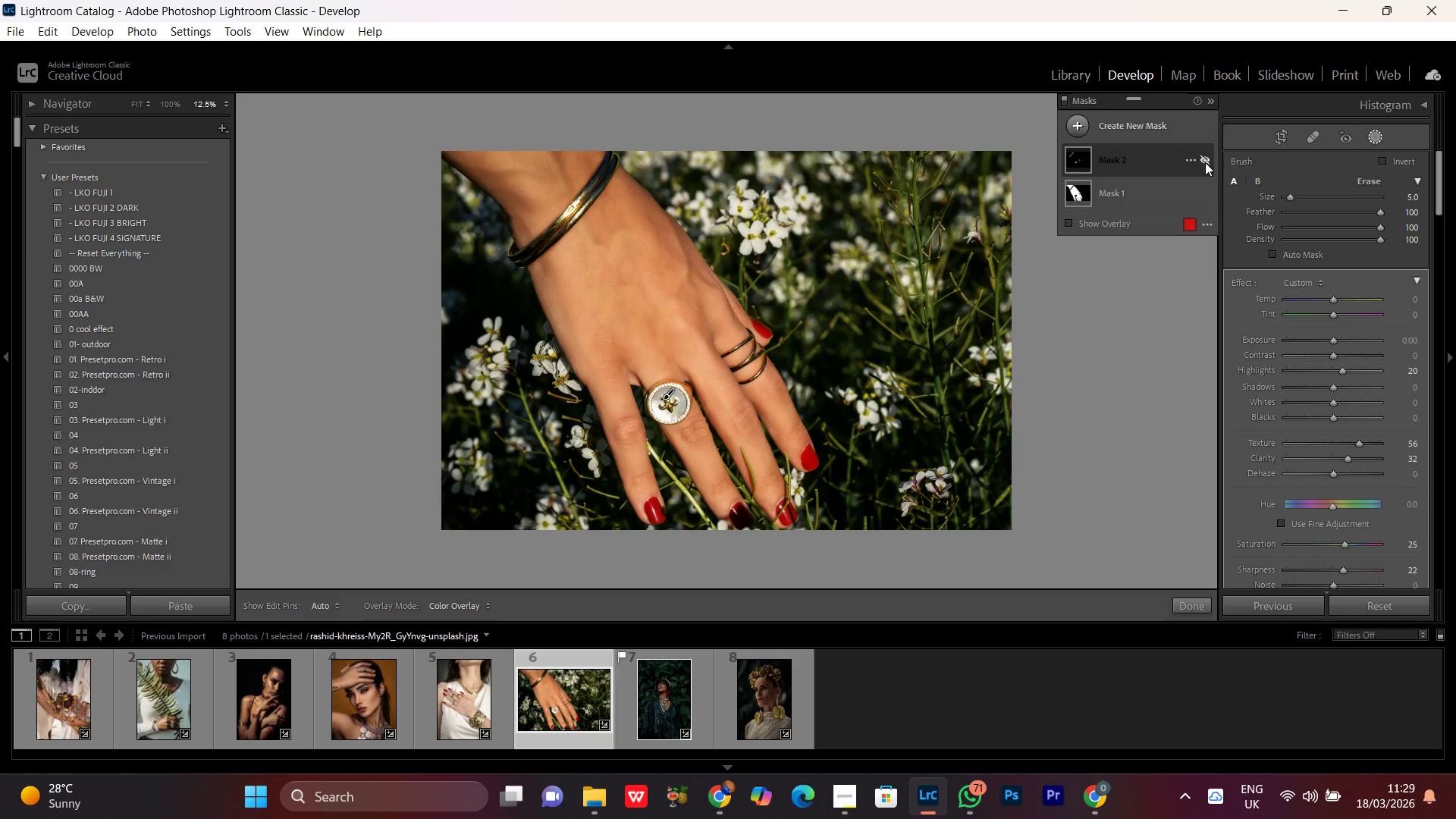 
left_click([1205, 162])
 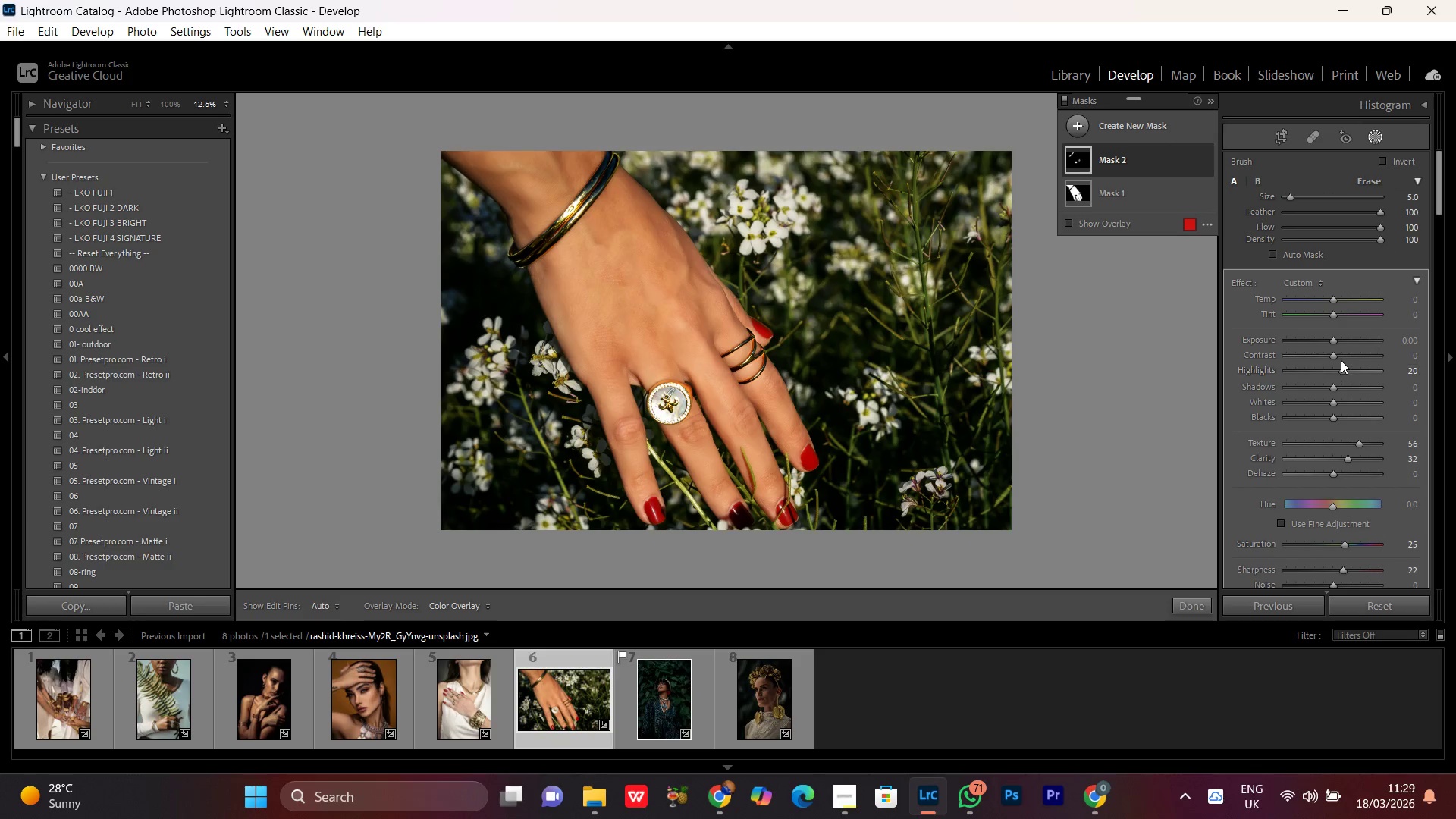 
left_click([1334, 340])
 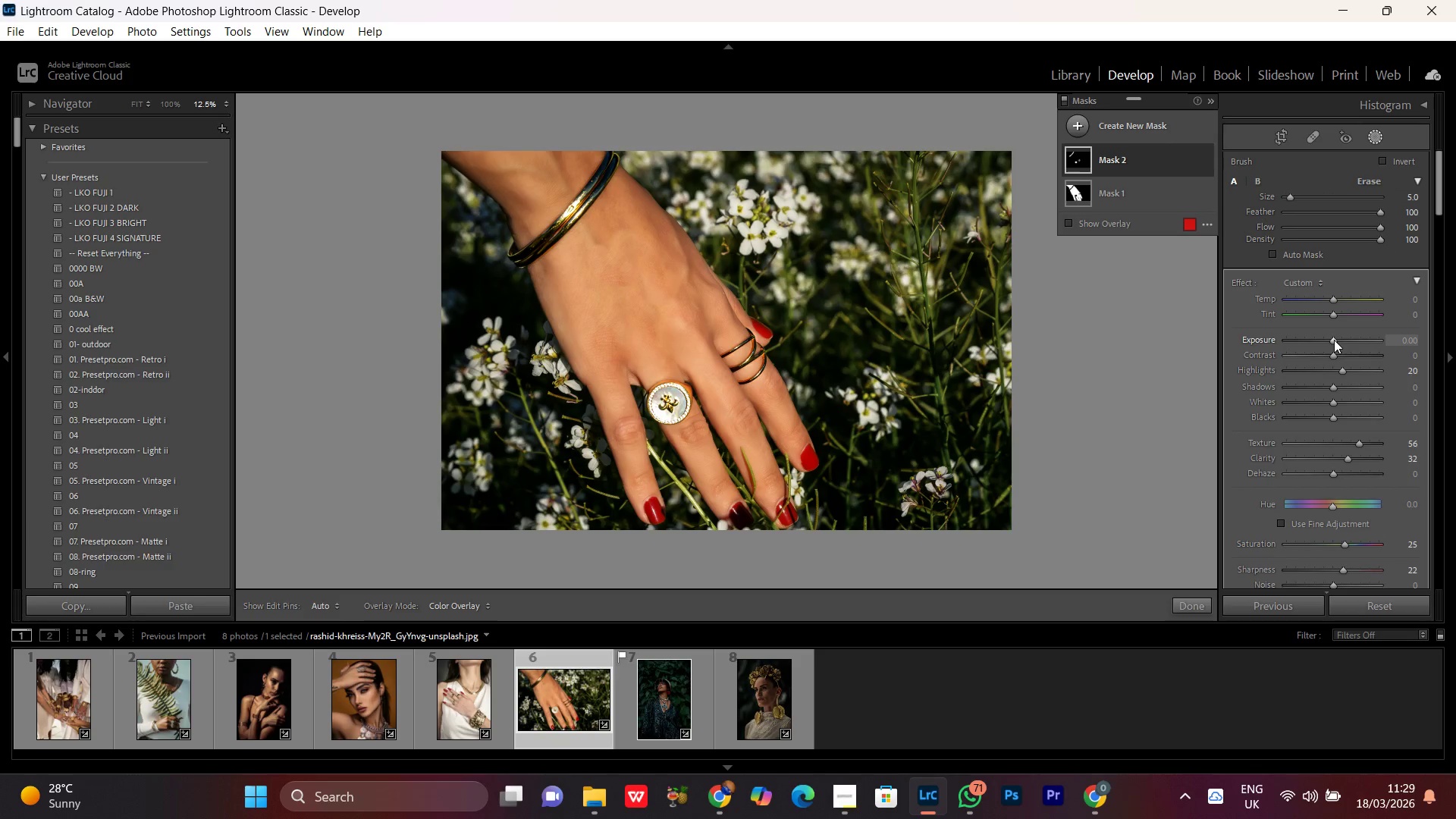 
scroll: coordinate [1334, 340], scroll_direction: up, amount: 2.0
 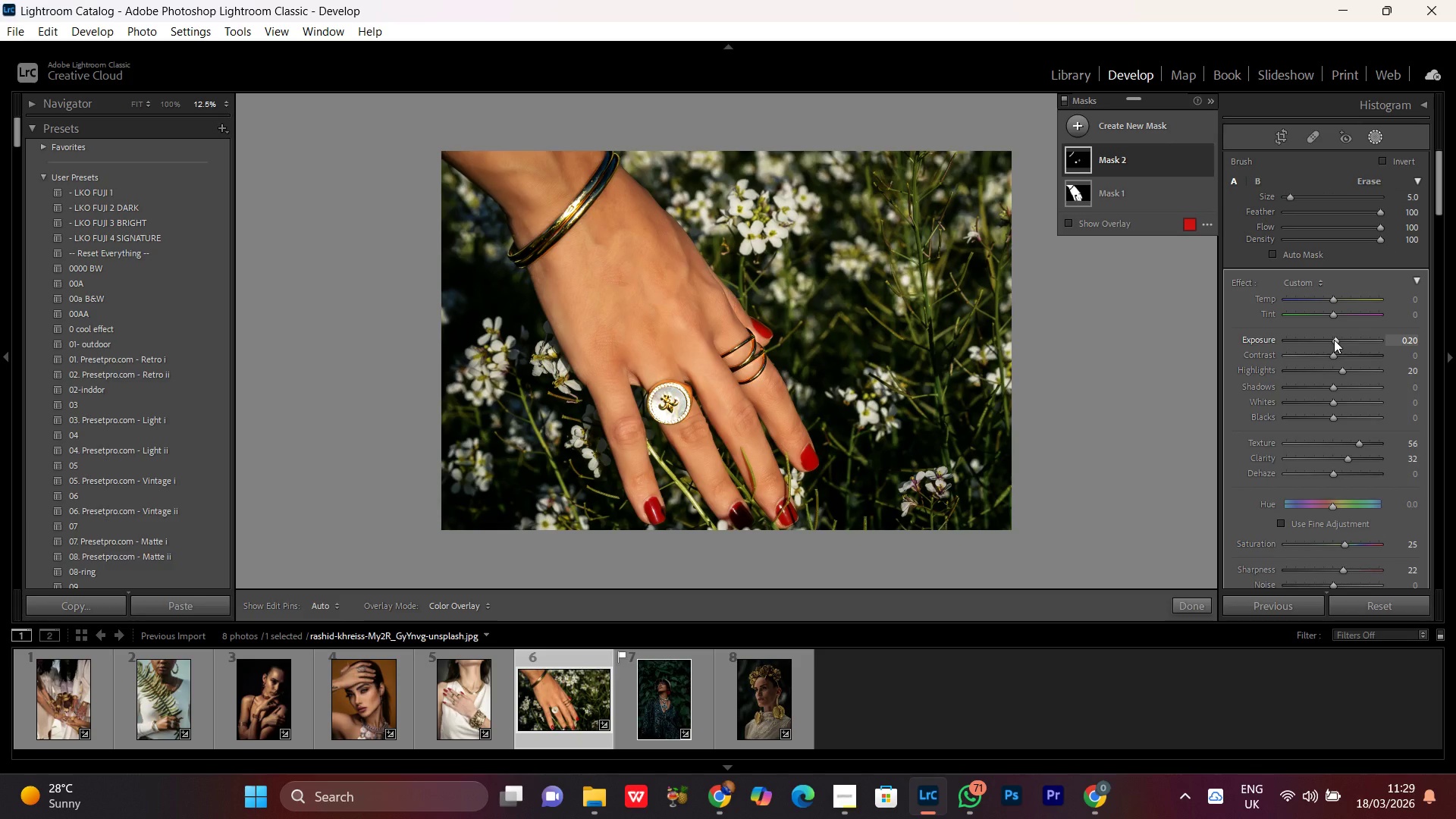 
scroll: coordinate [1334, 340], scroll_direction: down, amount: 1.0
 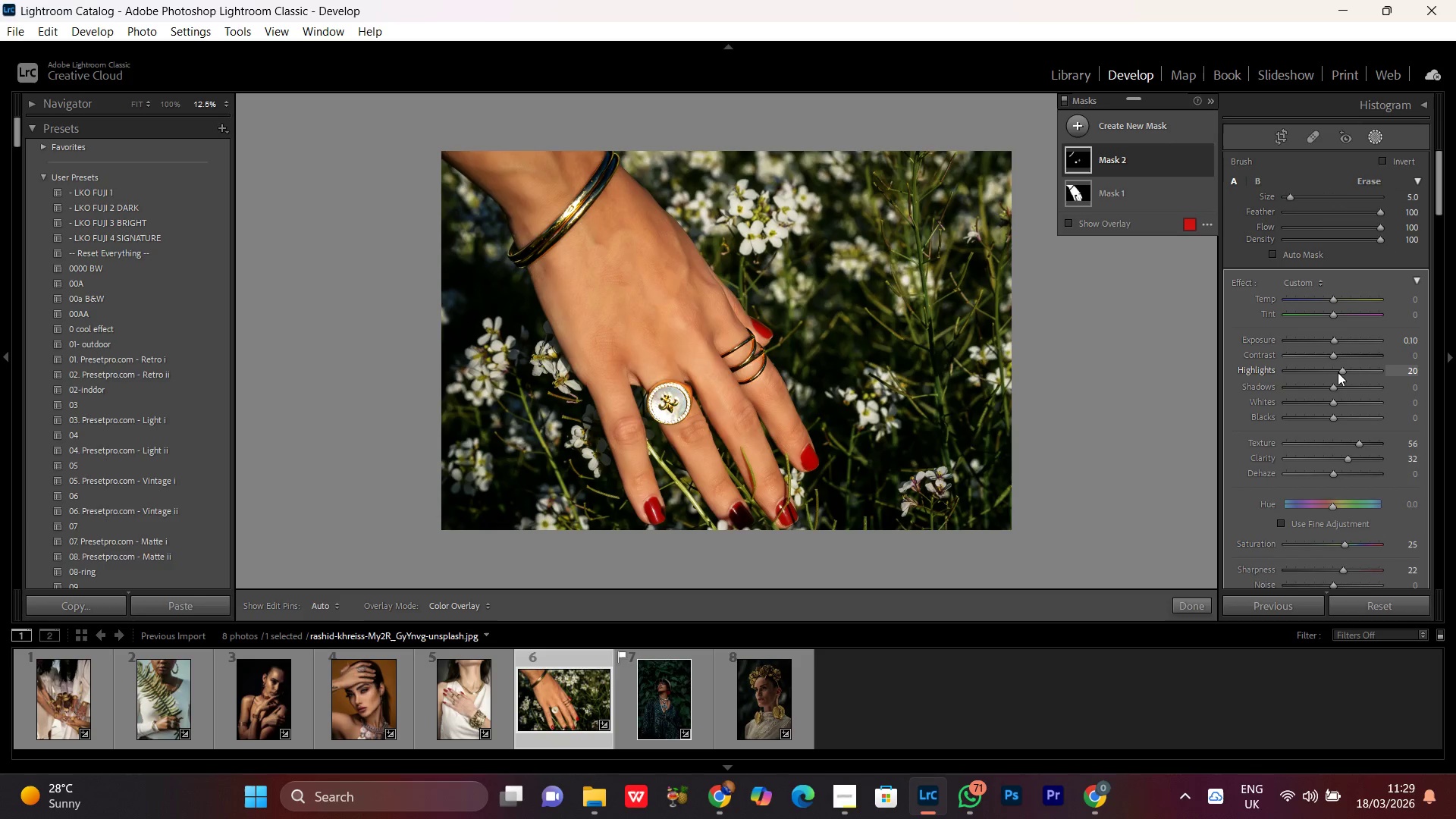 
left_click([1341, 371])
 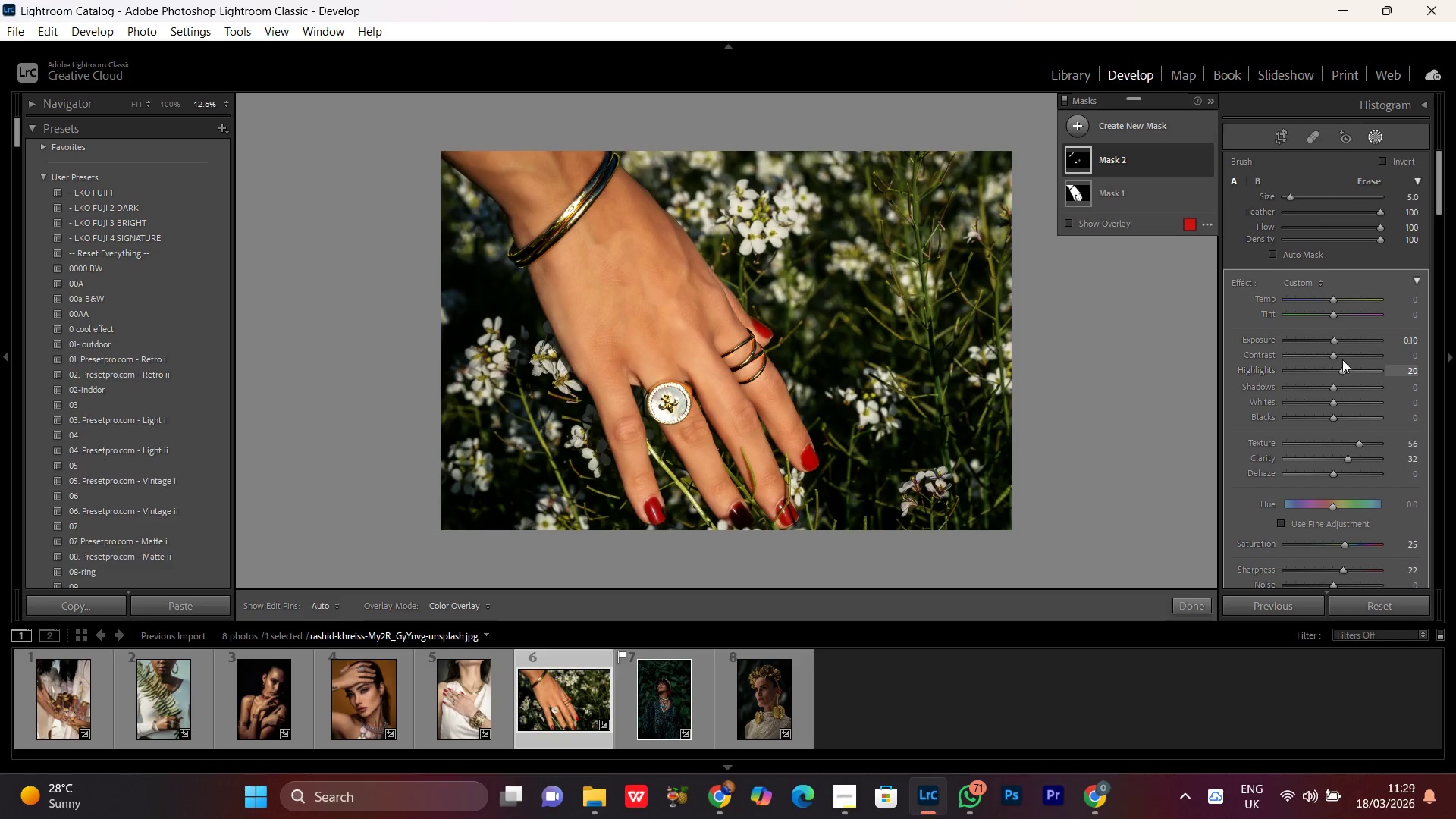 
scroll: coordinate [1342, 359], scroll_direction: up, amount: 3.0
 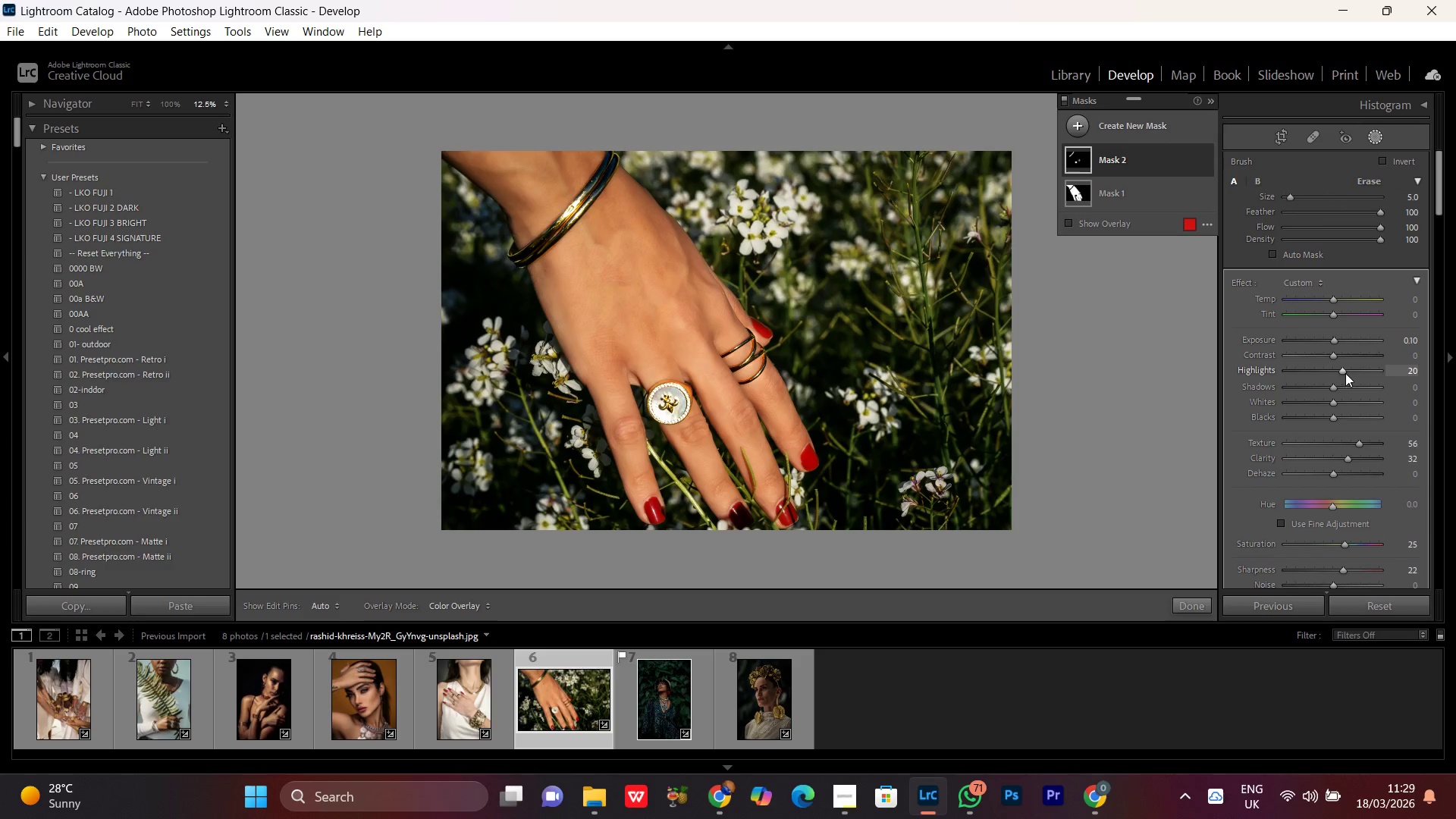 
left_click([1345, 369])
 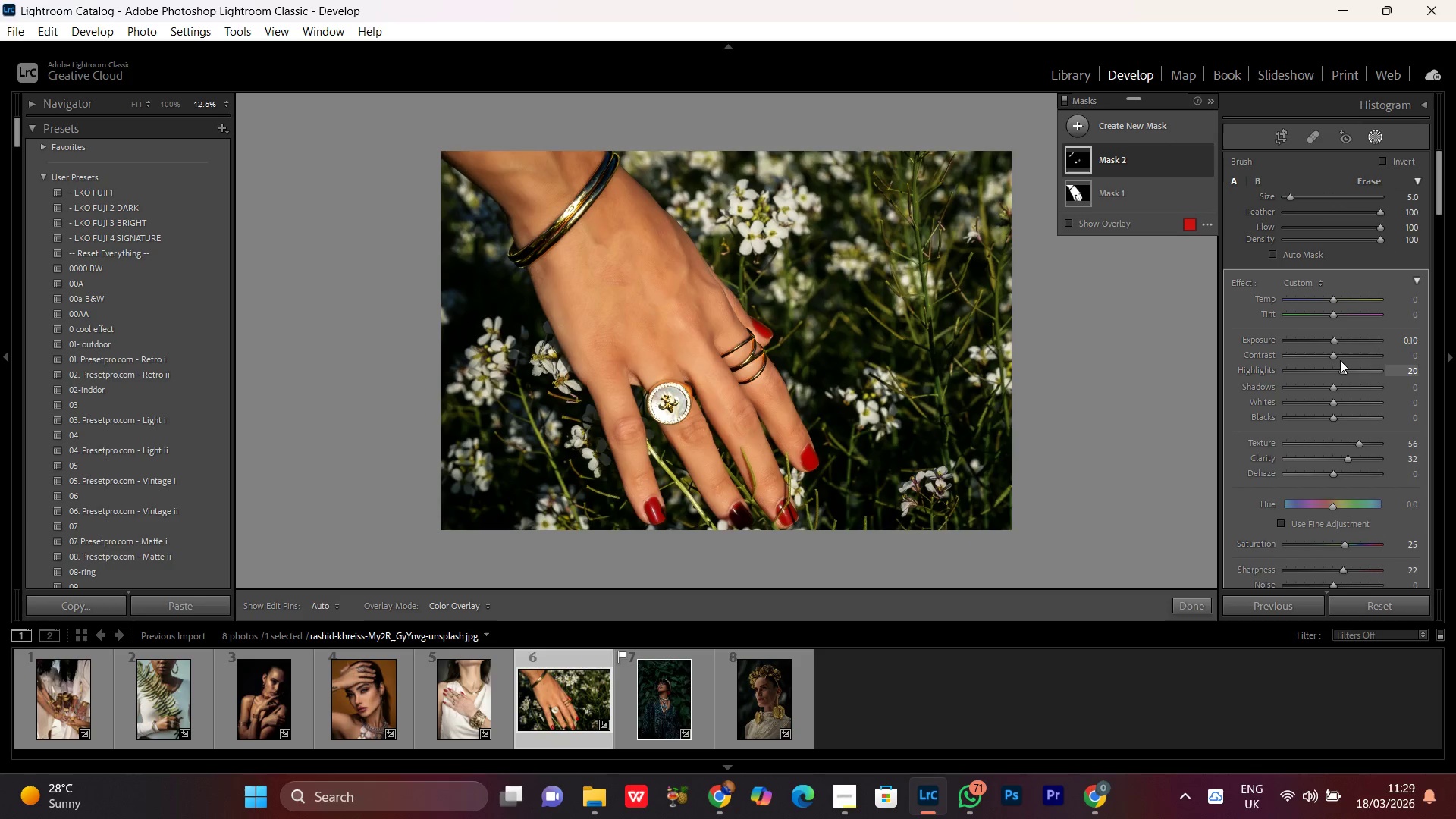 
scroll: coordinate [1340, 360], scroll_direction: up, amount: 3.0
 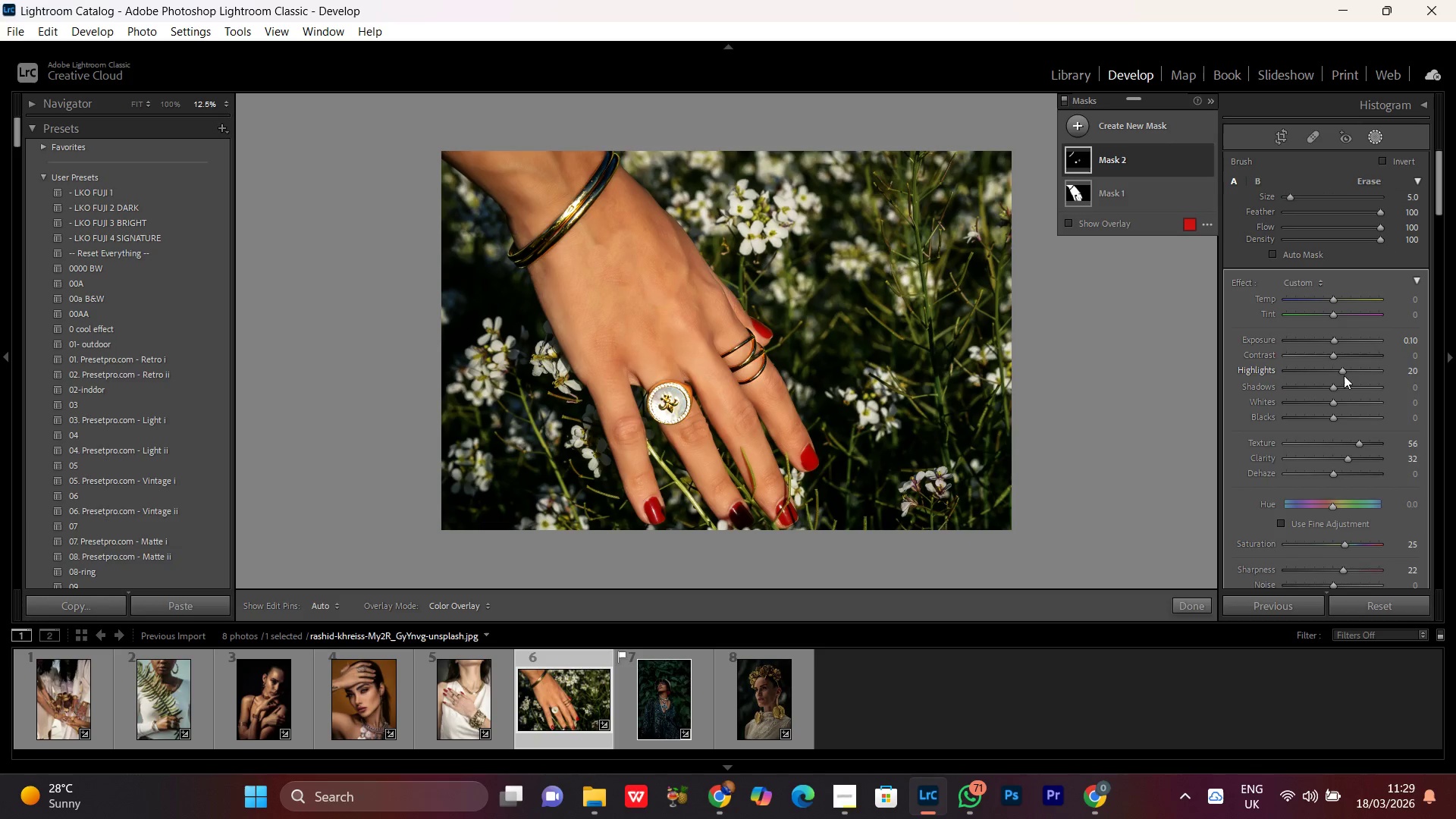 
left_click([1344, 373])
 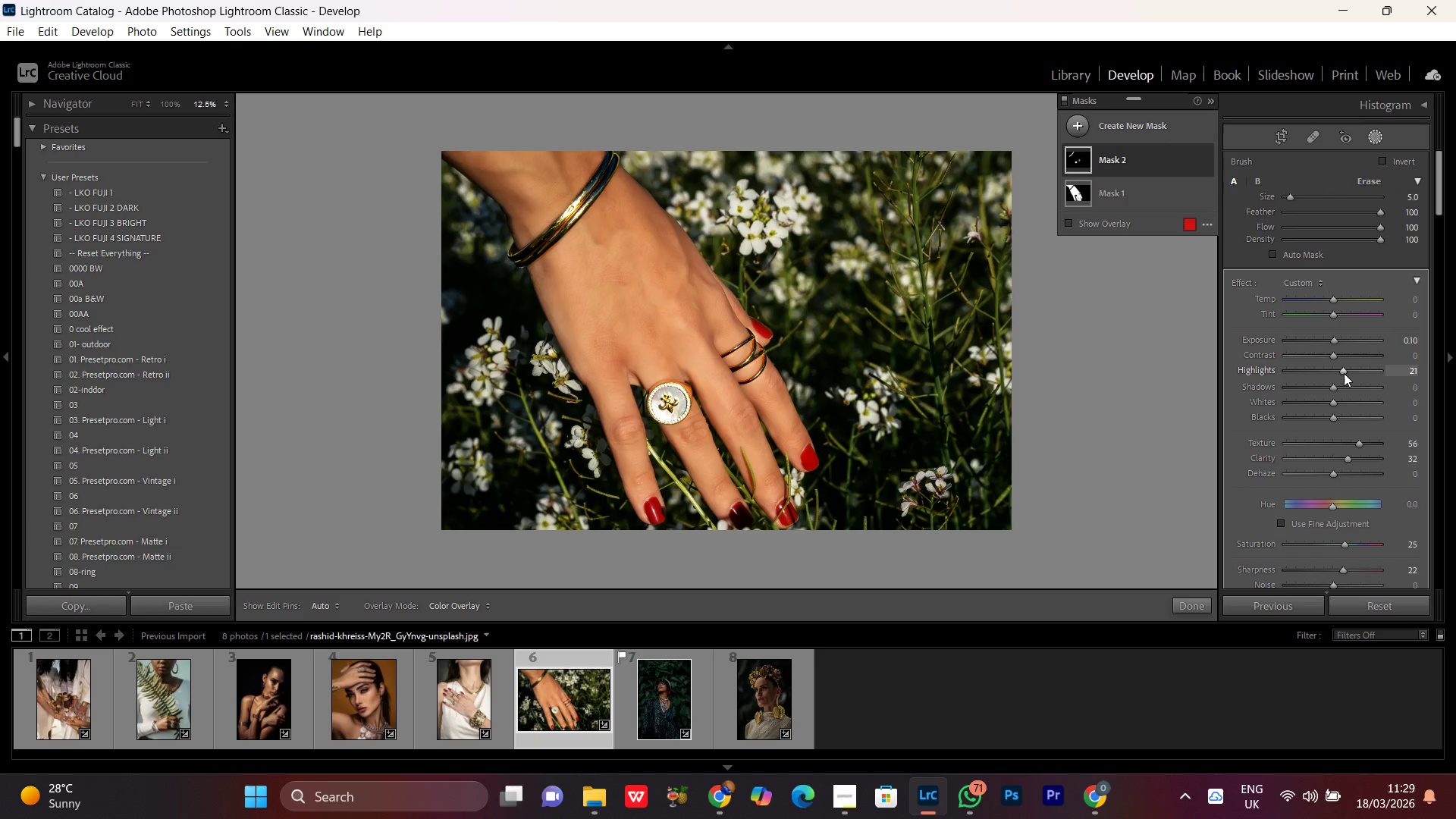 
scroll: coordinate [1344, 373], scroll_direction: up, amount: 3.0
 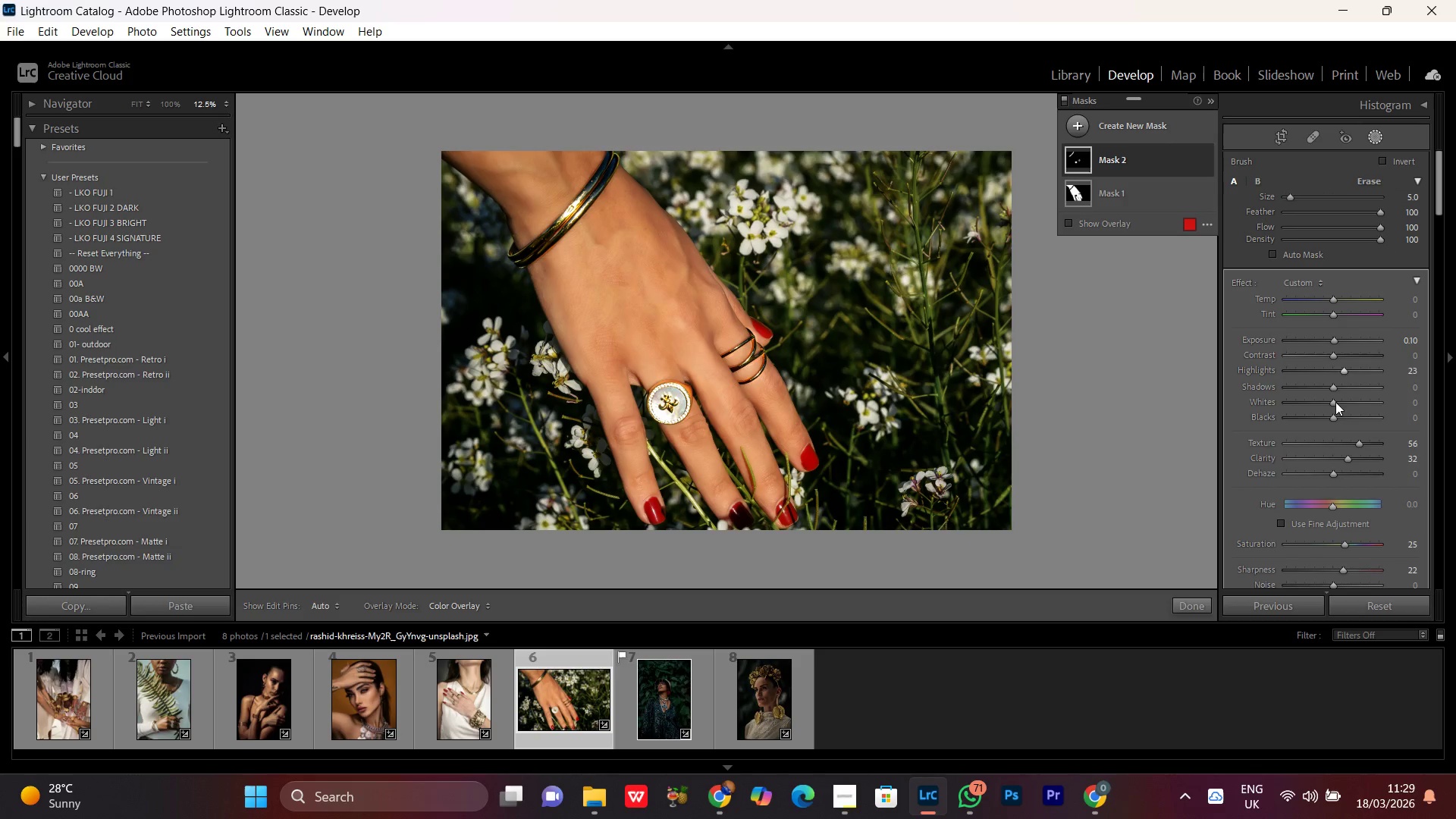 
left_click([1335, 402])
 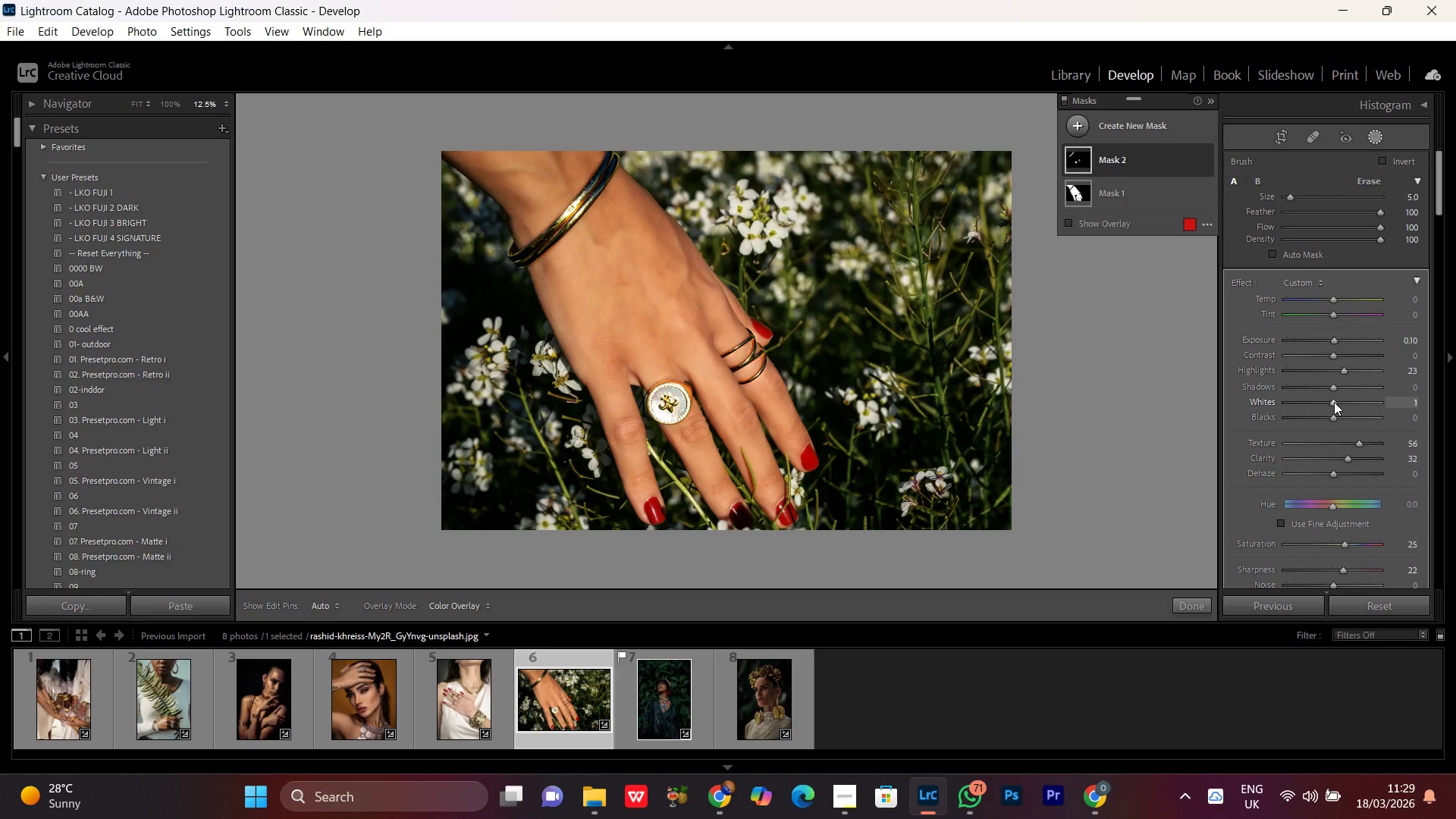 
scroll: coordinate [1334, 402], scroll_direction: up, amount: 10.0
 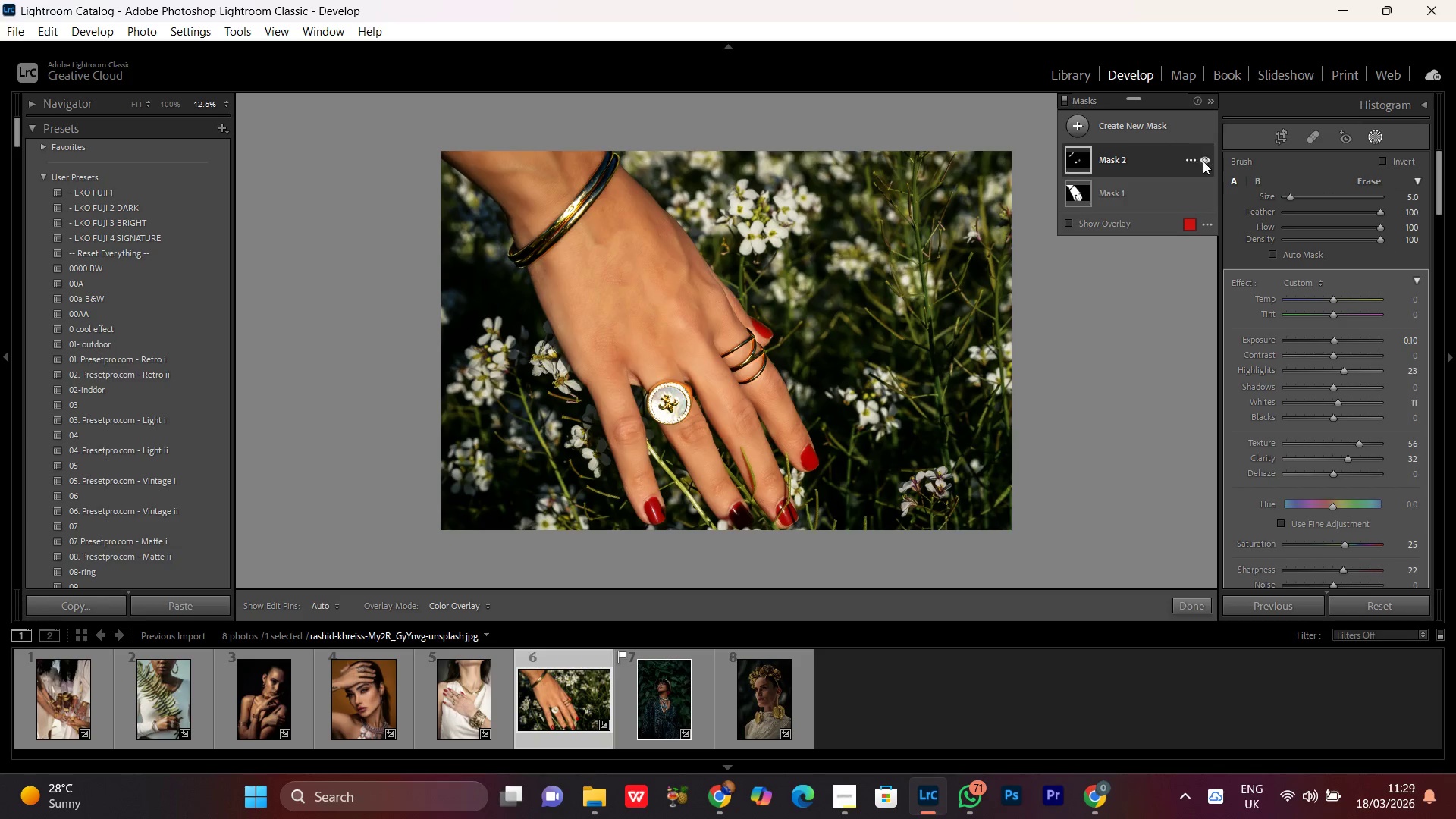 
left_click([1203, 161])
 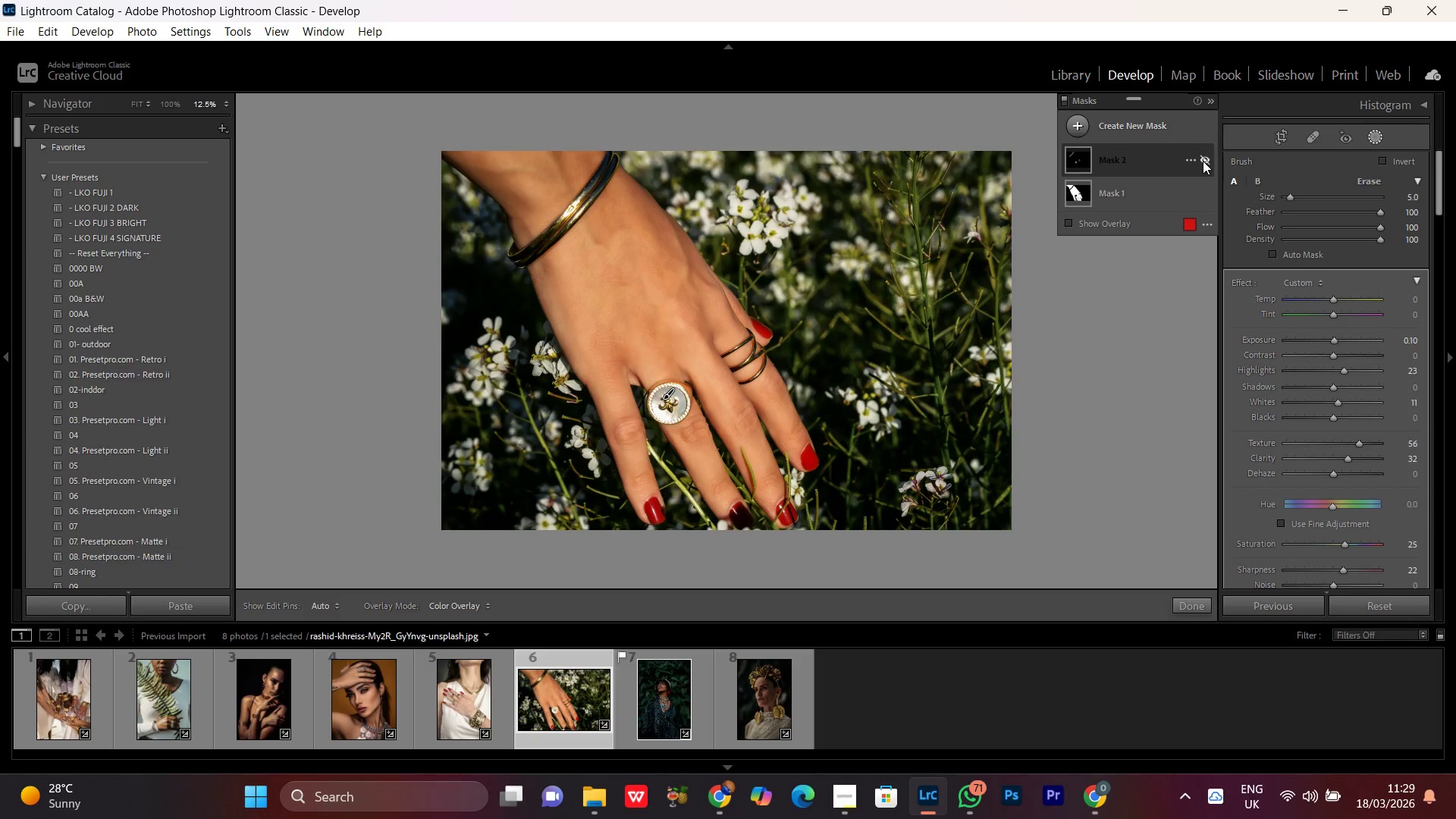 
left_click([1203, 161])
 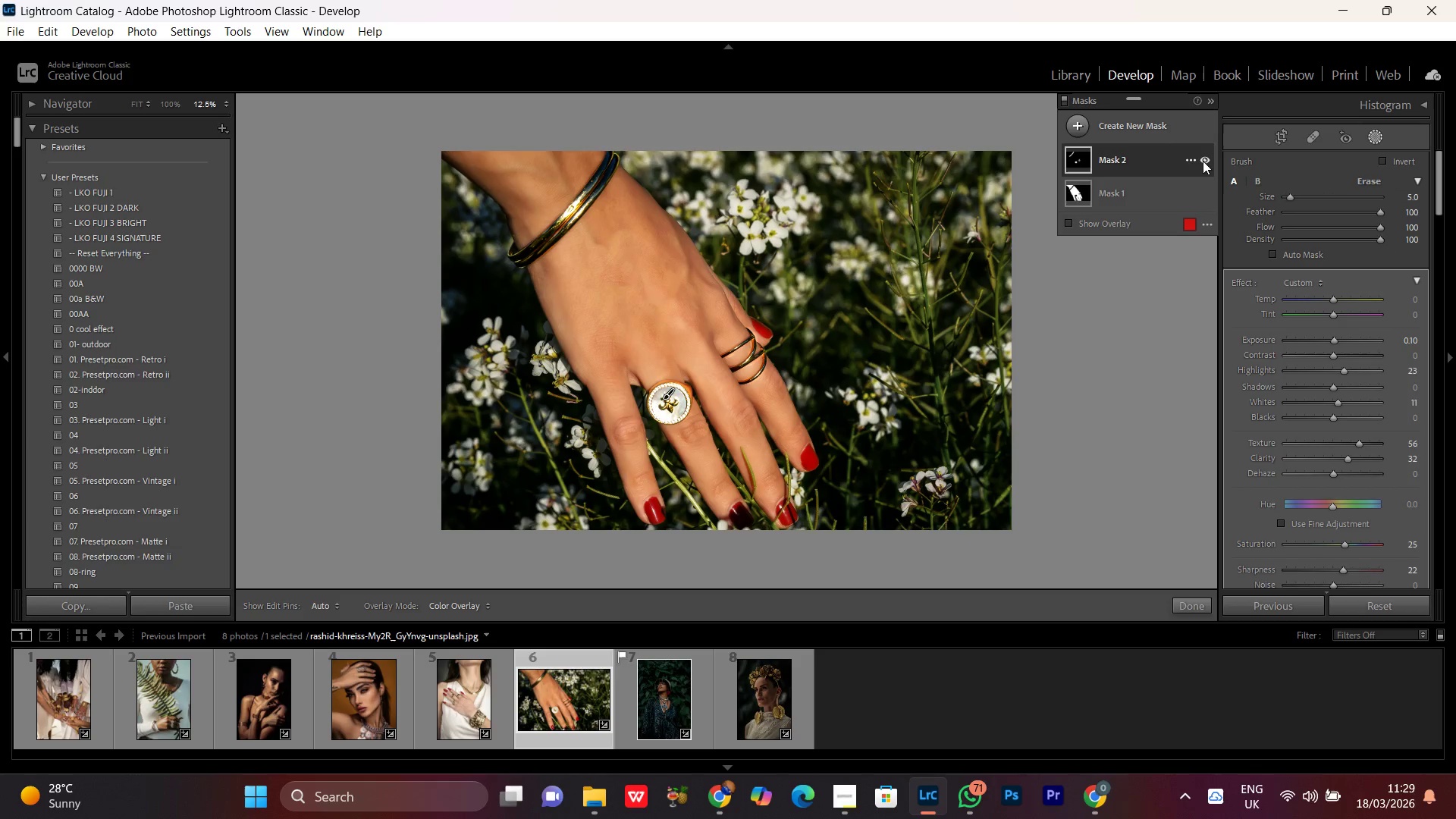 
left_click([1203, 161])
 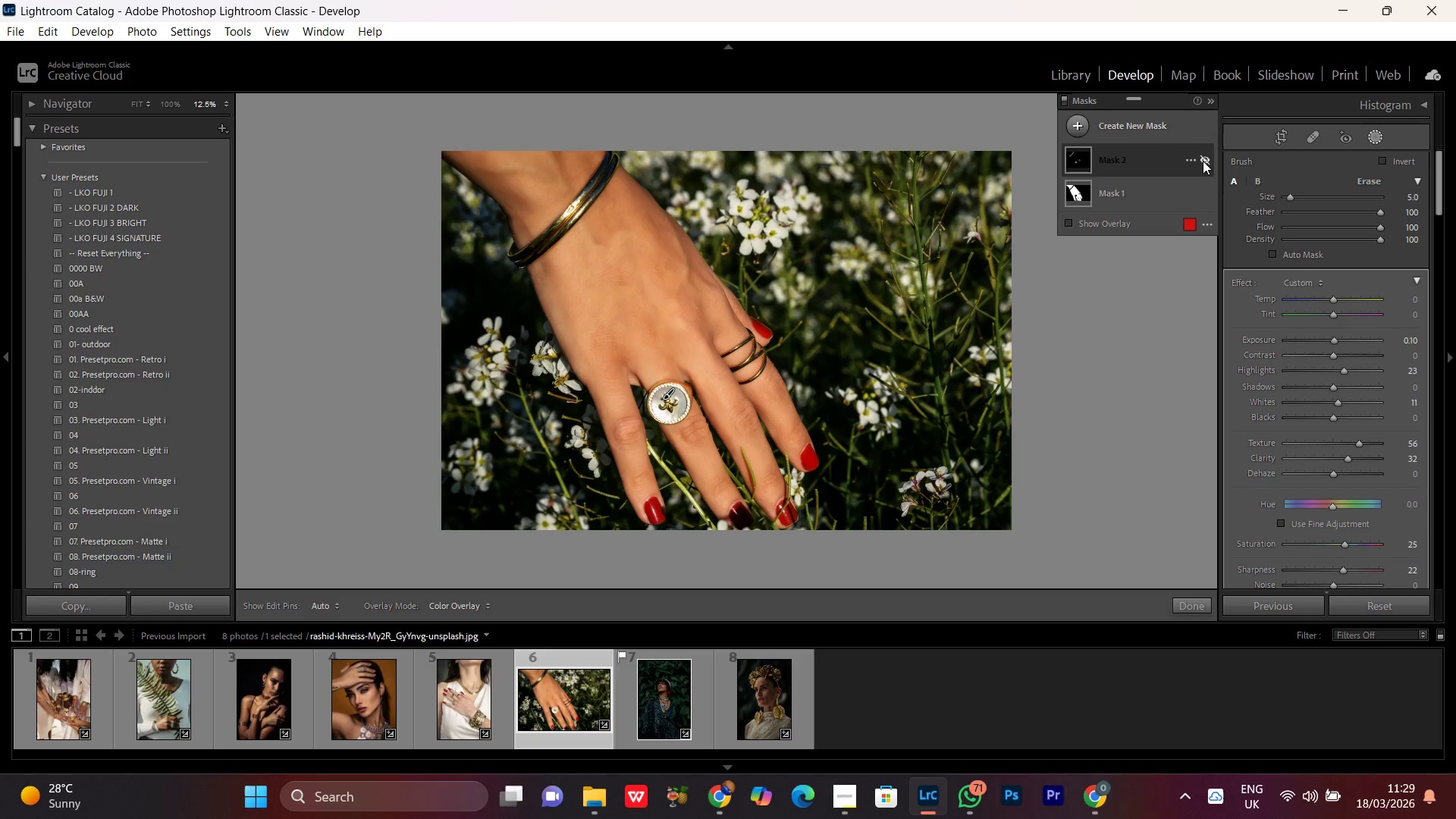 
left_click([1203, 161])
 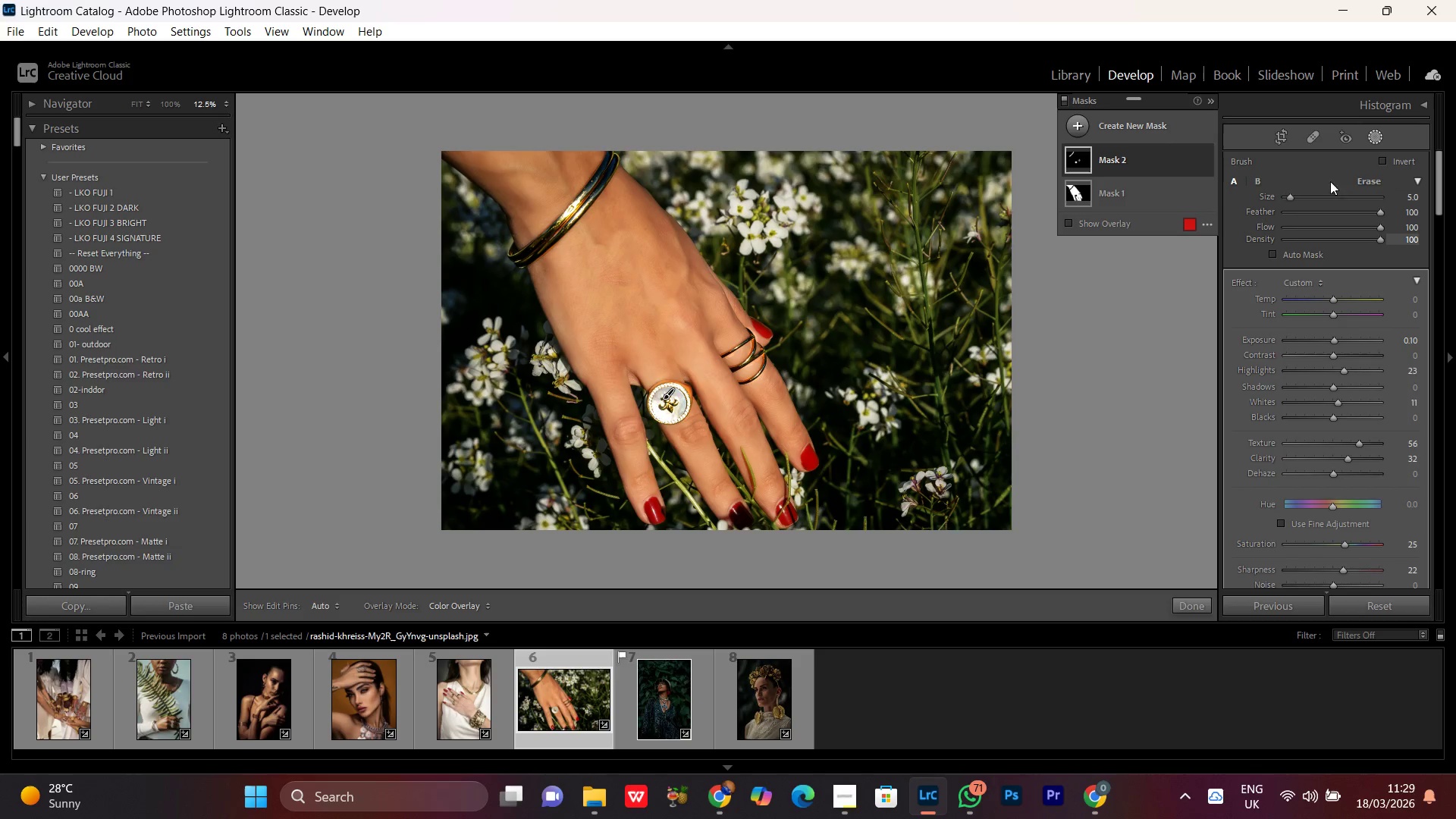 
left_click([1379, 135])
 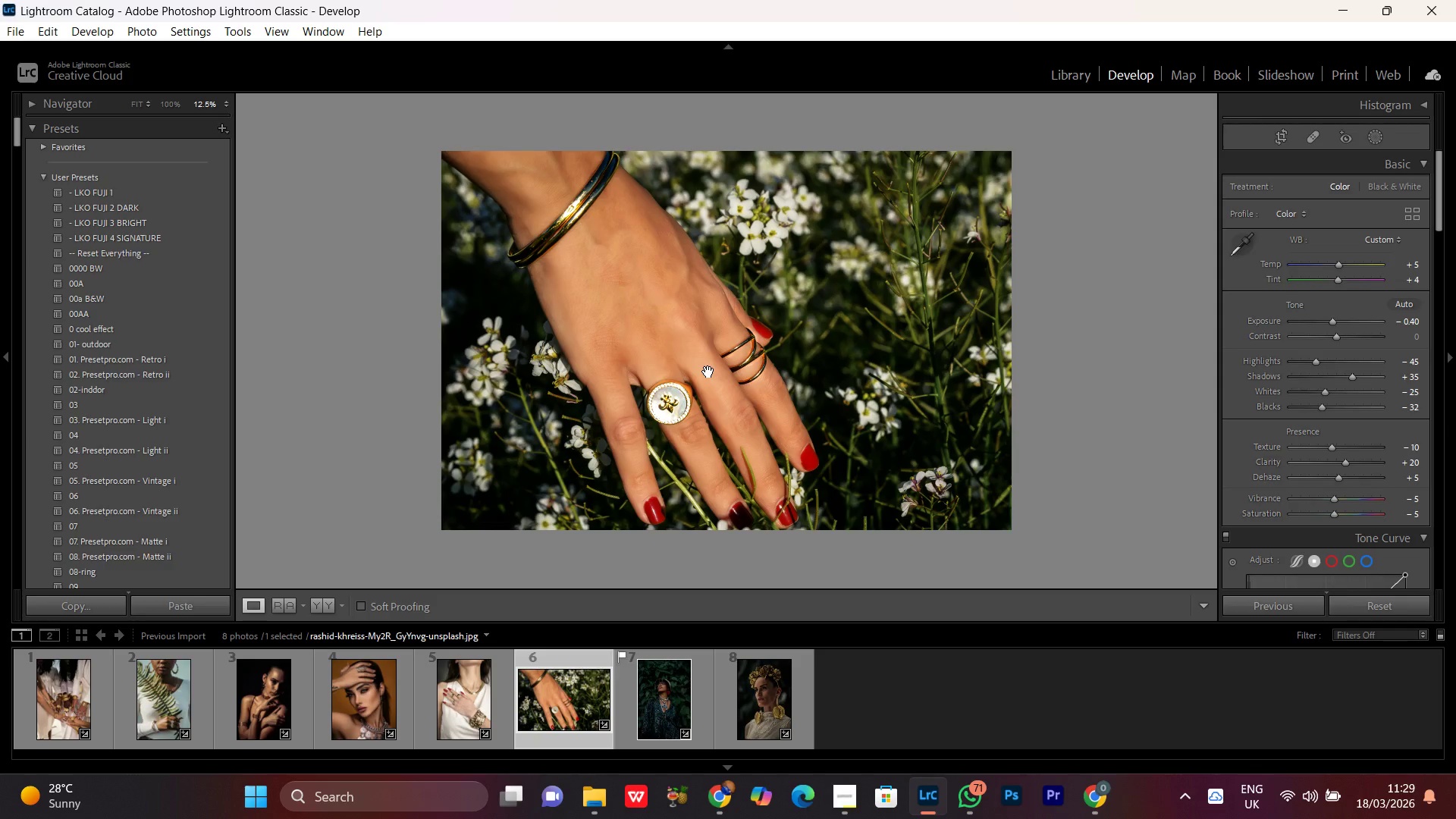 
left_click([708, 372])
 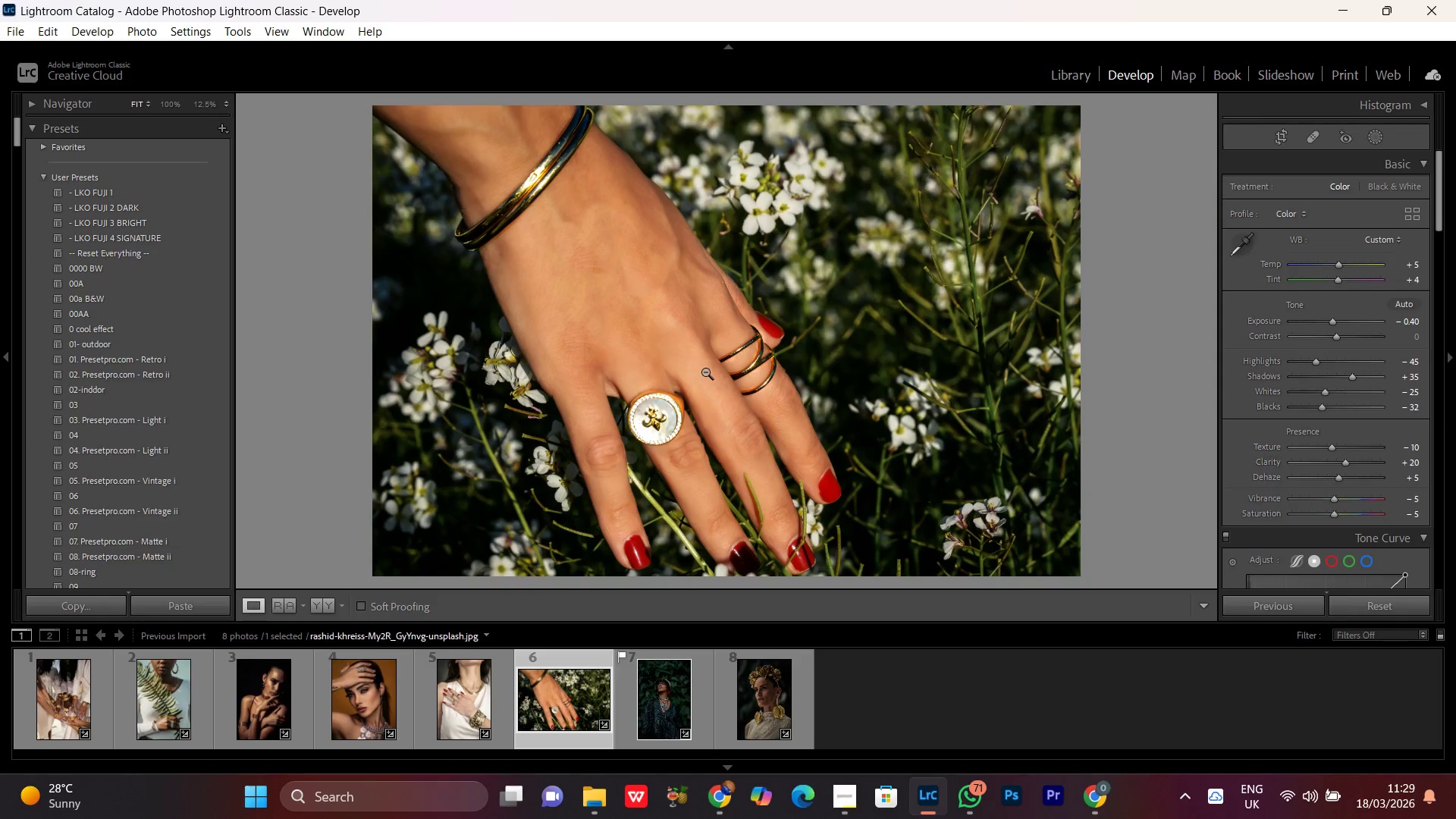 
left_click_drag(start_coordinate=[701, 372], to_coordinate=[698, 373])
 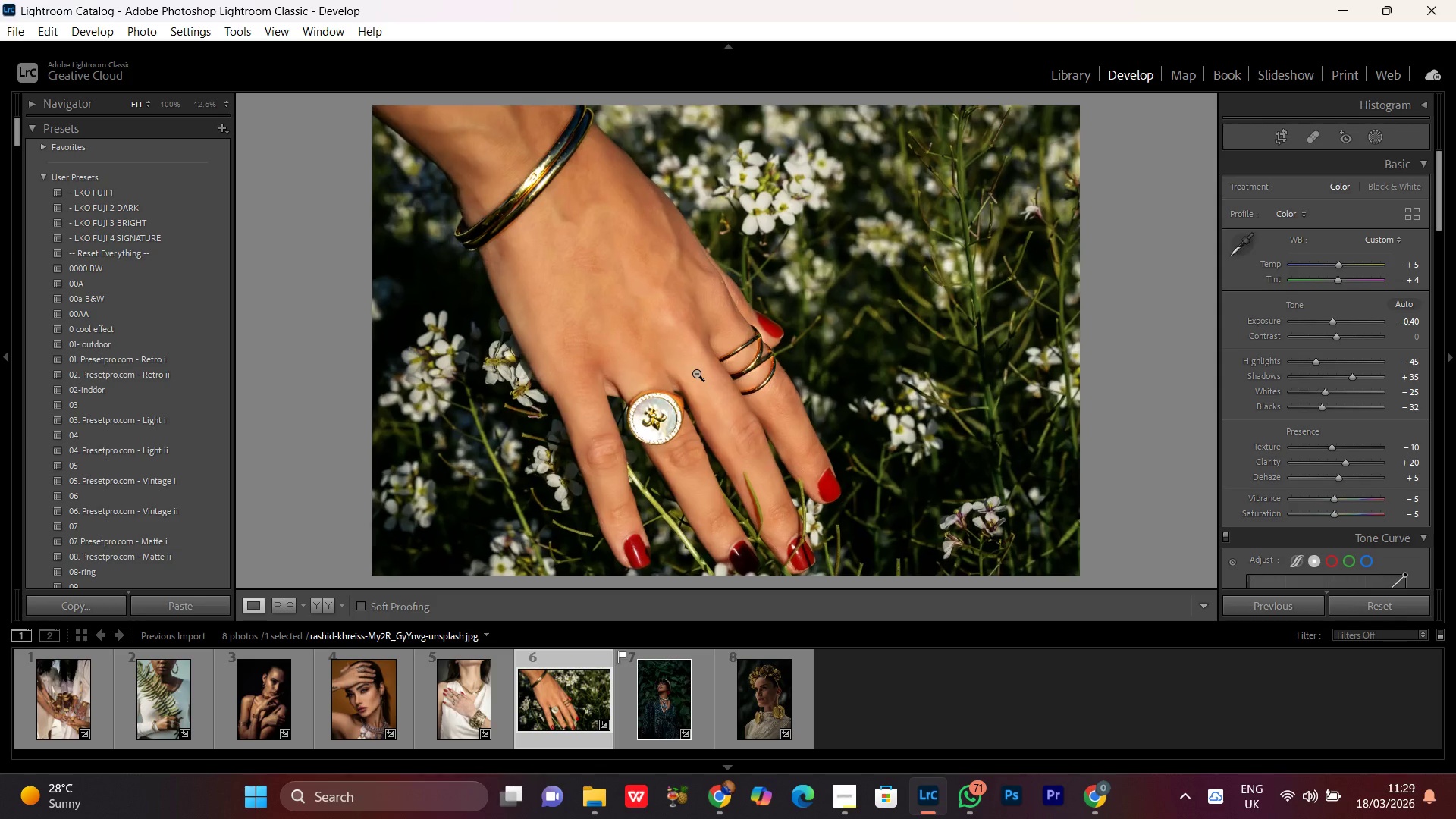 
left_click([696, 373])
 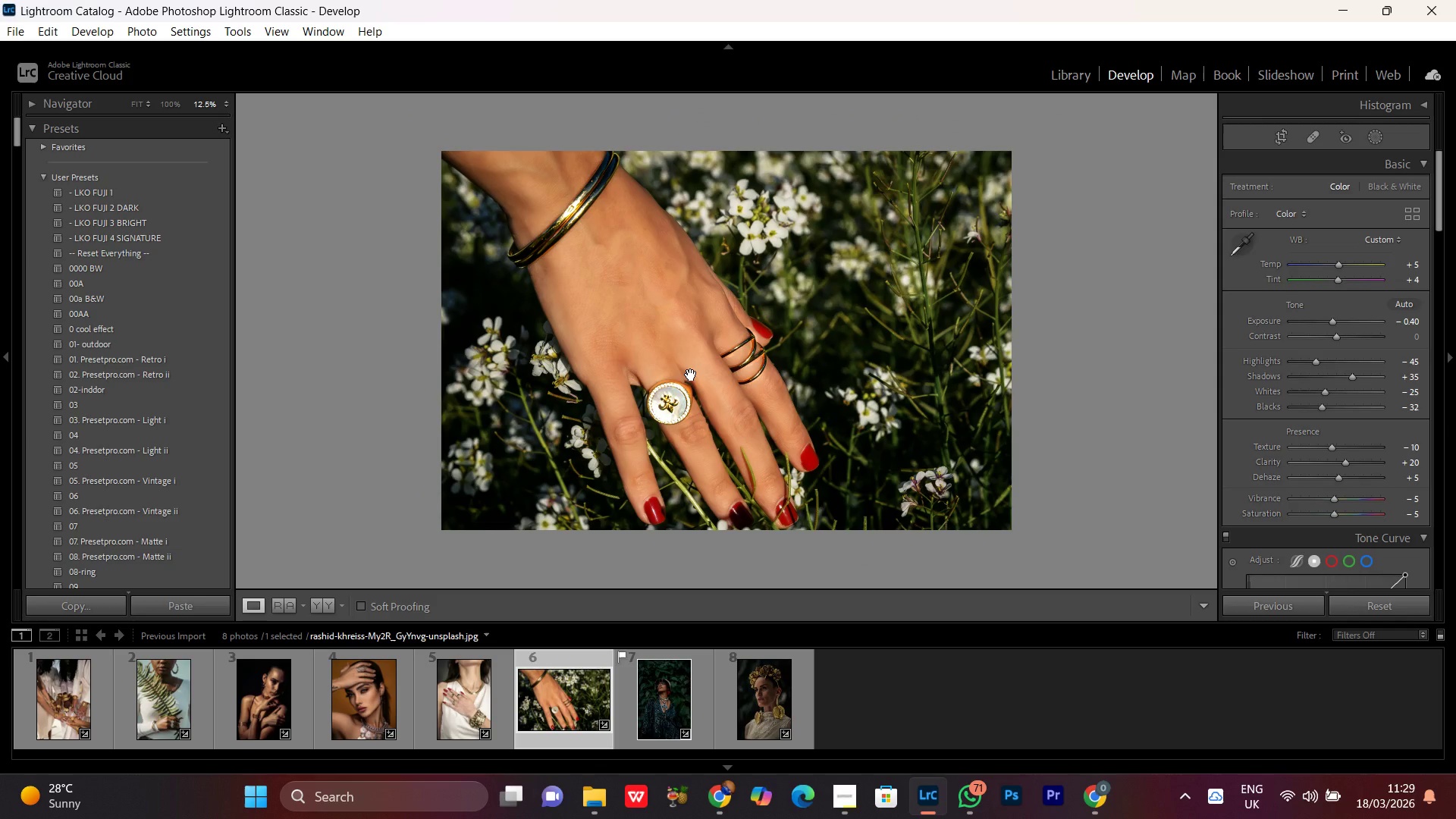 
left_click([691, 375])
 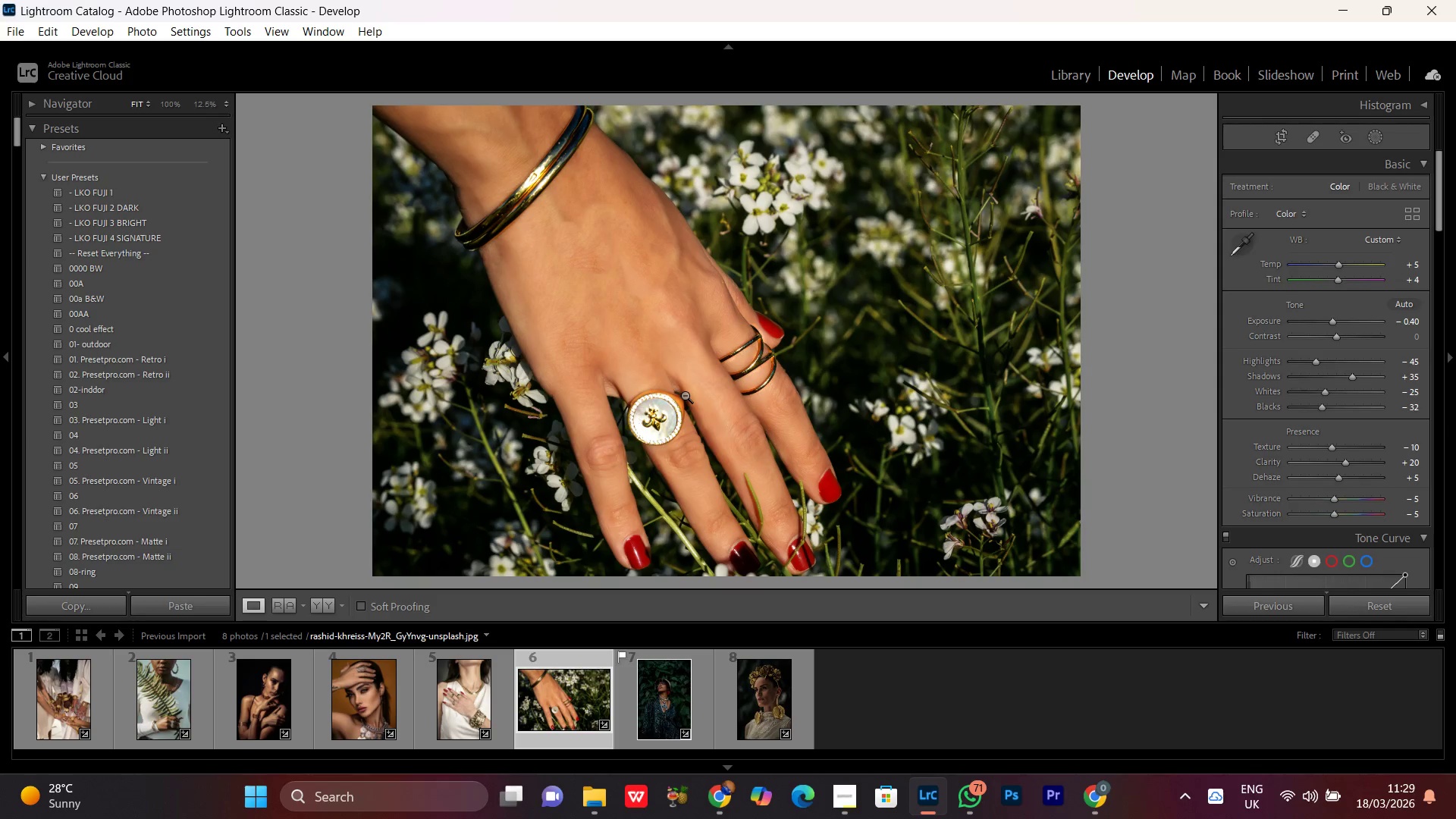 
wait(8.52)
 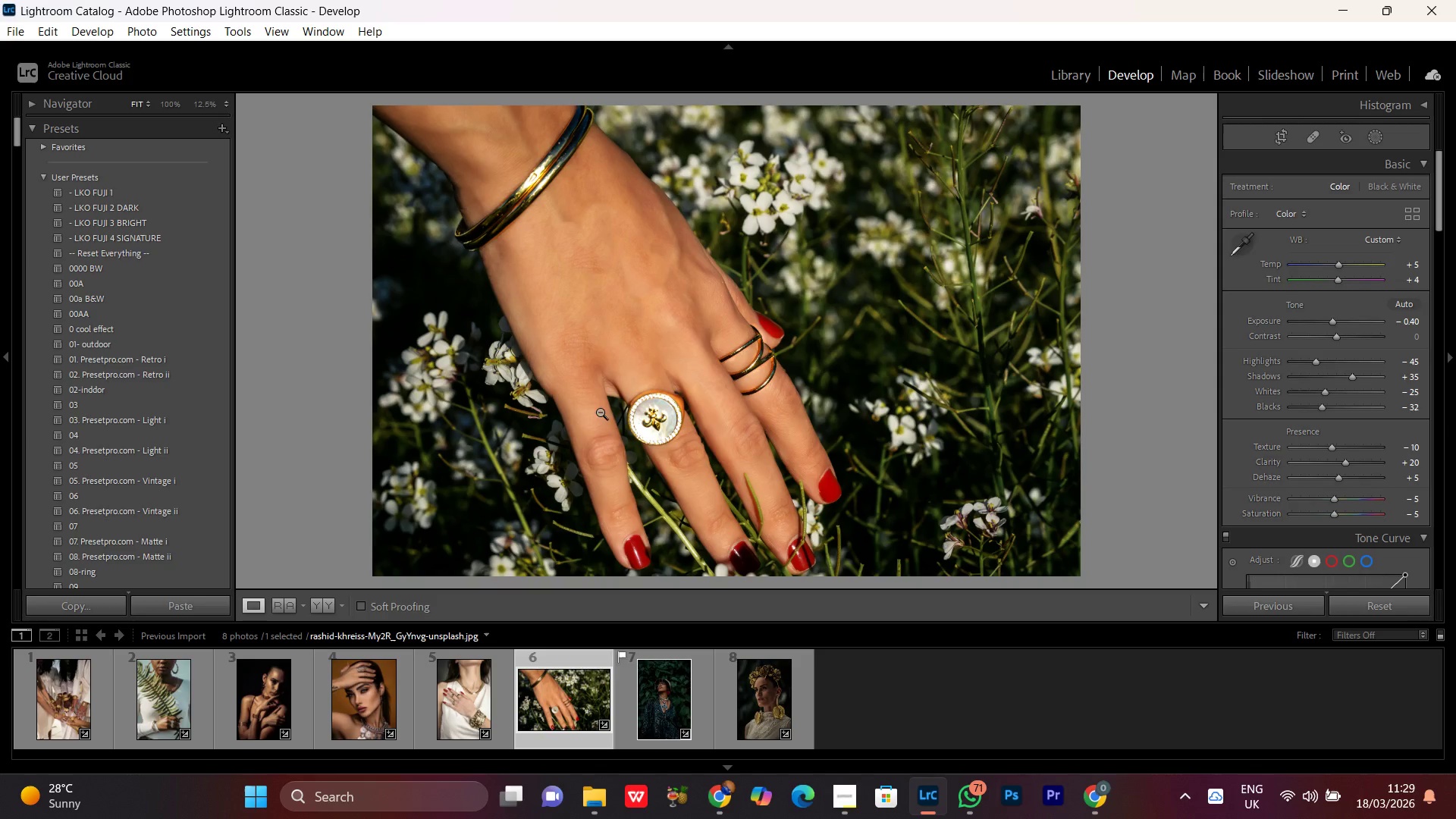 
left_click([587, 397])
 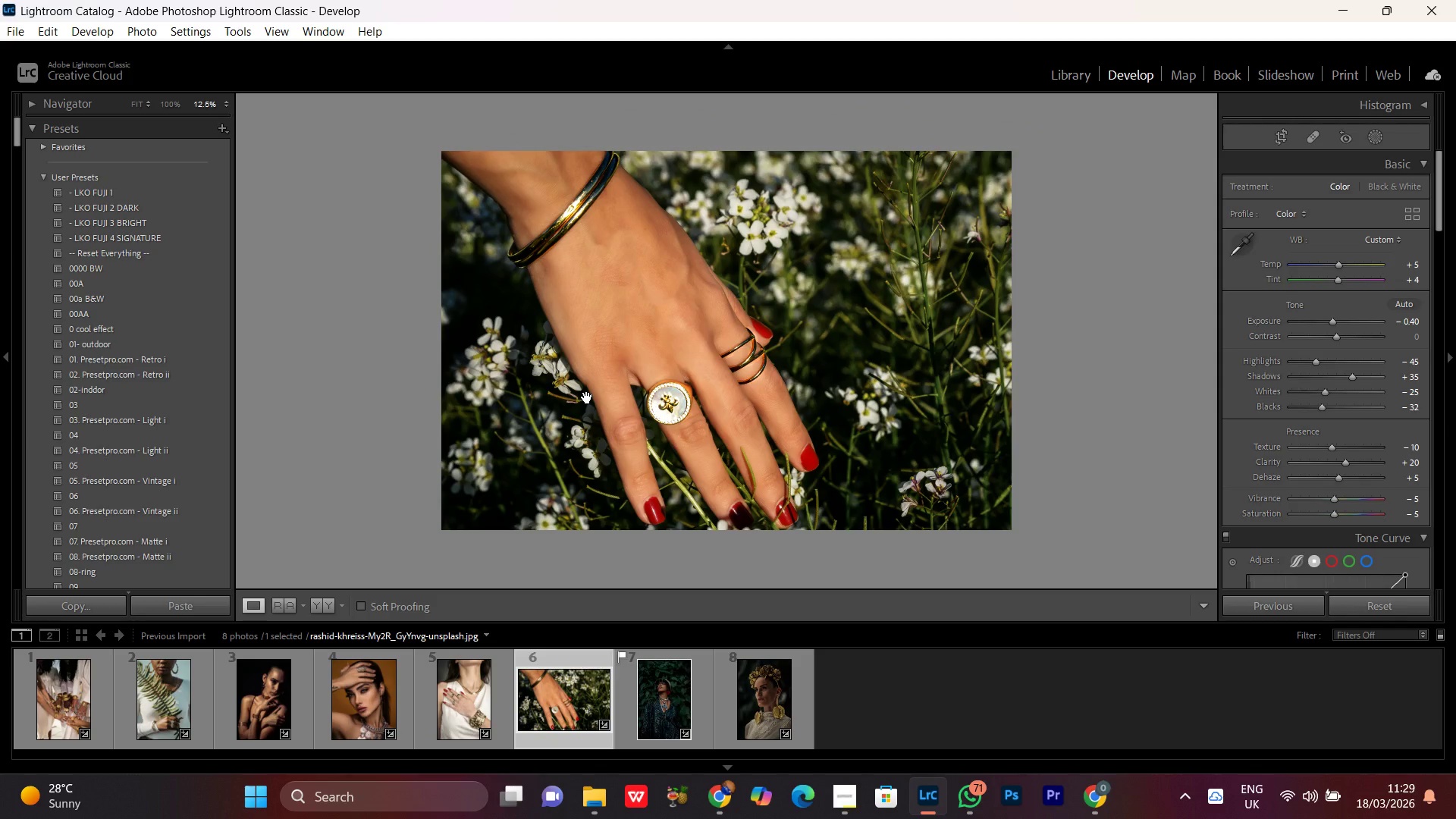 
scroll: coordinate [686, 396], scroll_direction: down, amount: 1.0
 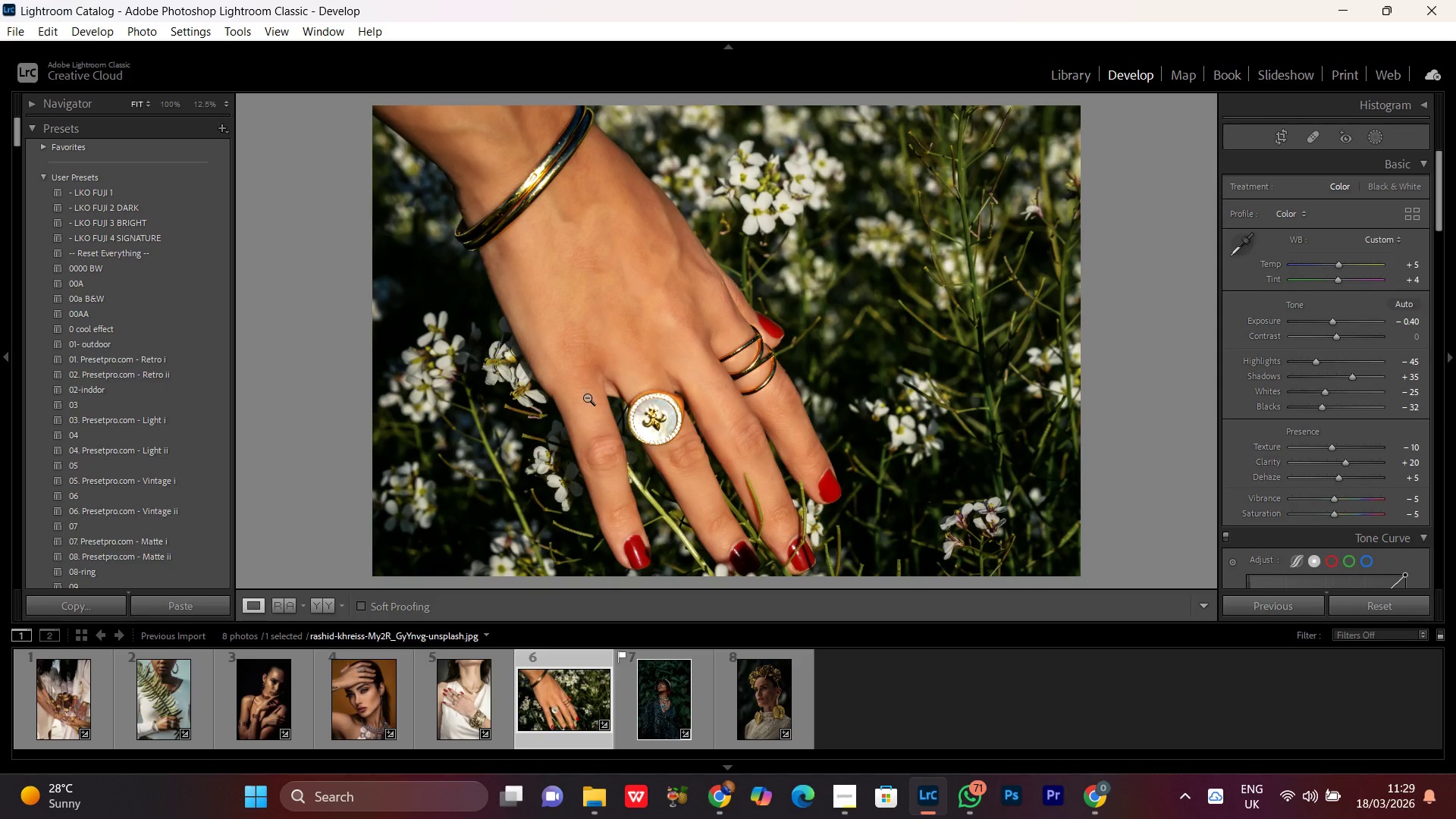 
left_click([570, 406])
 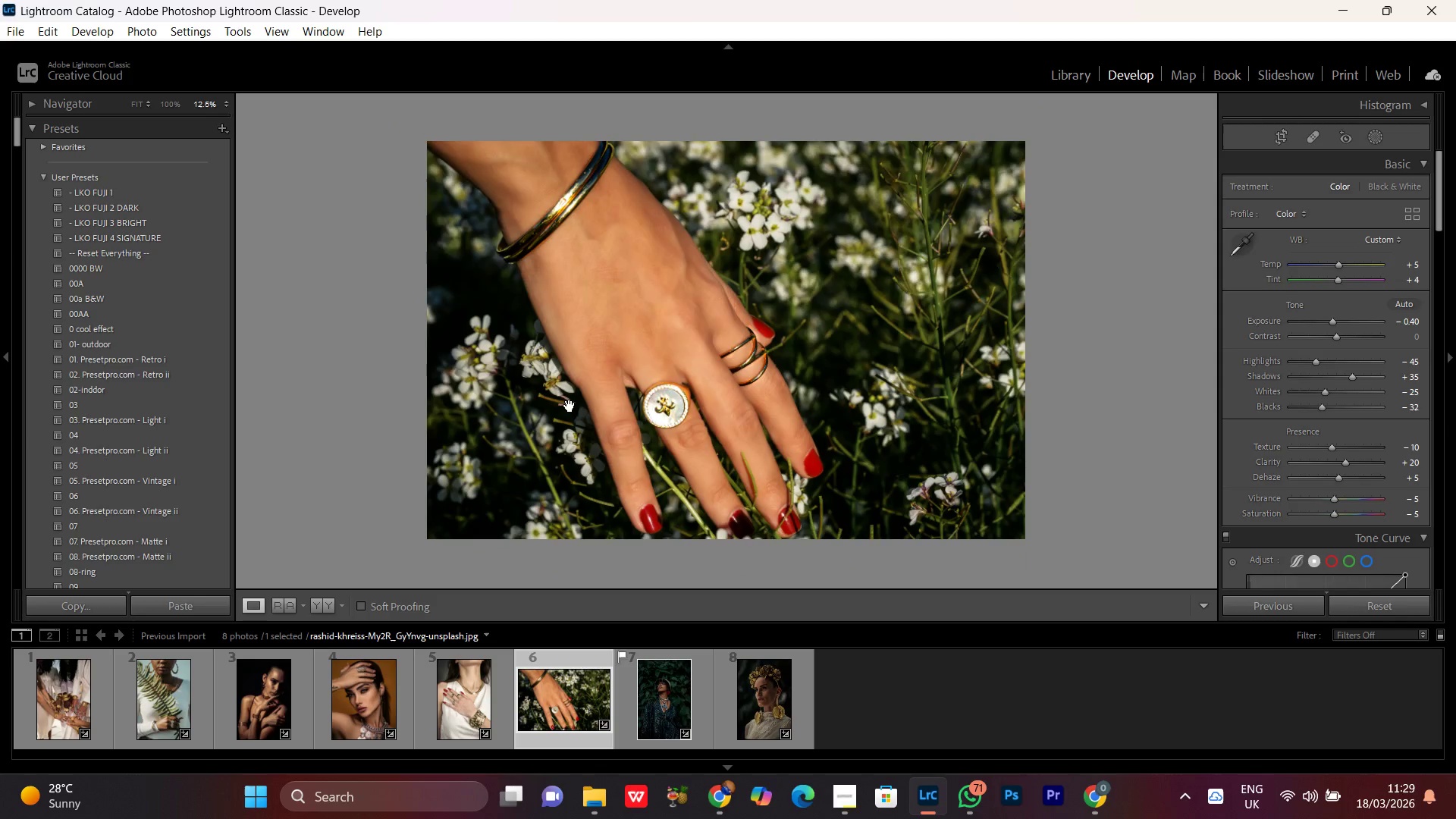 
double_click([570, 406])
 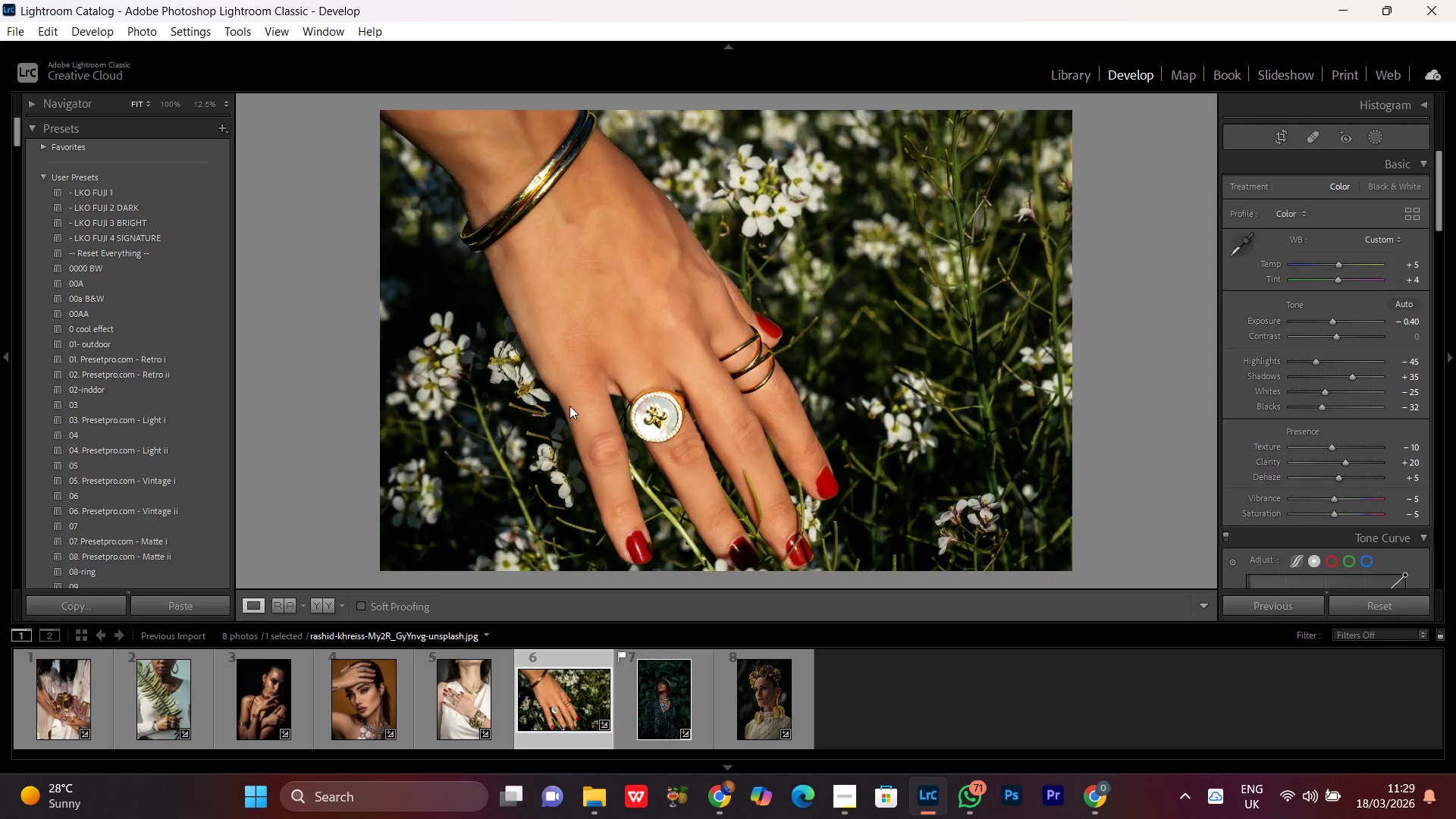 
triple_click([570, 406])
 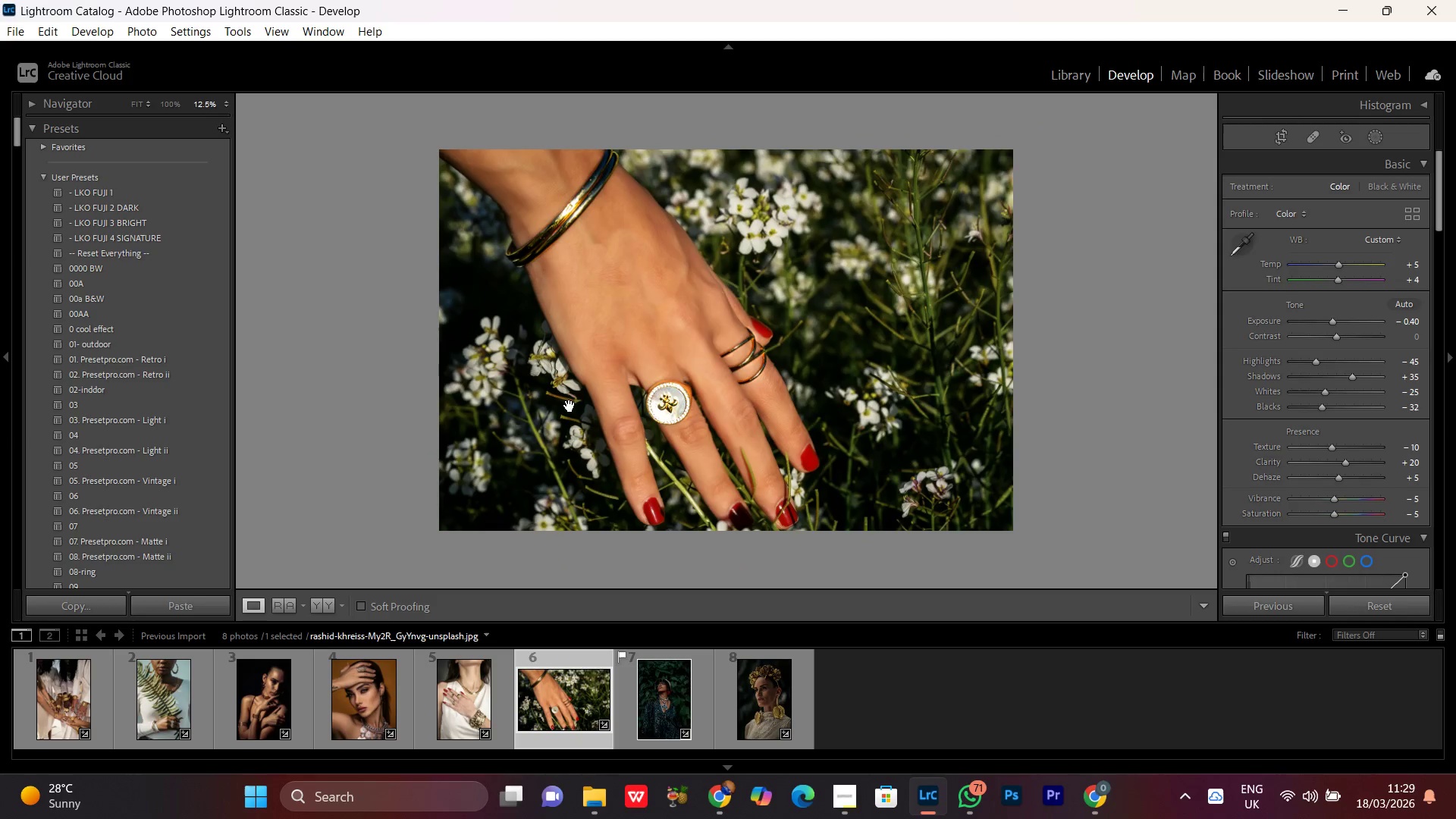 
triple_click([570, 406])
 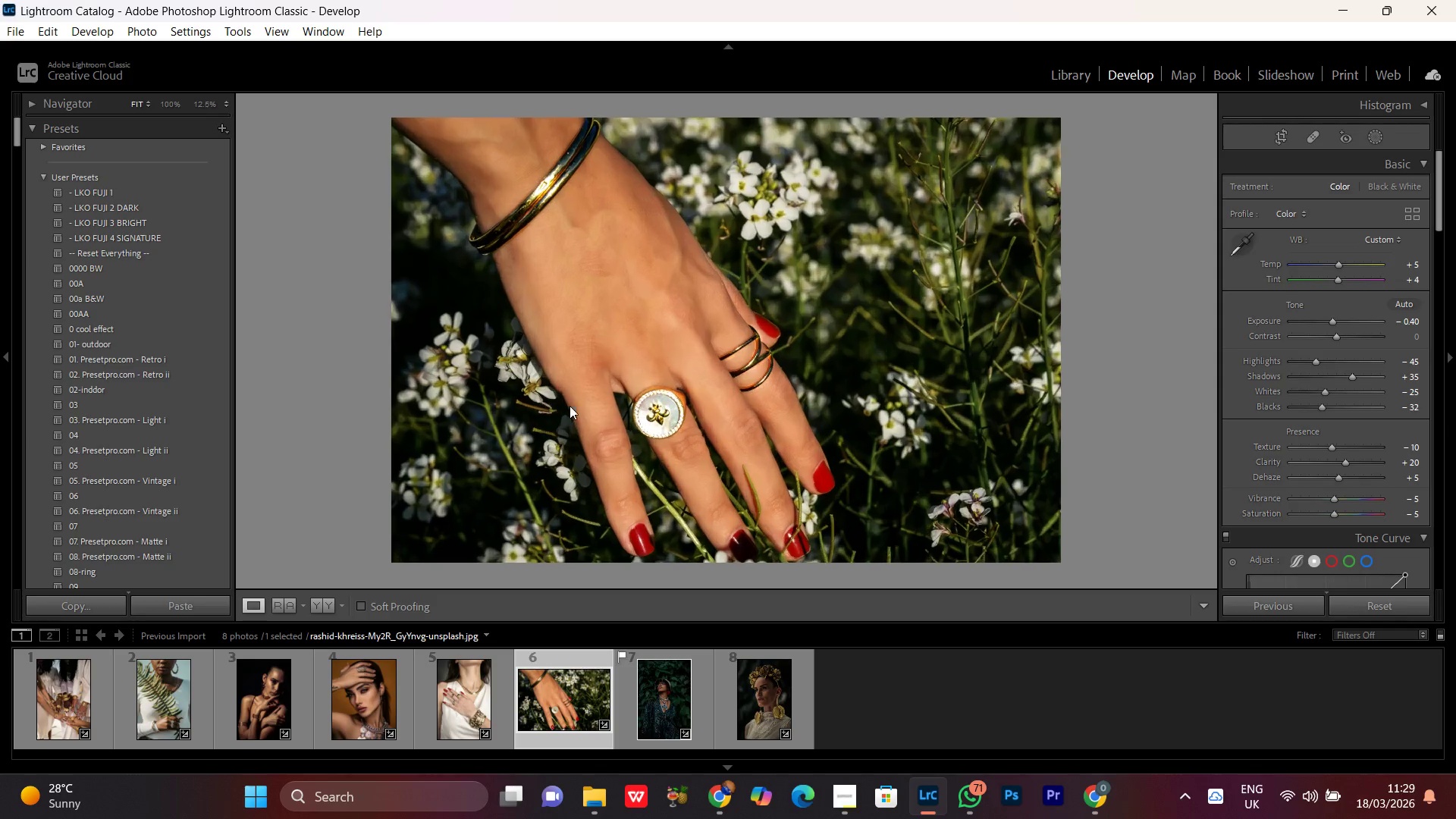 
triple_click([570, 406])
 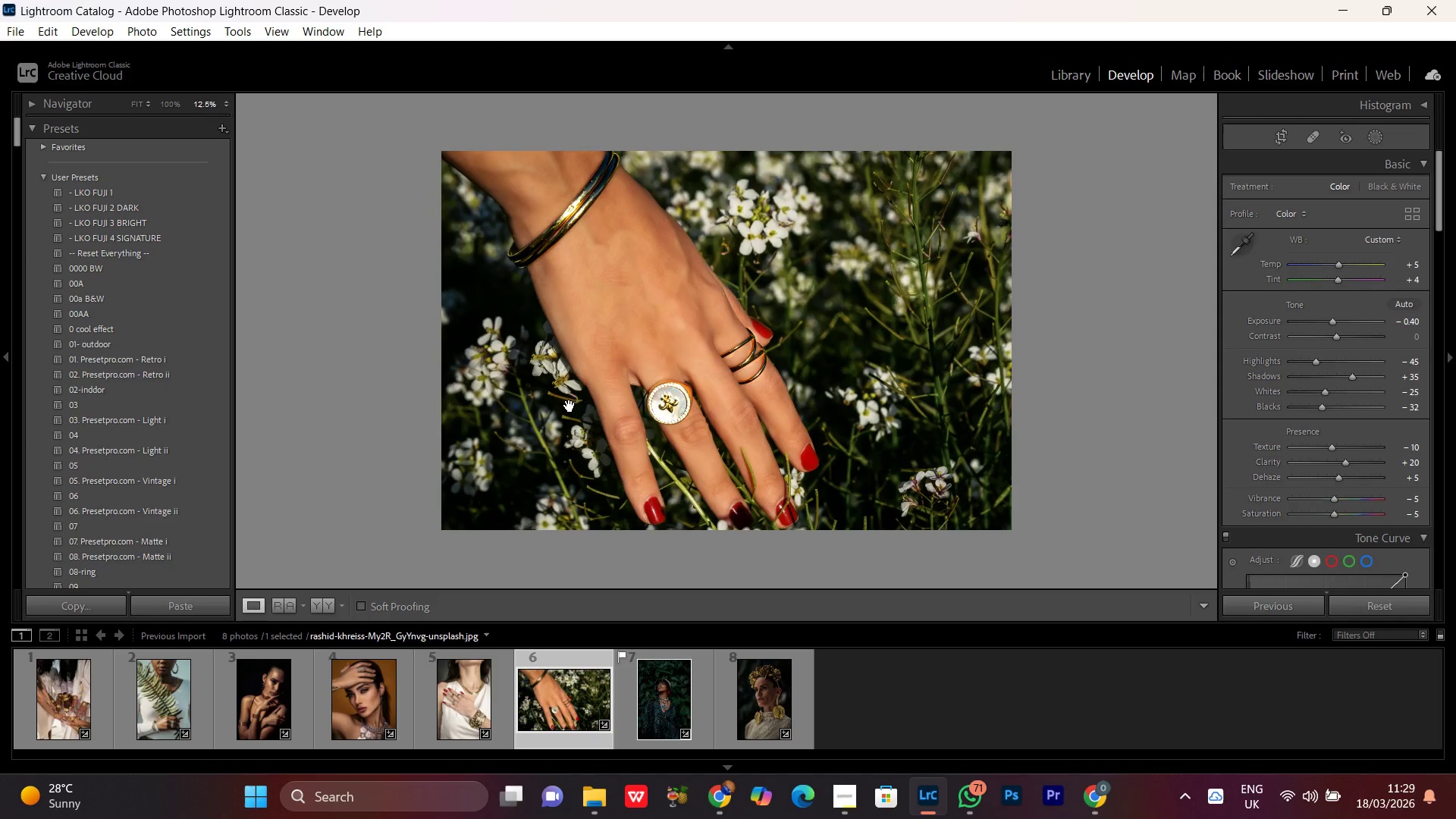 
left_click([570, 406])
 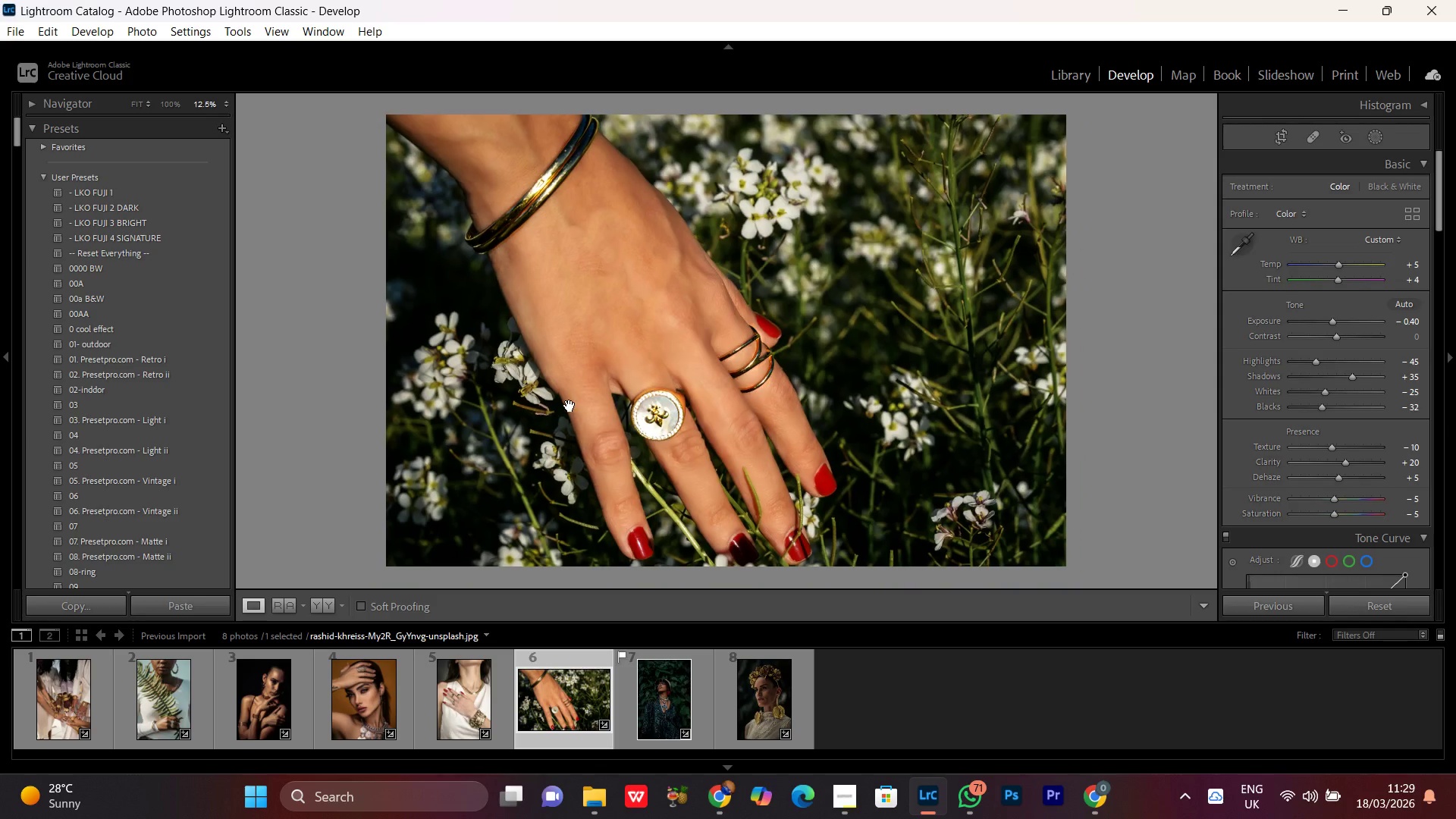 
double_click([570, 406])
 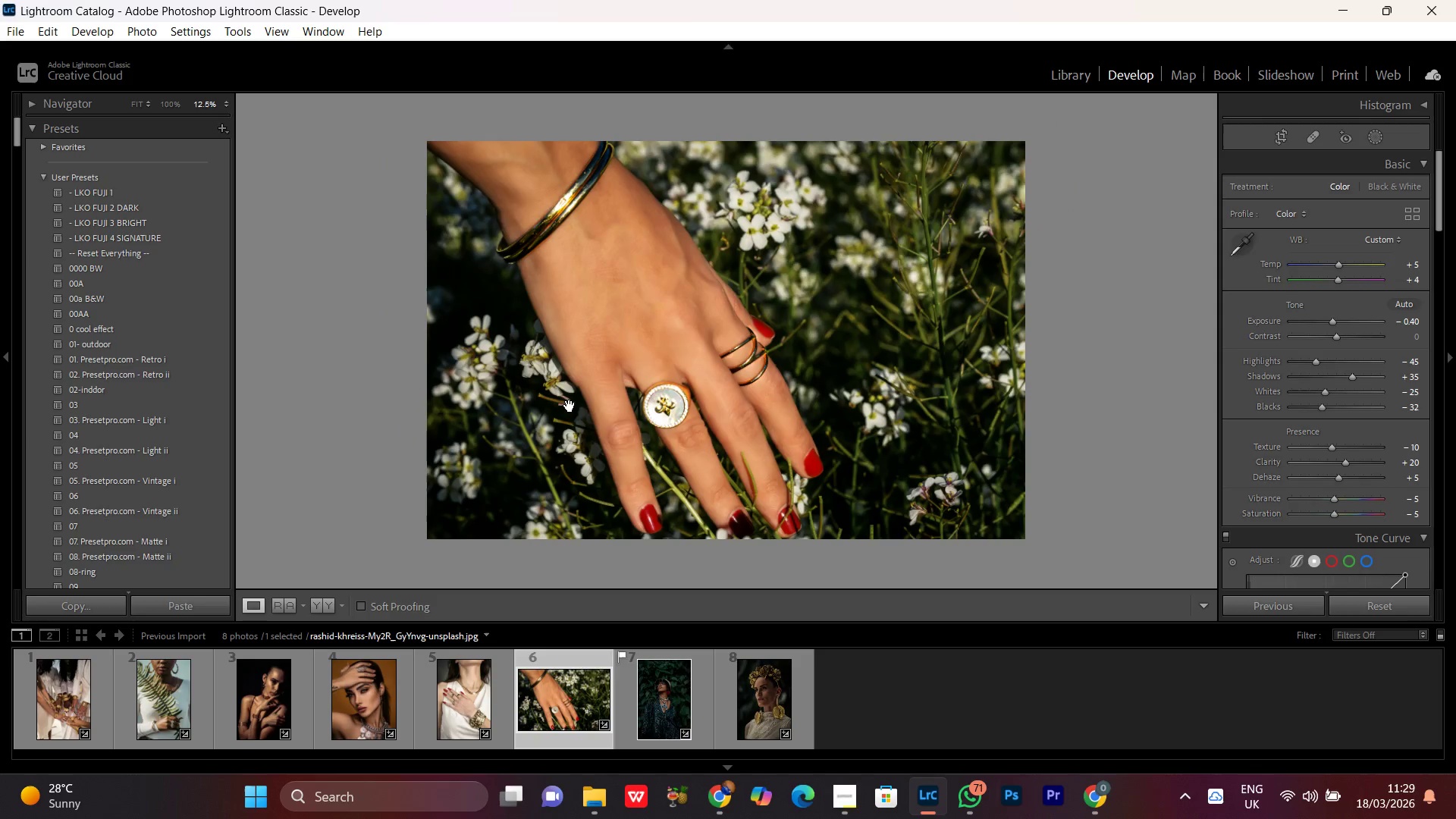 
double_click([570, 406])
 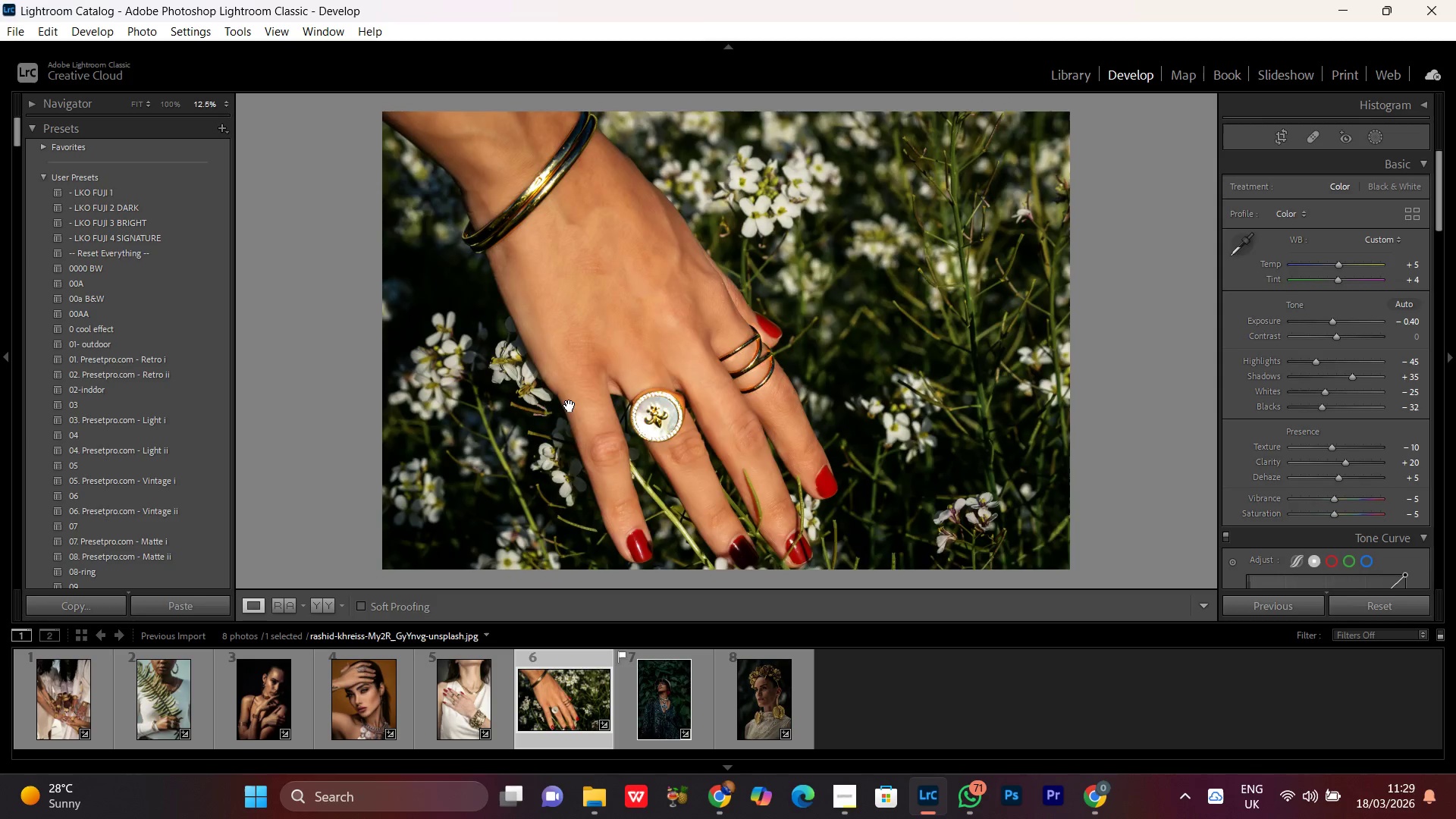 
double_click([570, 406])
 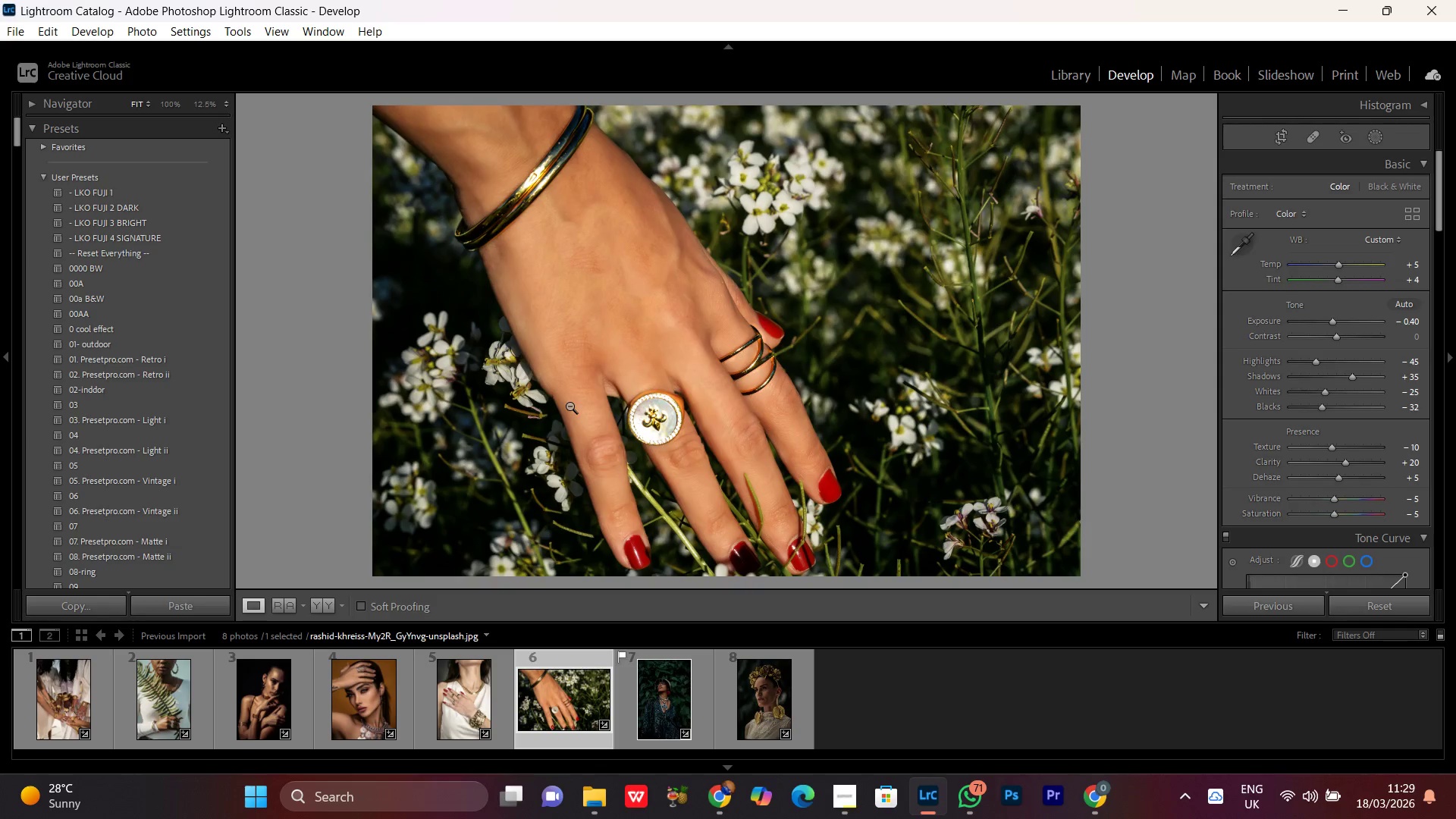 
left_click([570, 406])
 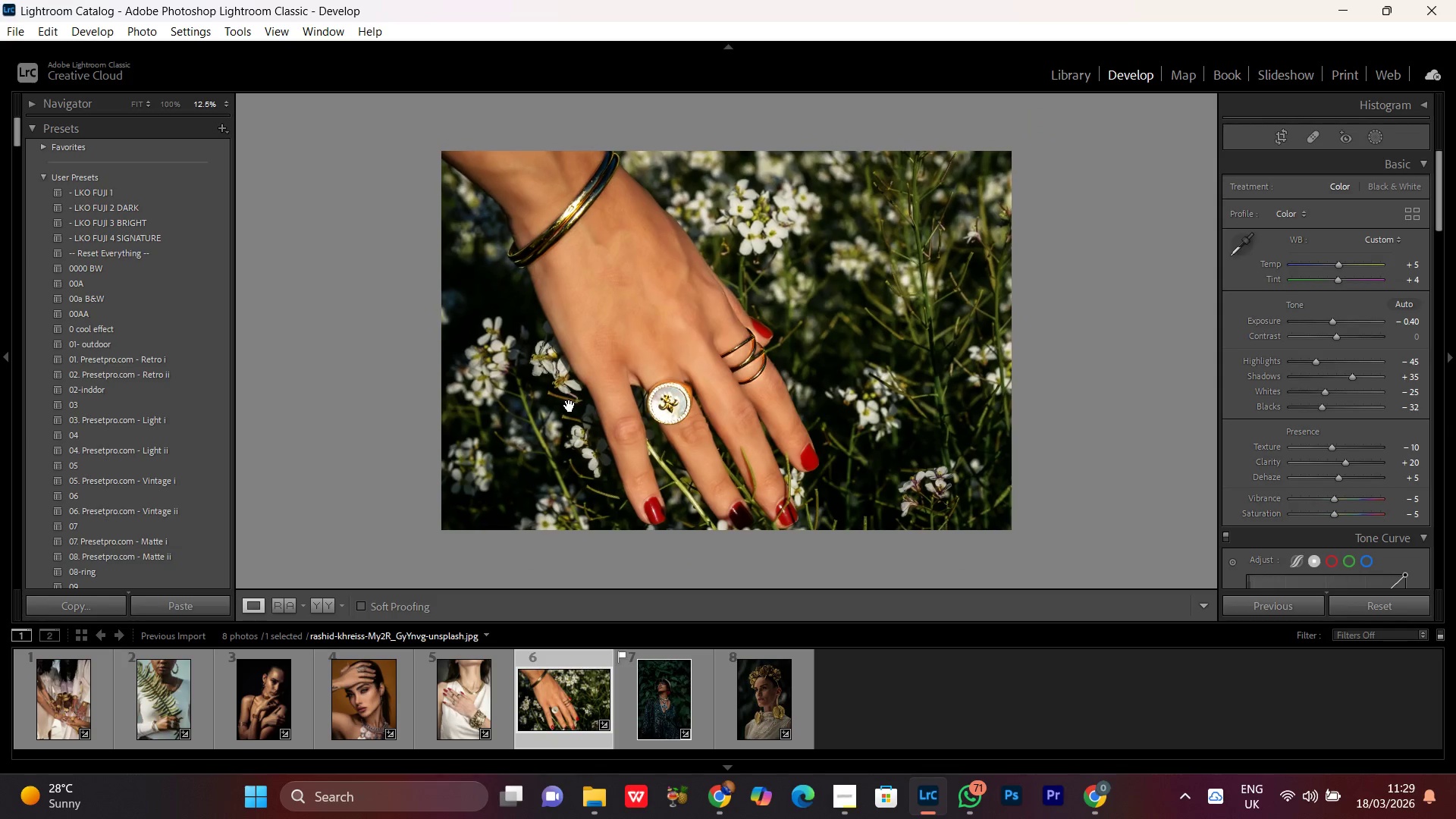 
left_click([570, 406])
 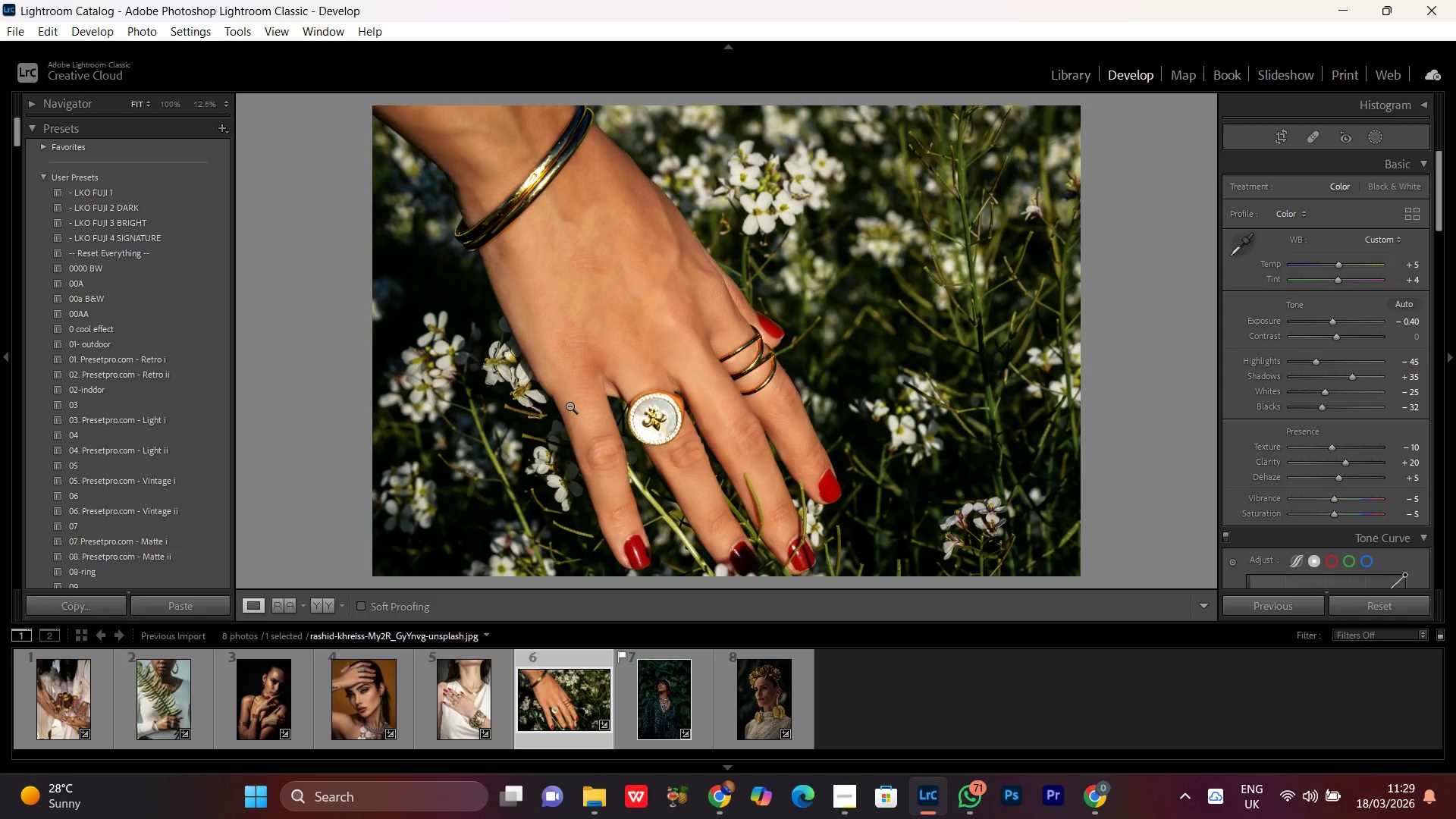 
wait(6.78)
 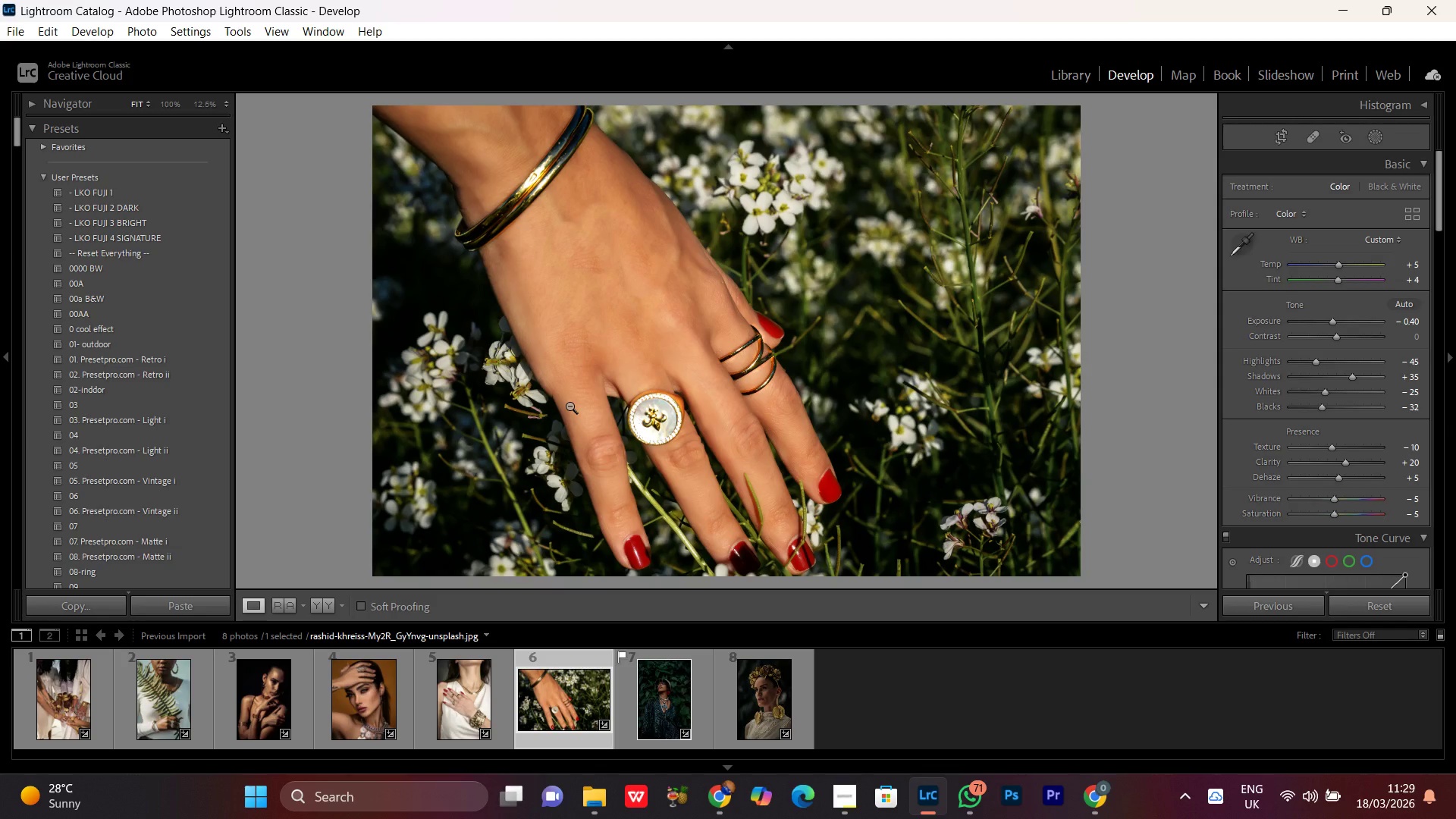 
left_click([588, 425])
 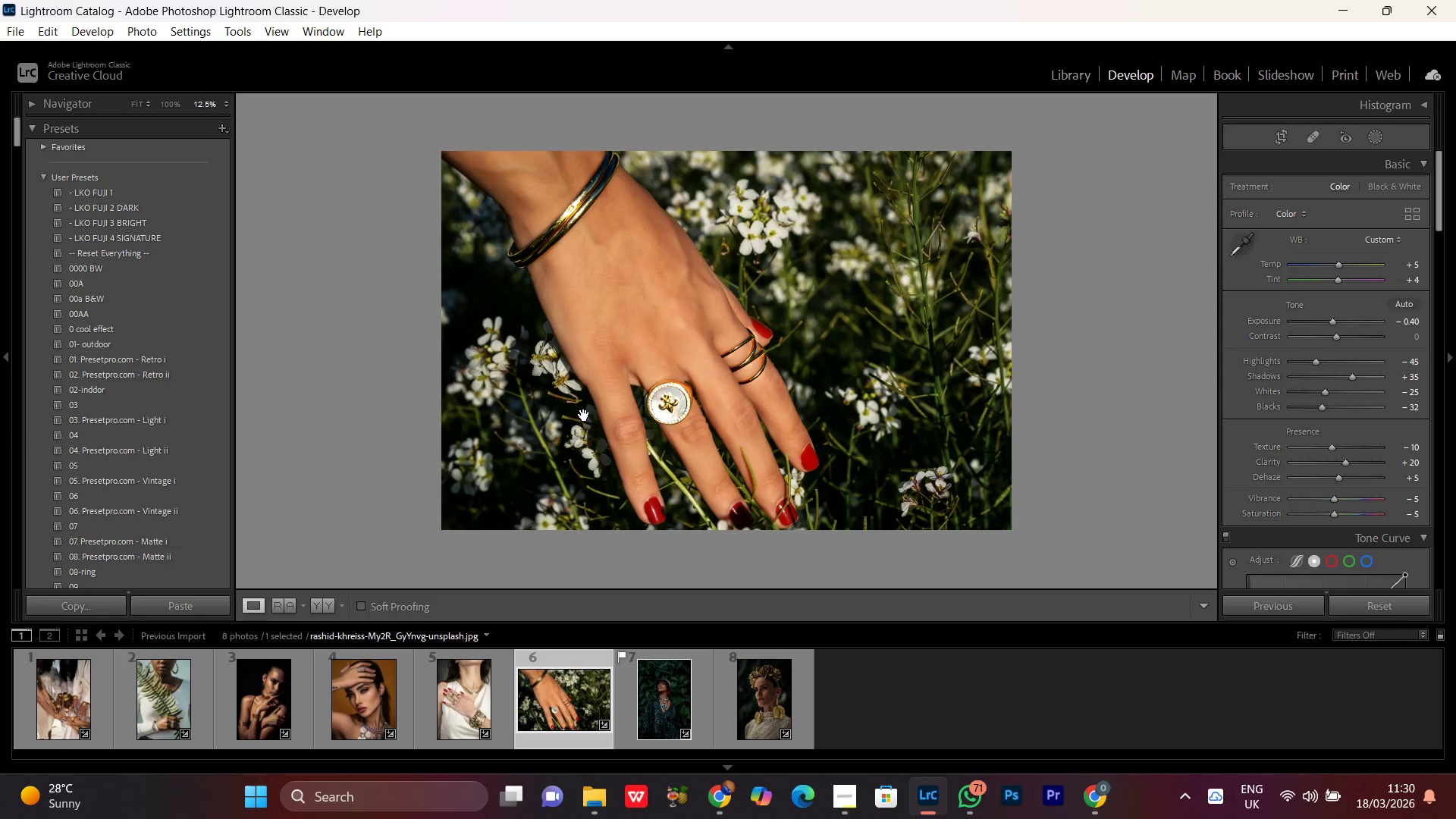 
left_click([590, 406])
 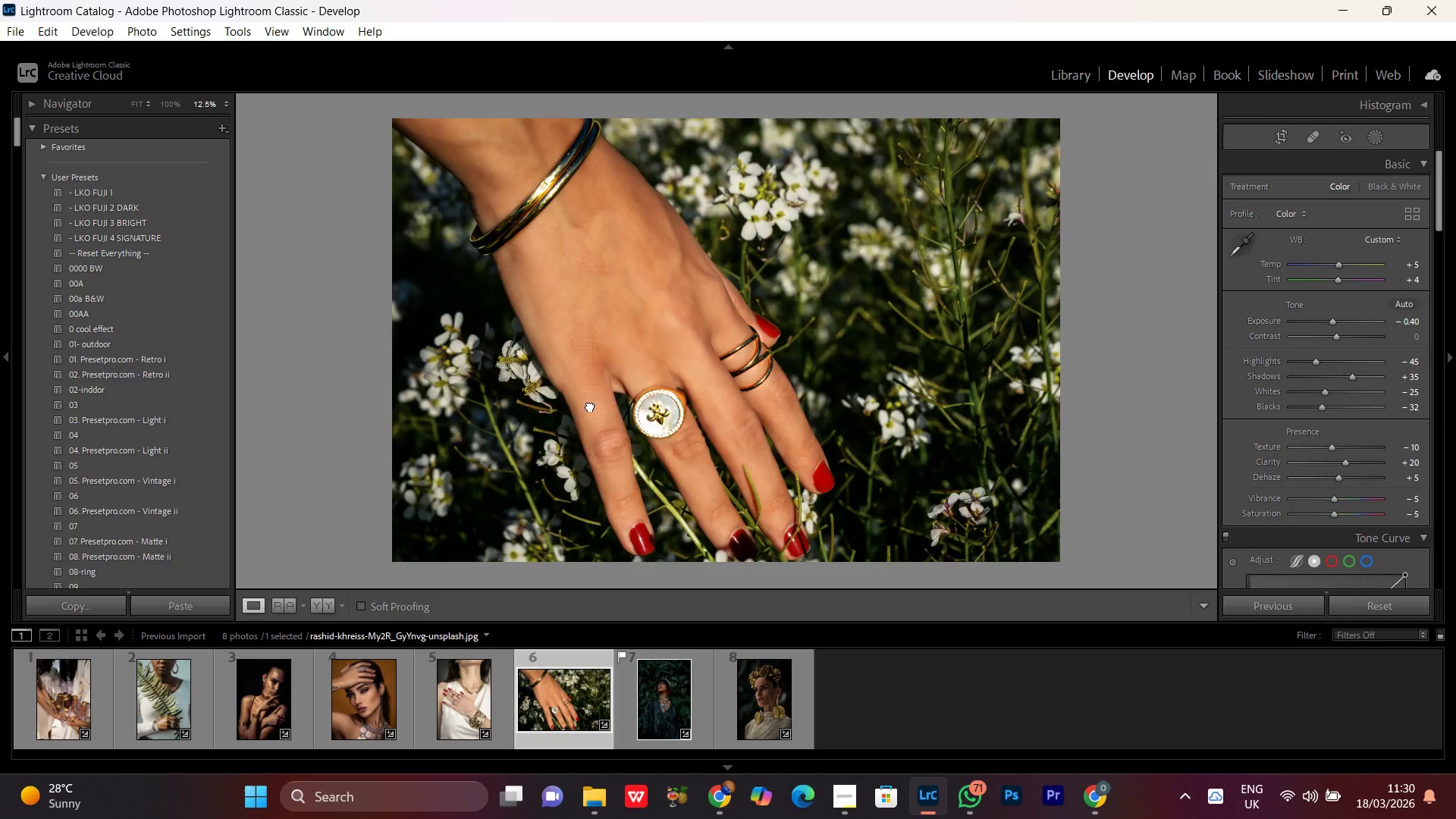 
double_click([590, 406])
 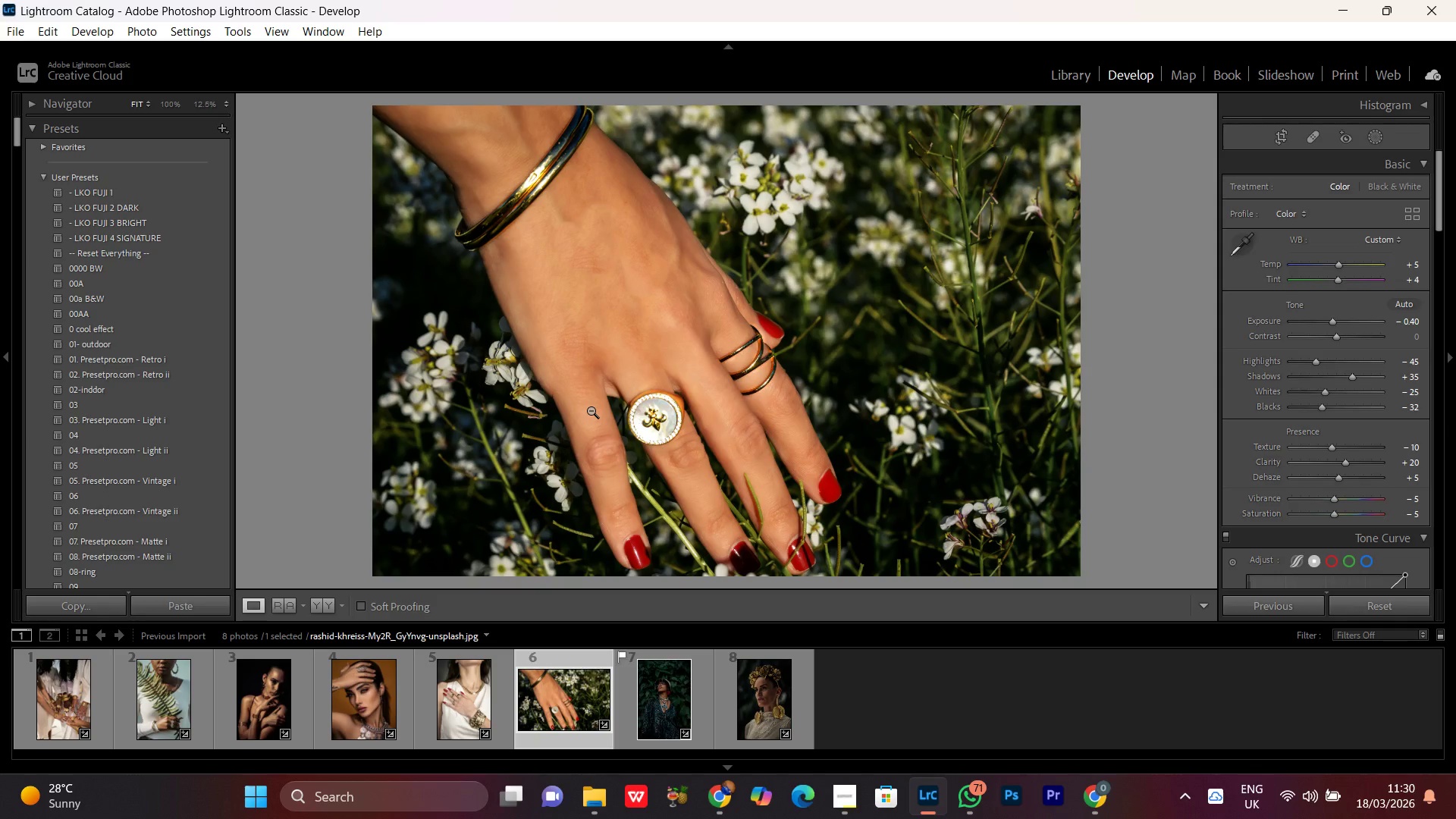 
double_click([591, 410])
 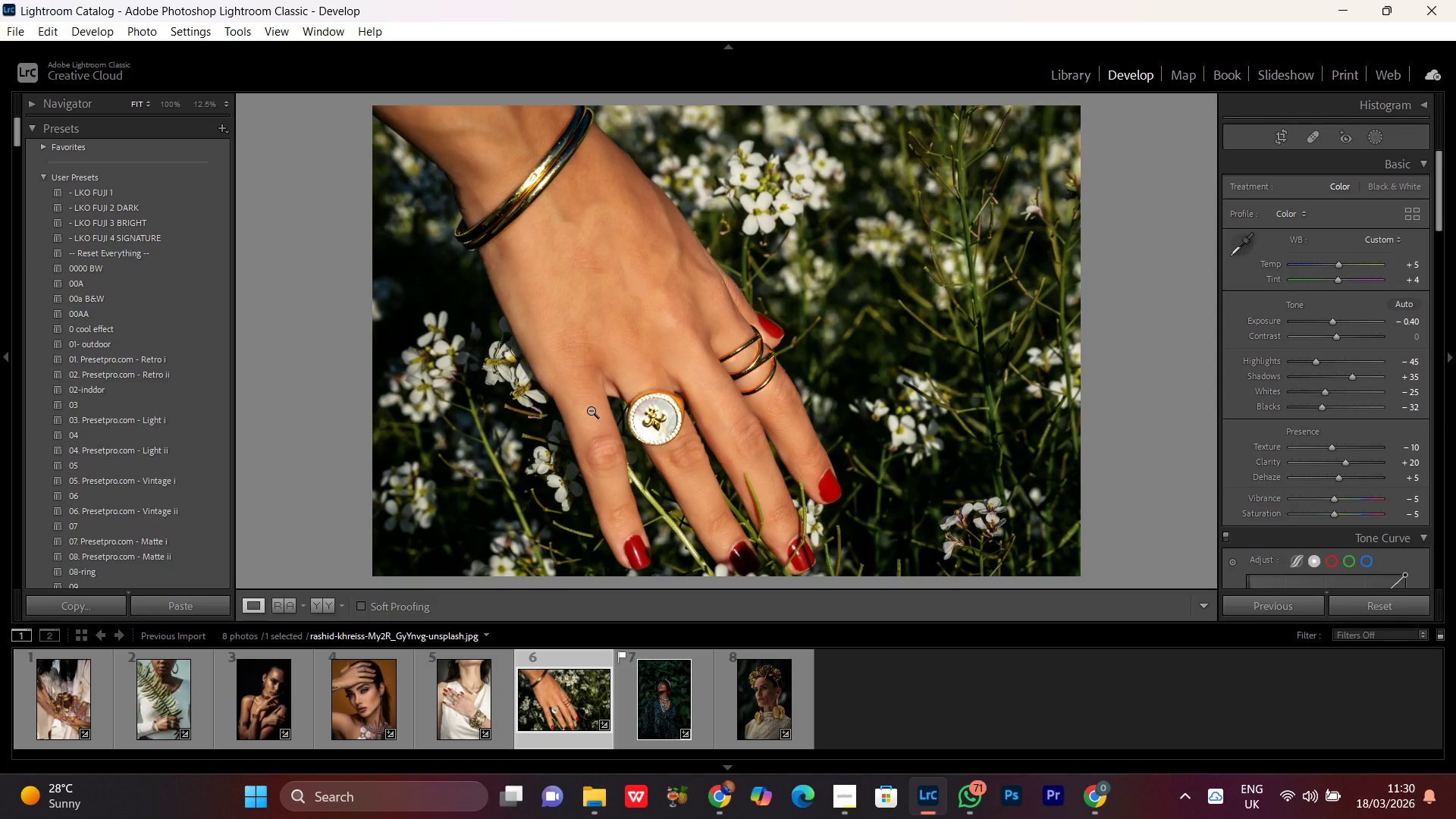 
wait(6.03)
 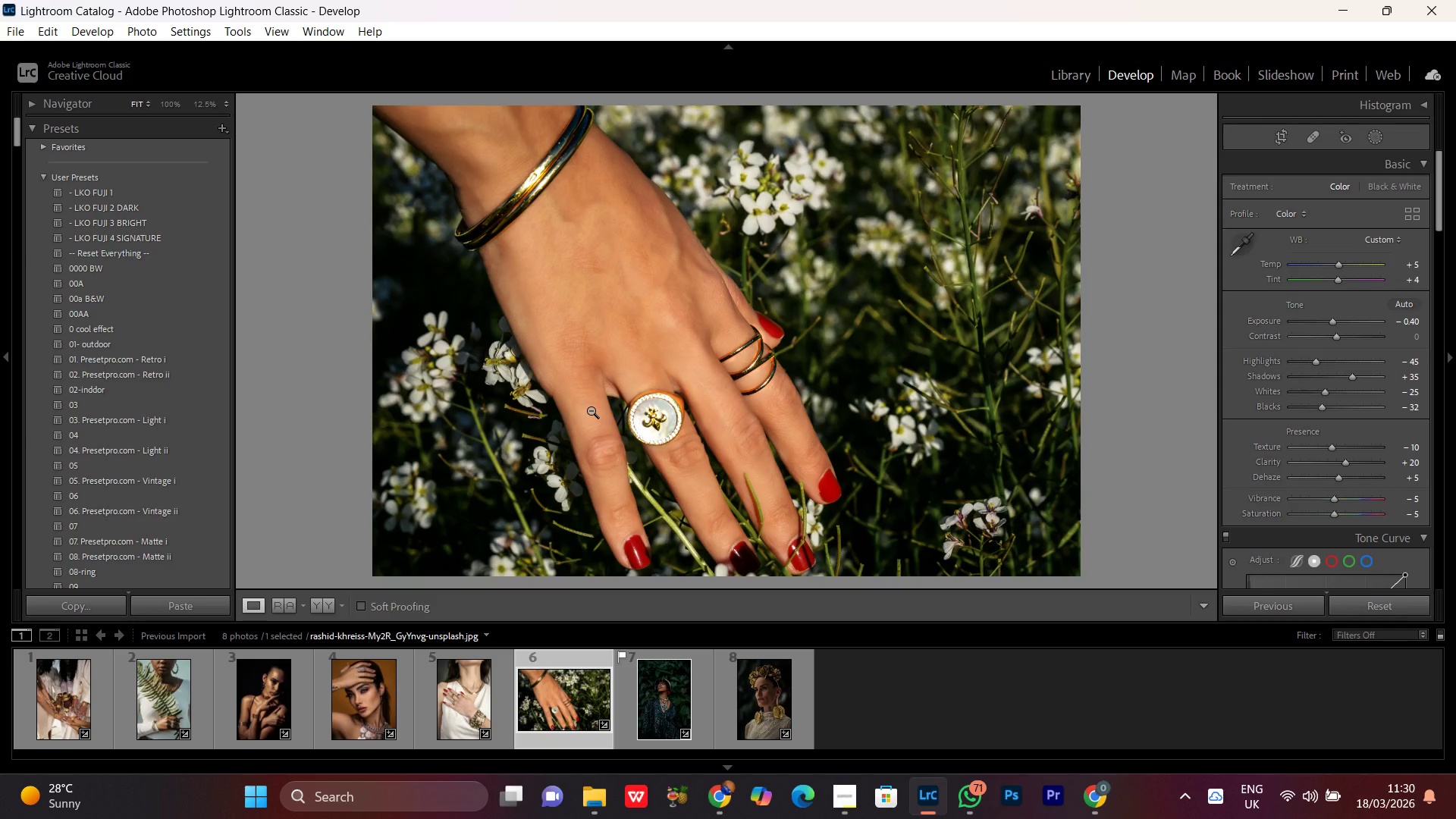 
double_click([654, 697])
 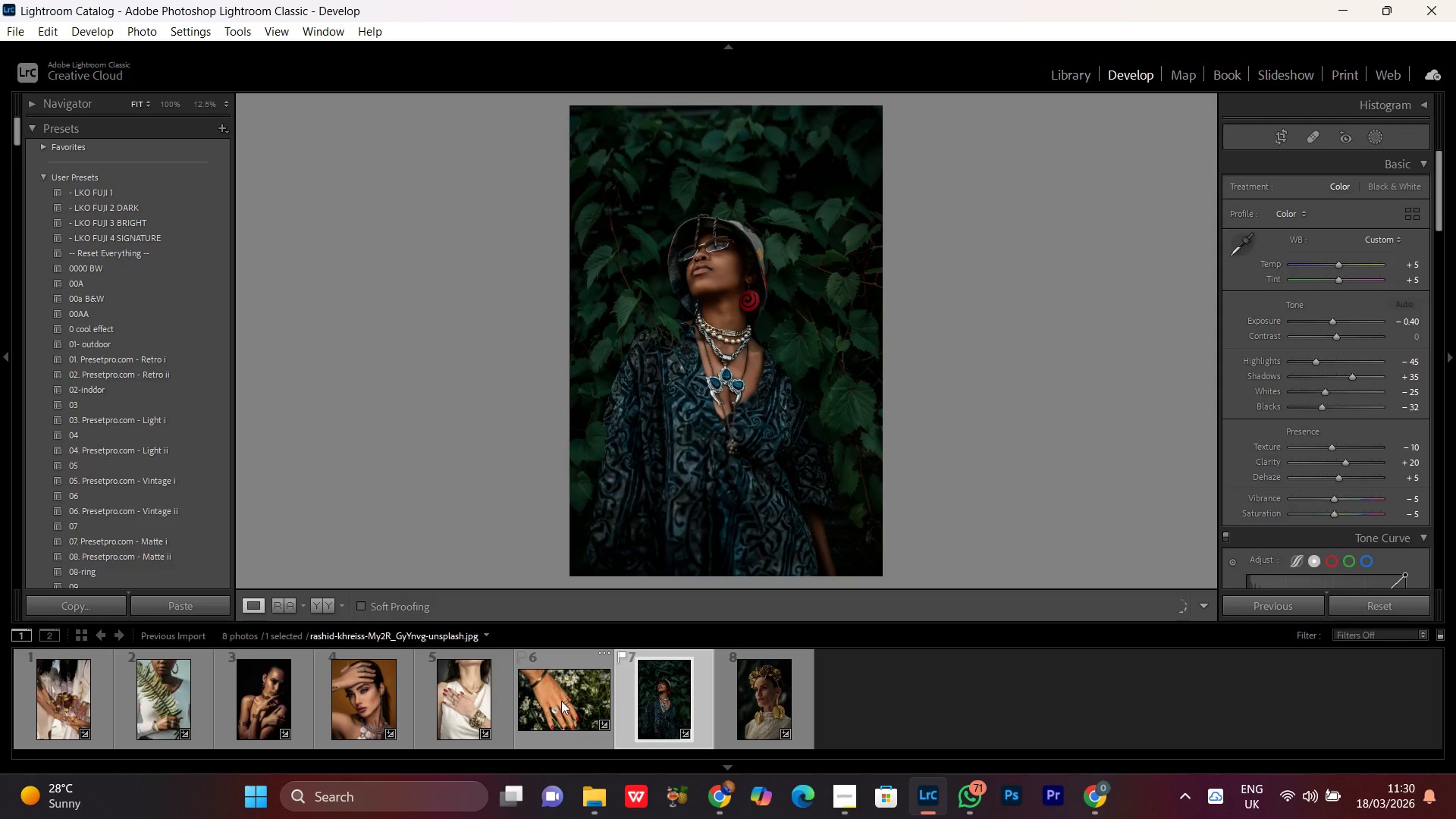 
left_click([1375, 131])
 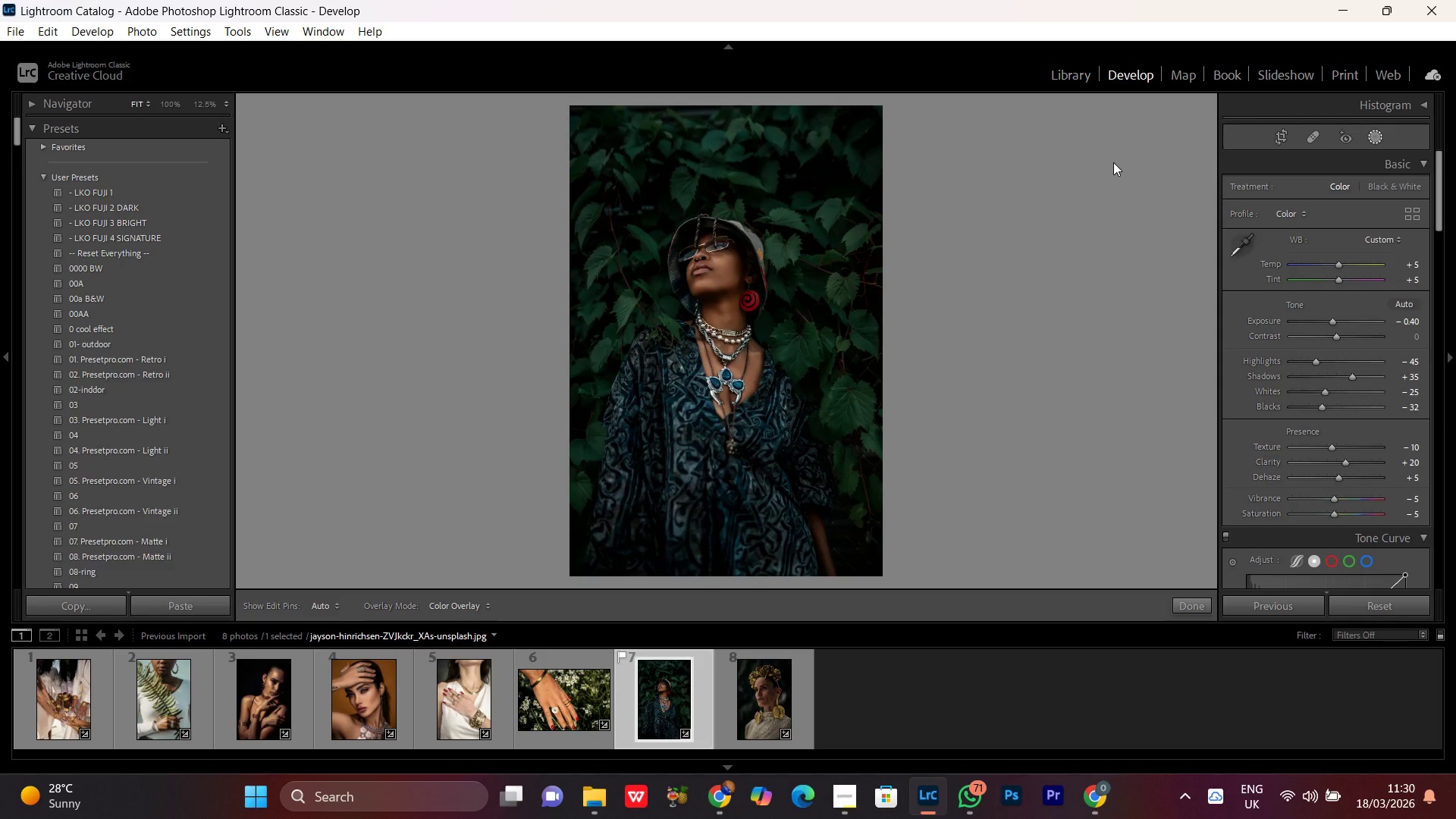 
left_click([1131, 162])
 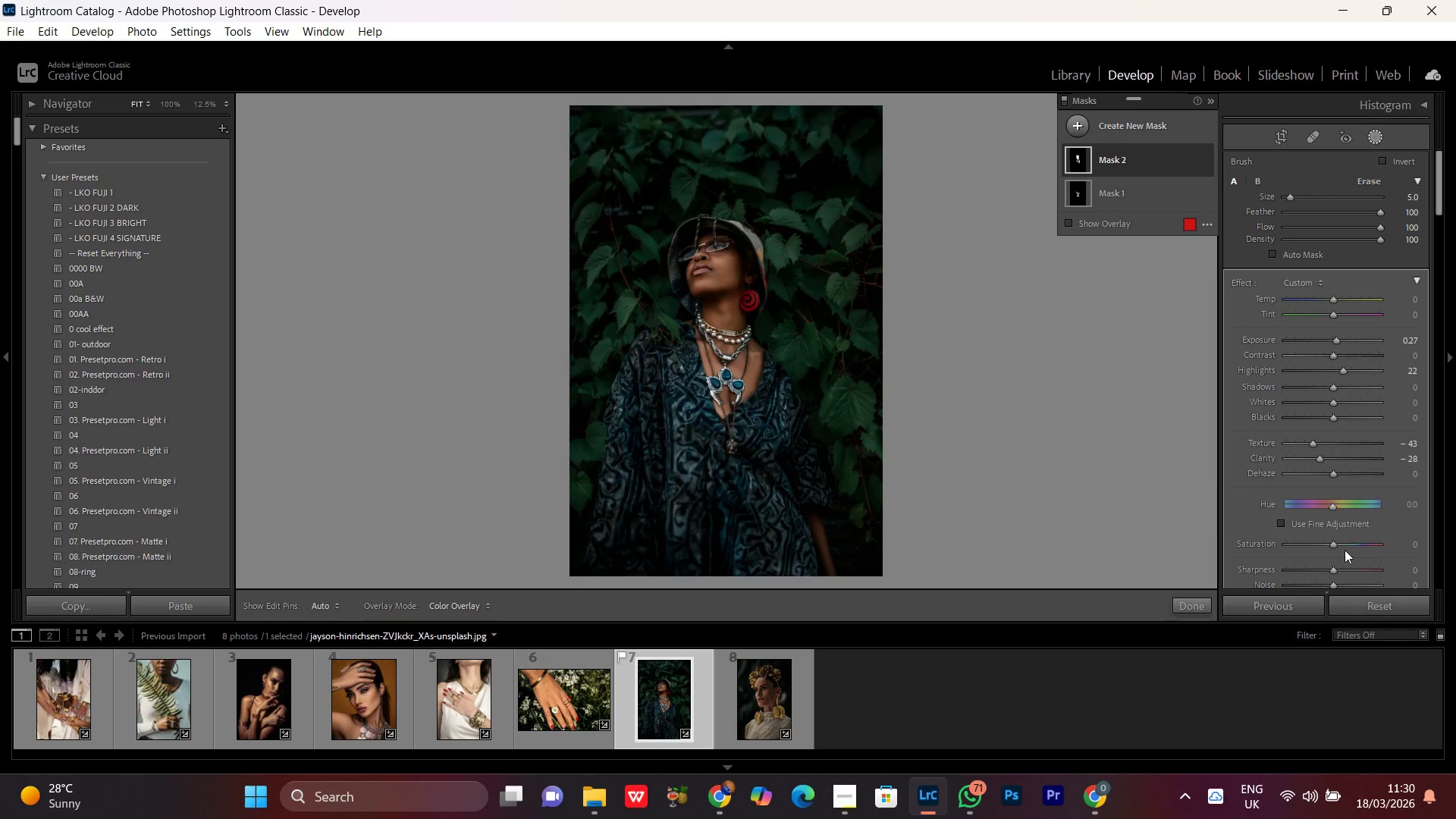 
left_click([1343, 543])
 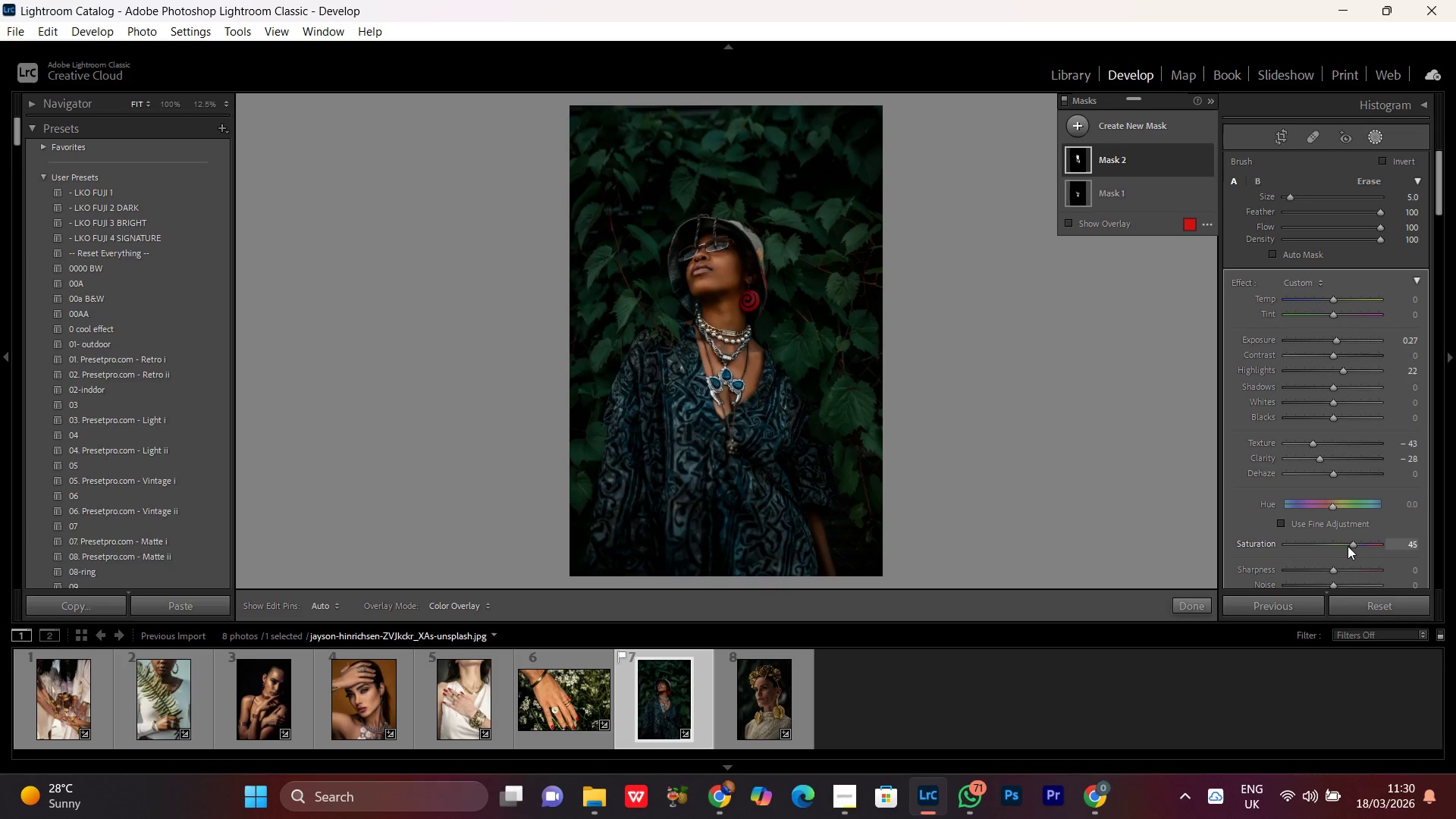 
double_click([1345, 545])
 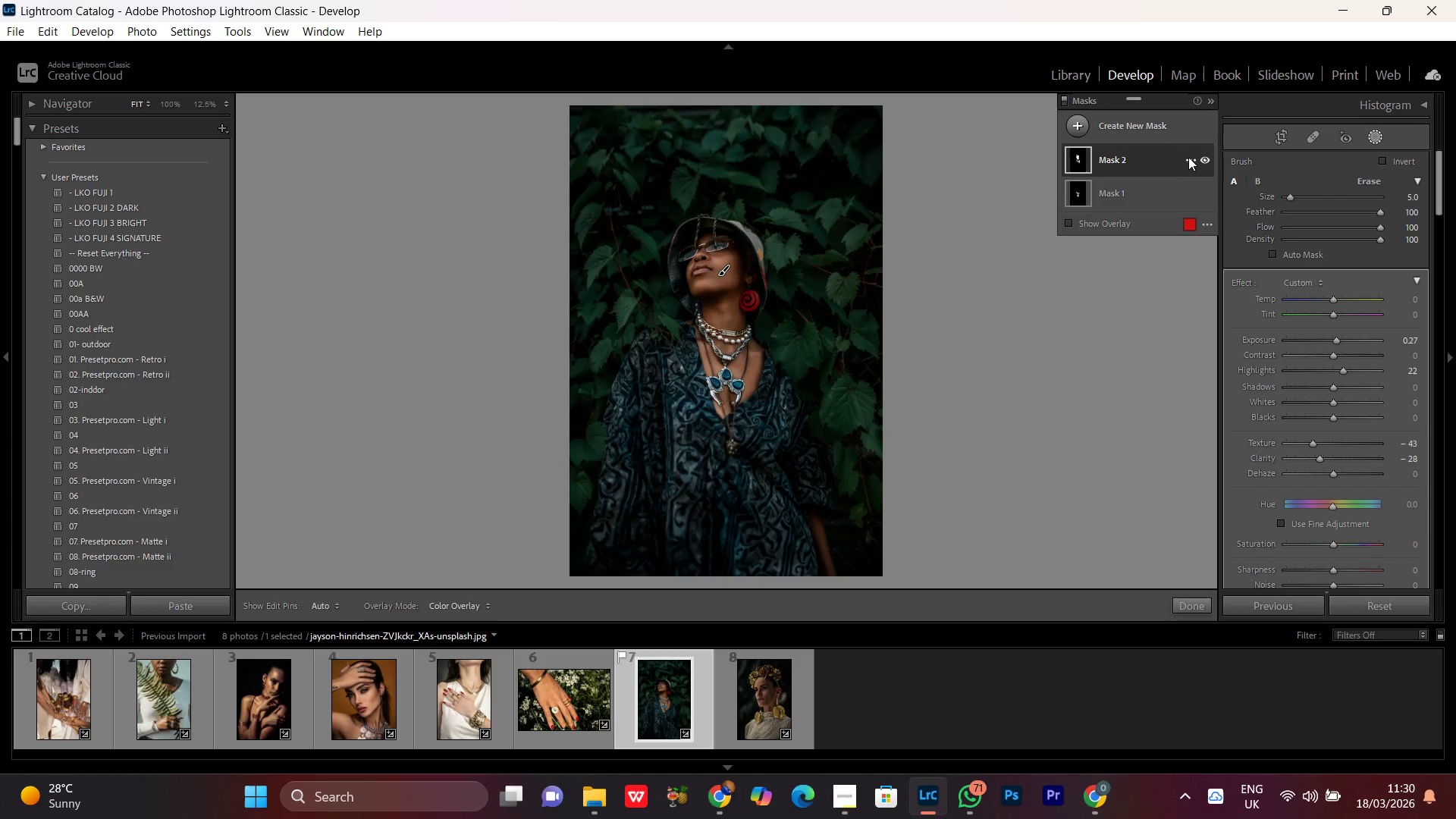 
left_click([1207, 158])
 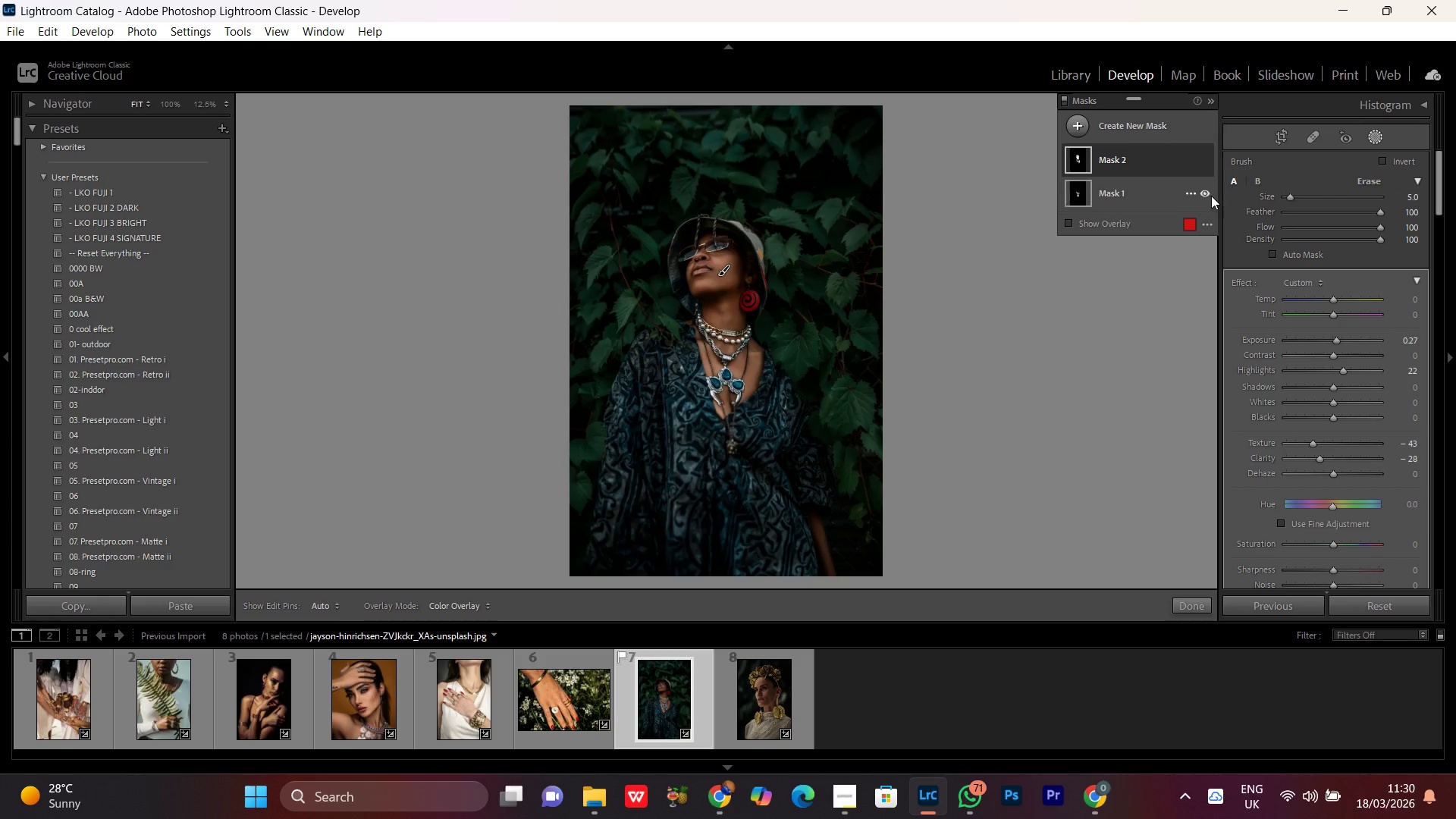 
left_click([1205, 187])
 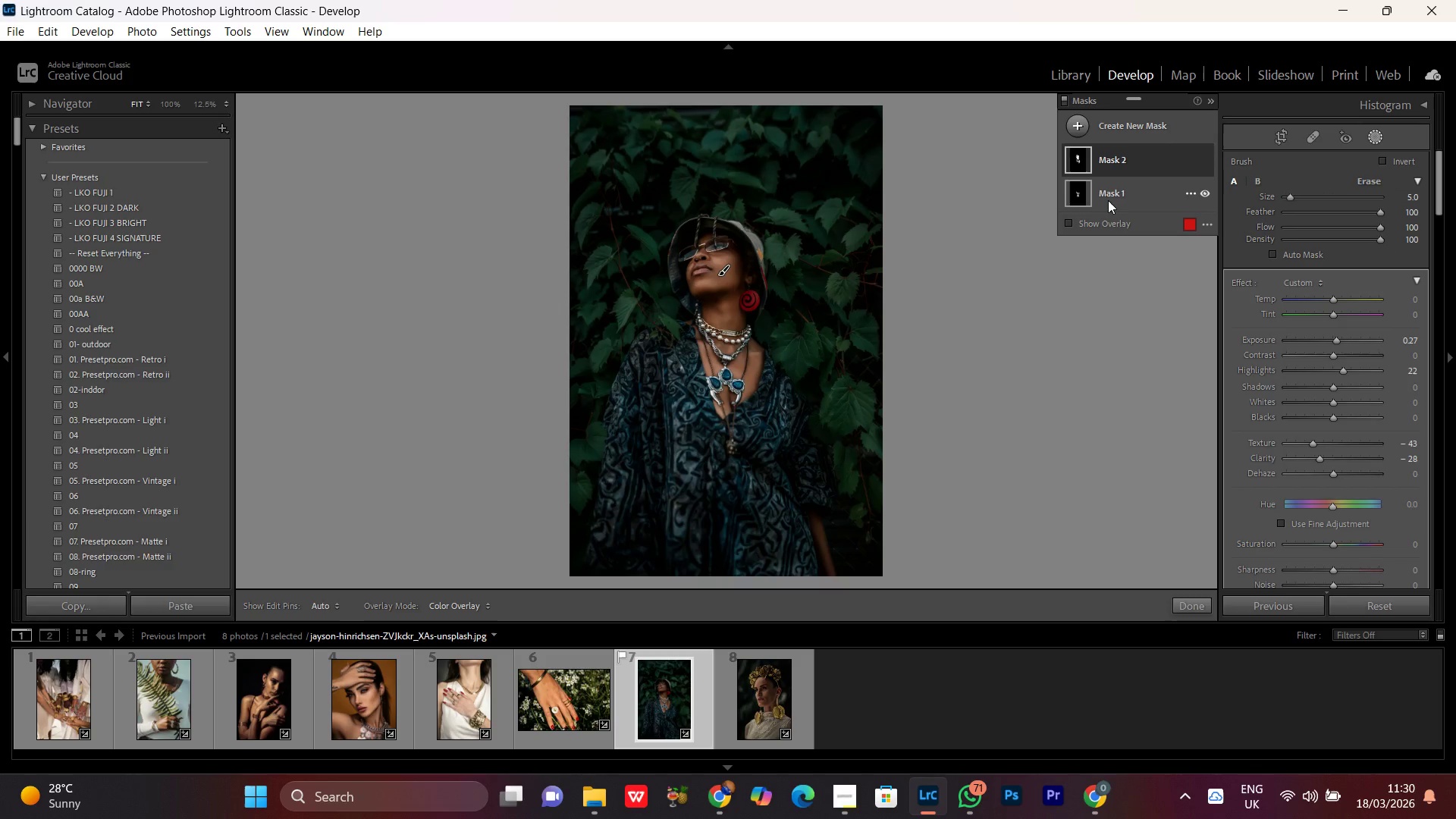 
double_click([1103, 193])
 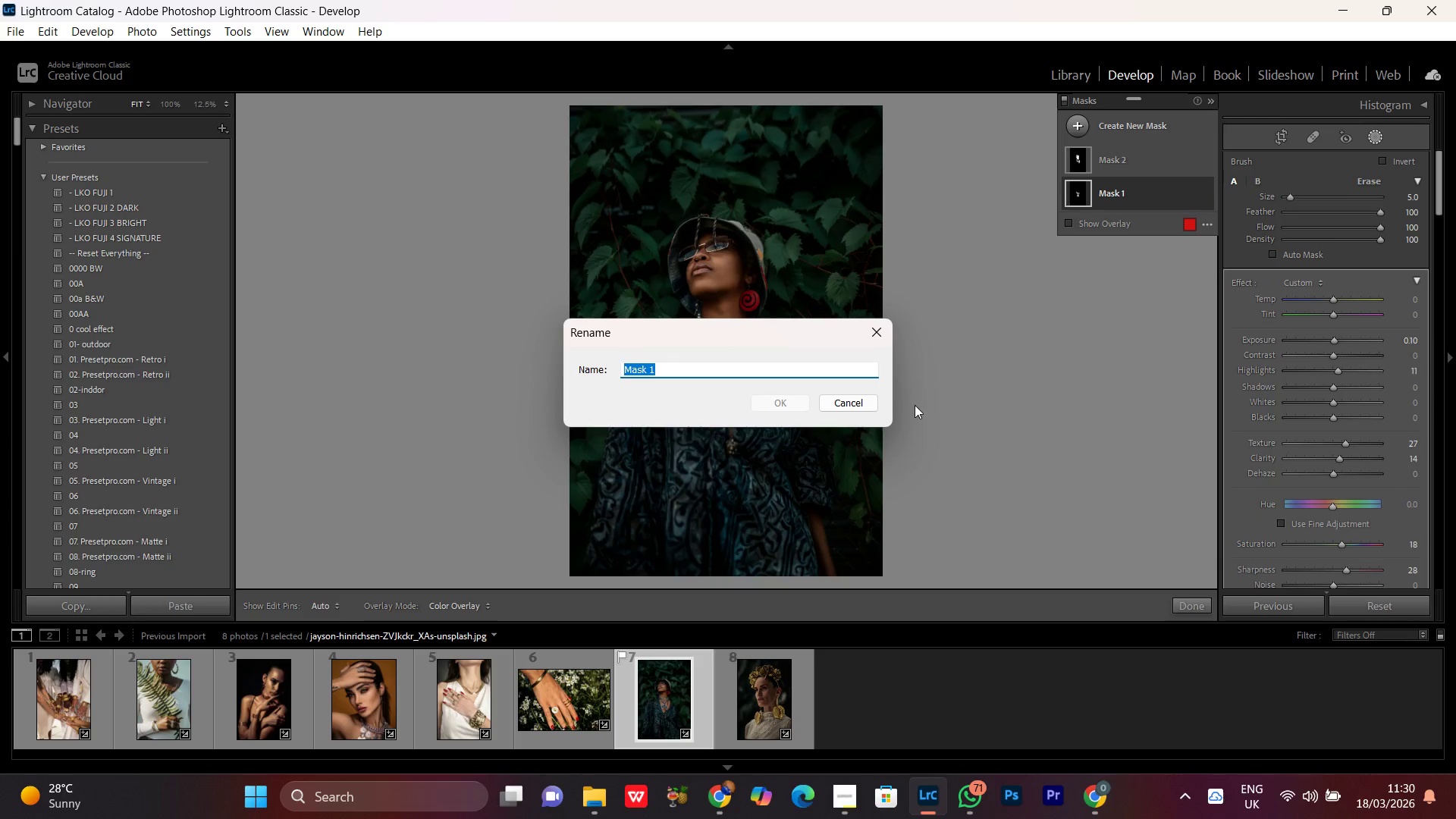 
left_click([877, 333])
 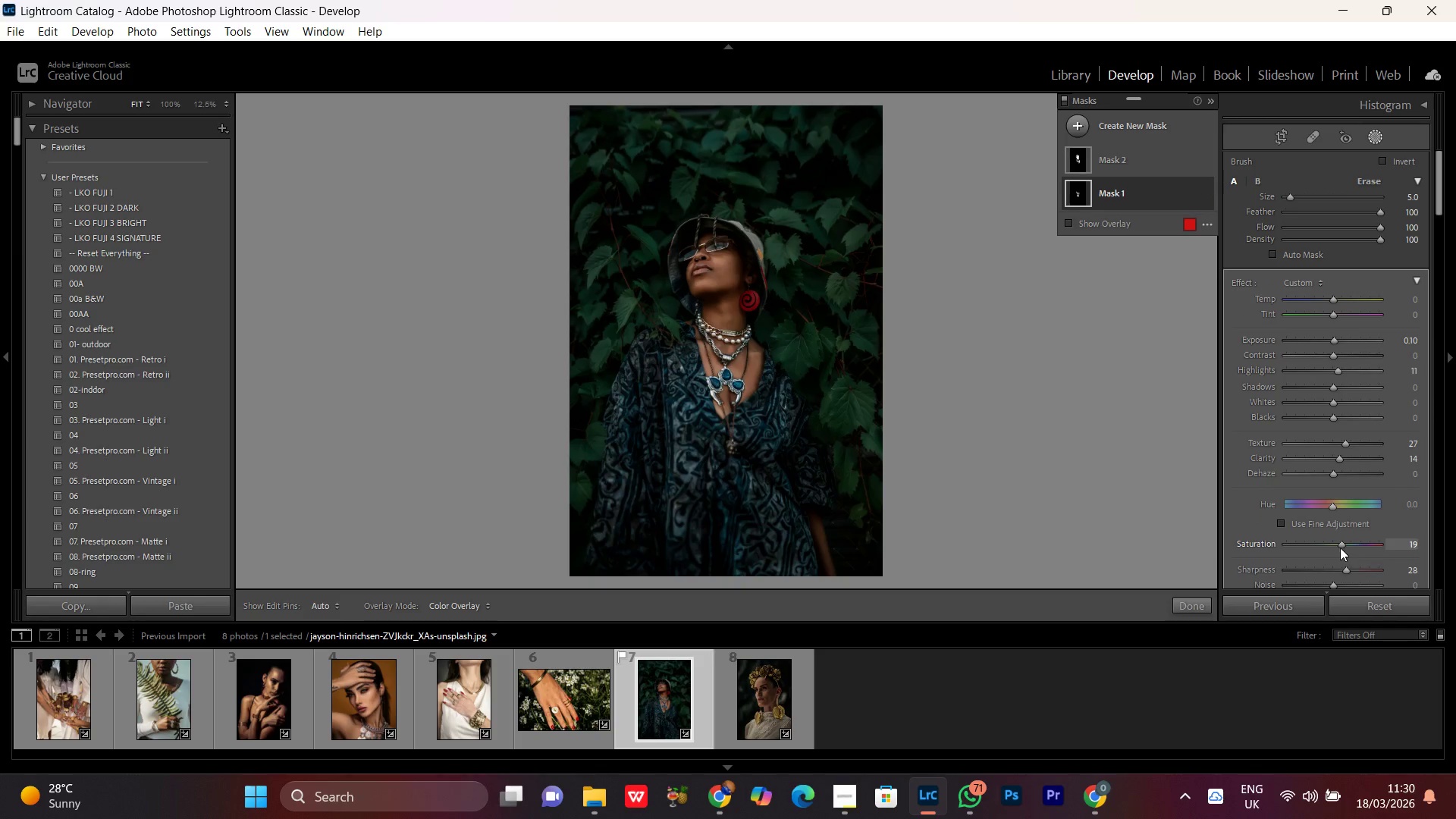 
scroll: coordinate [1343, 544], scroll_direction: up, amount: 1.0
 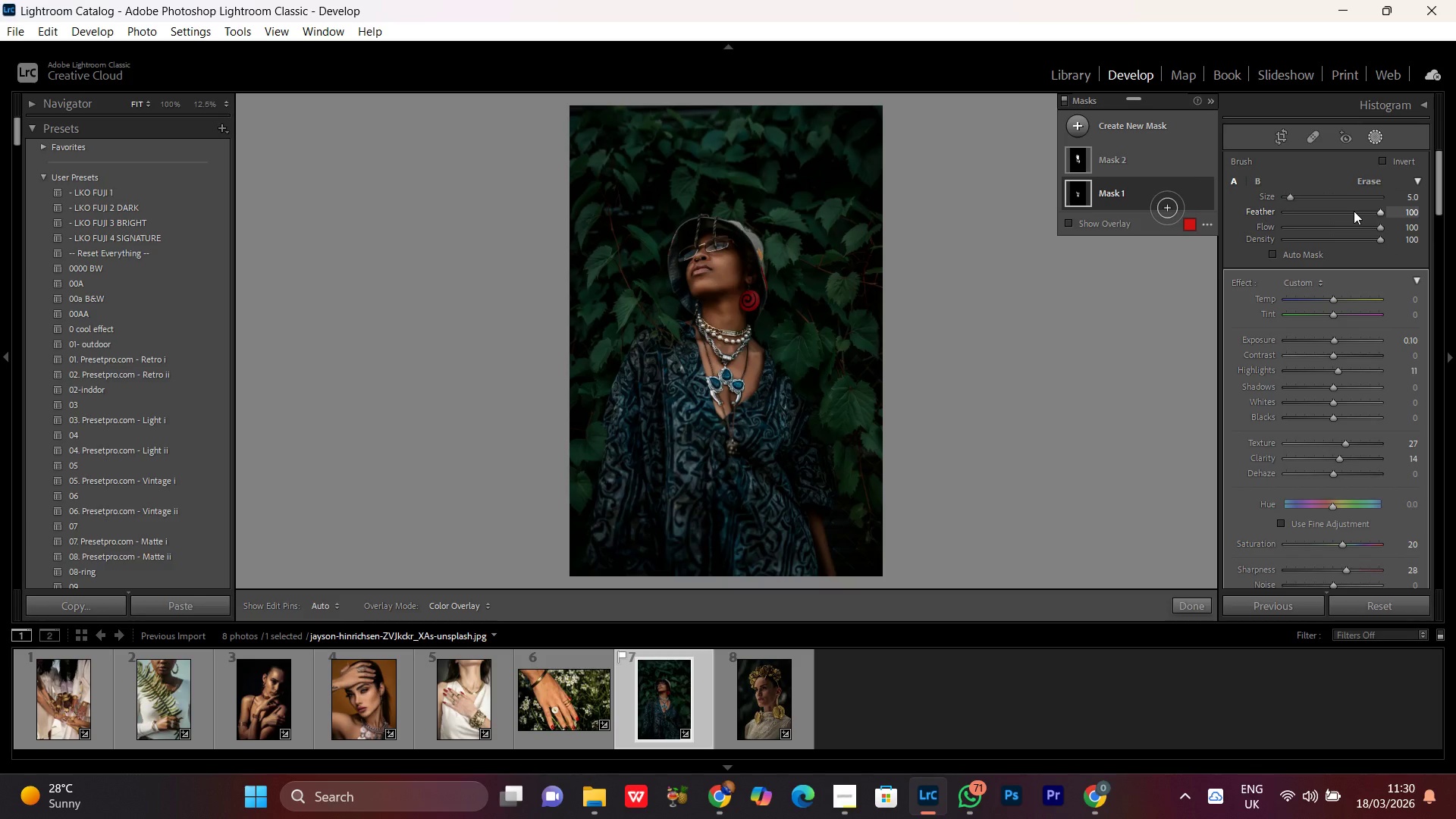 
wait(6.94)
 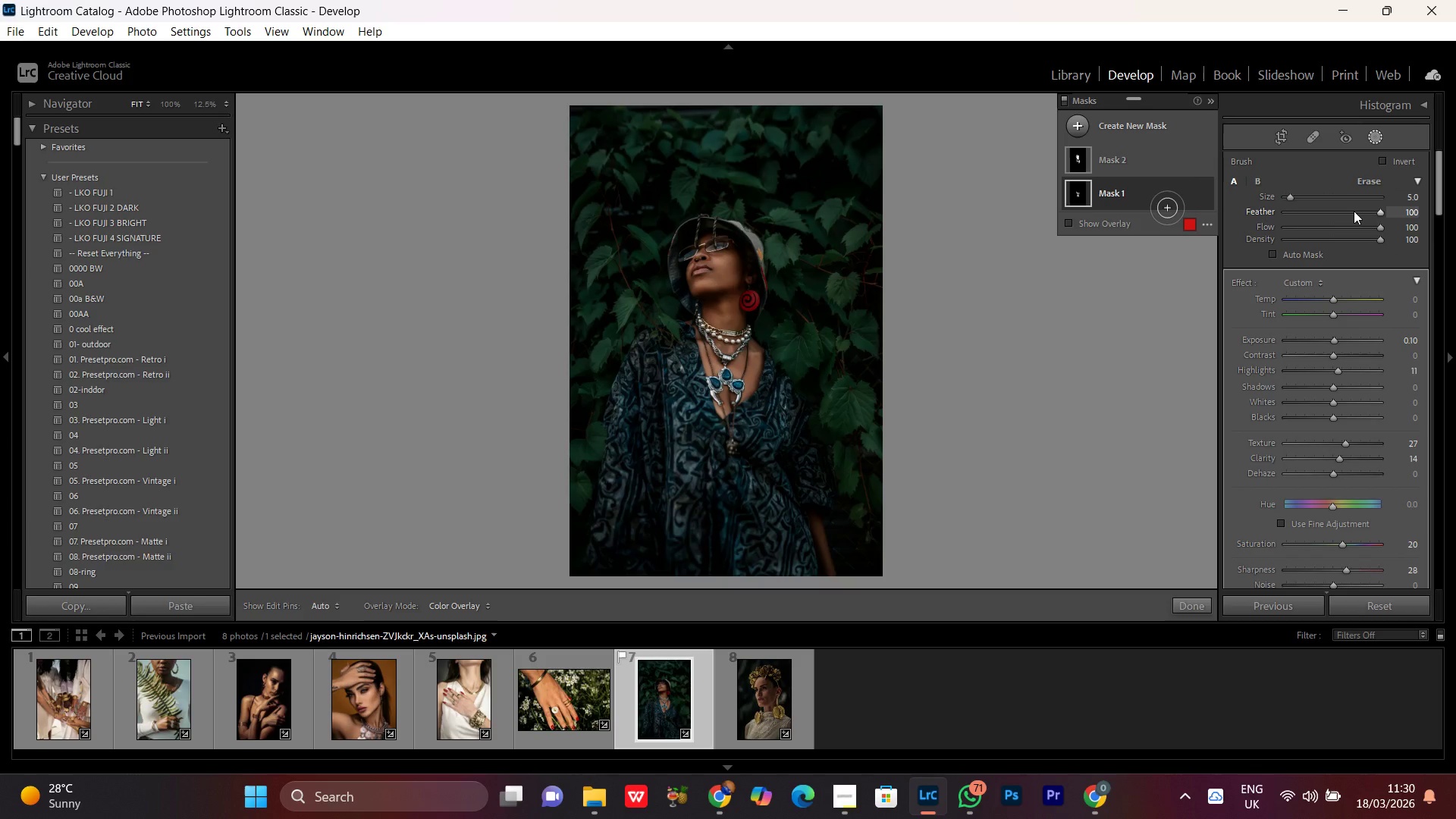 
left_click([1371, 138])
 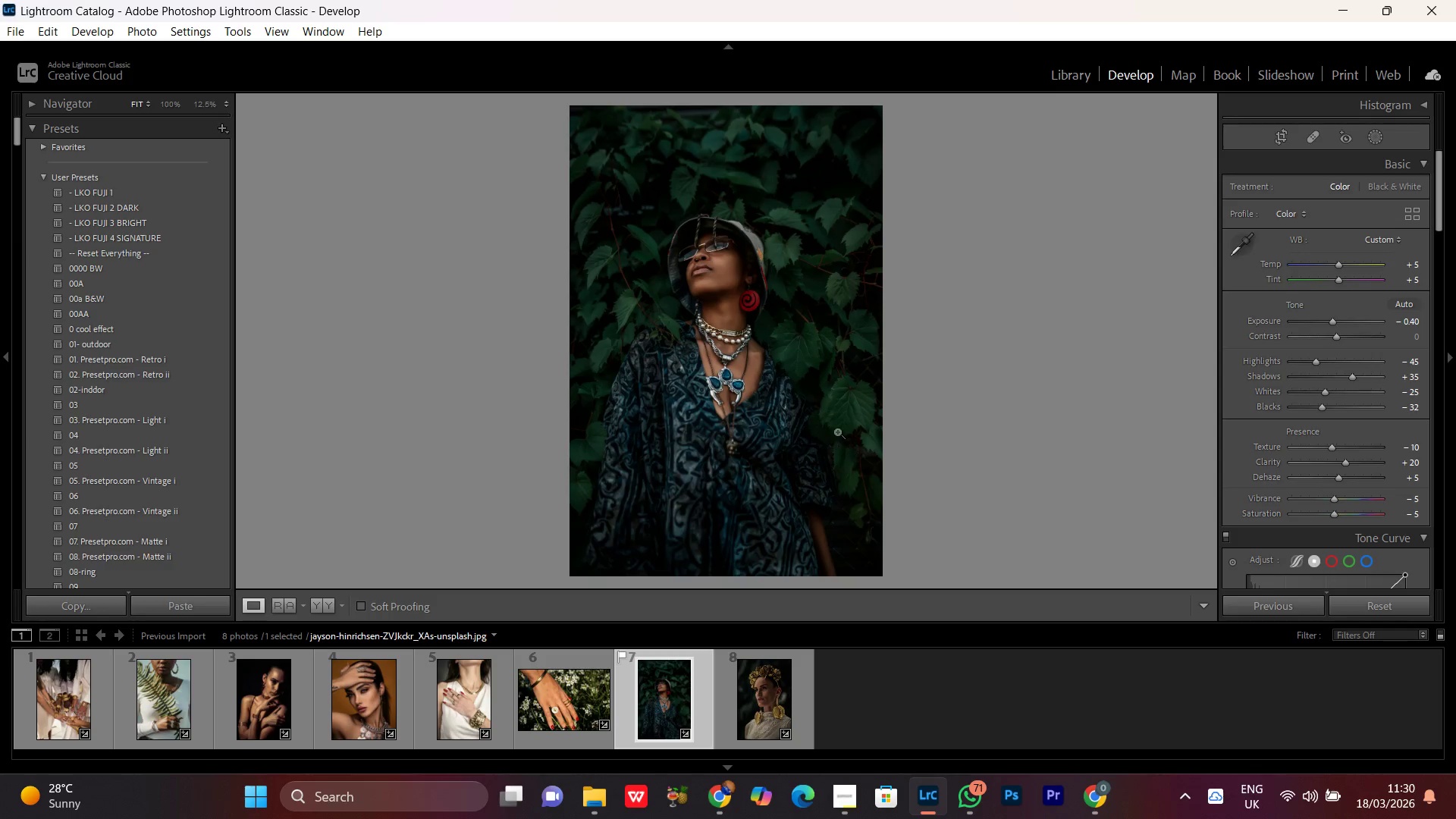 
left_click([736, 285])
 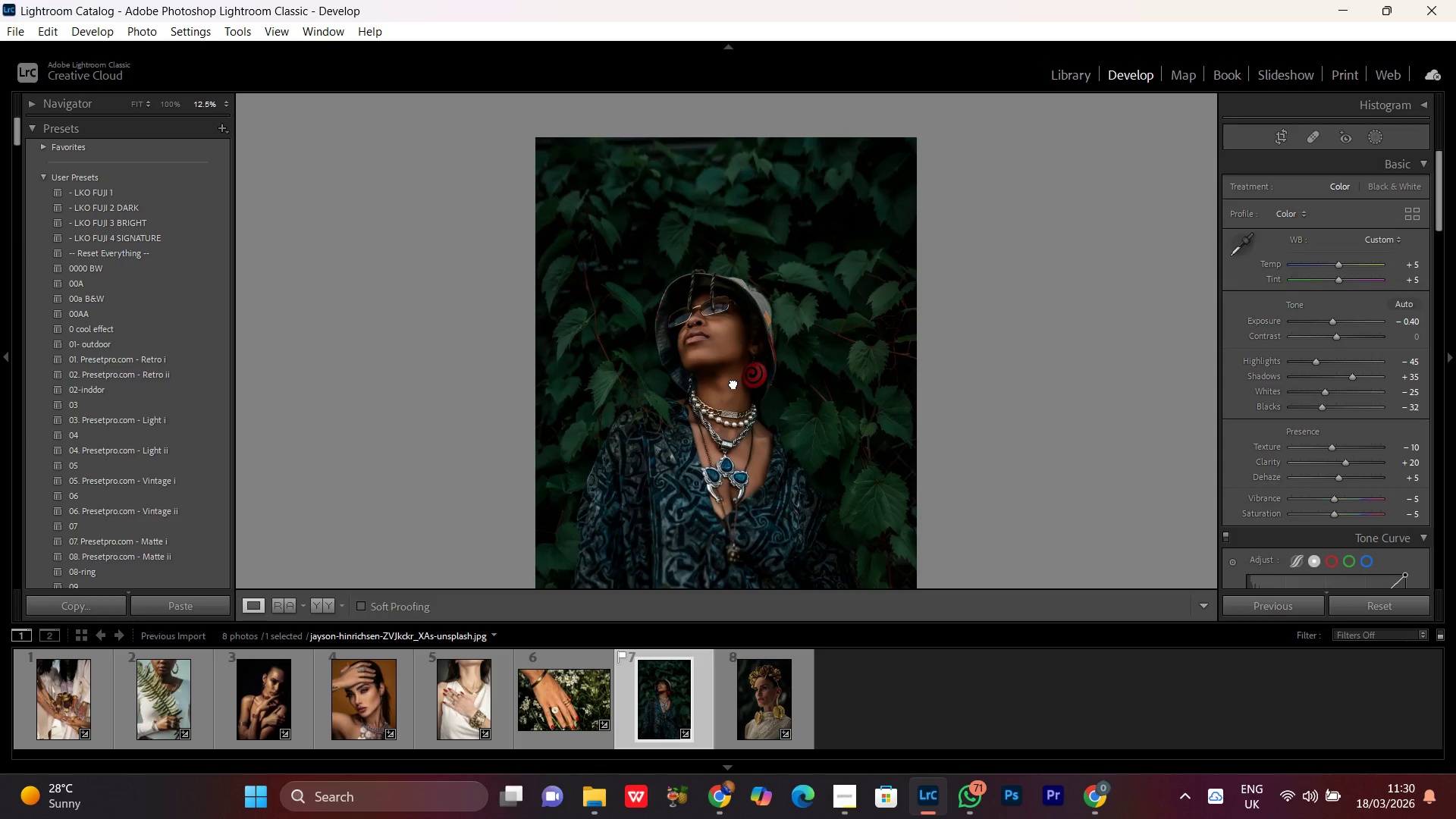 
double_click([733, 383])
 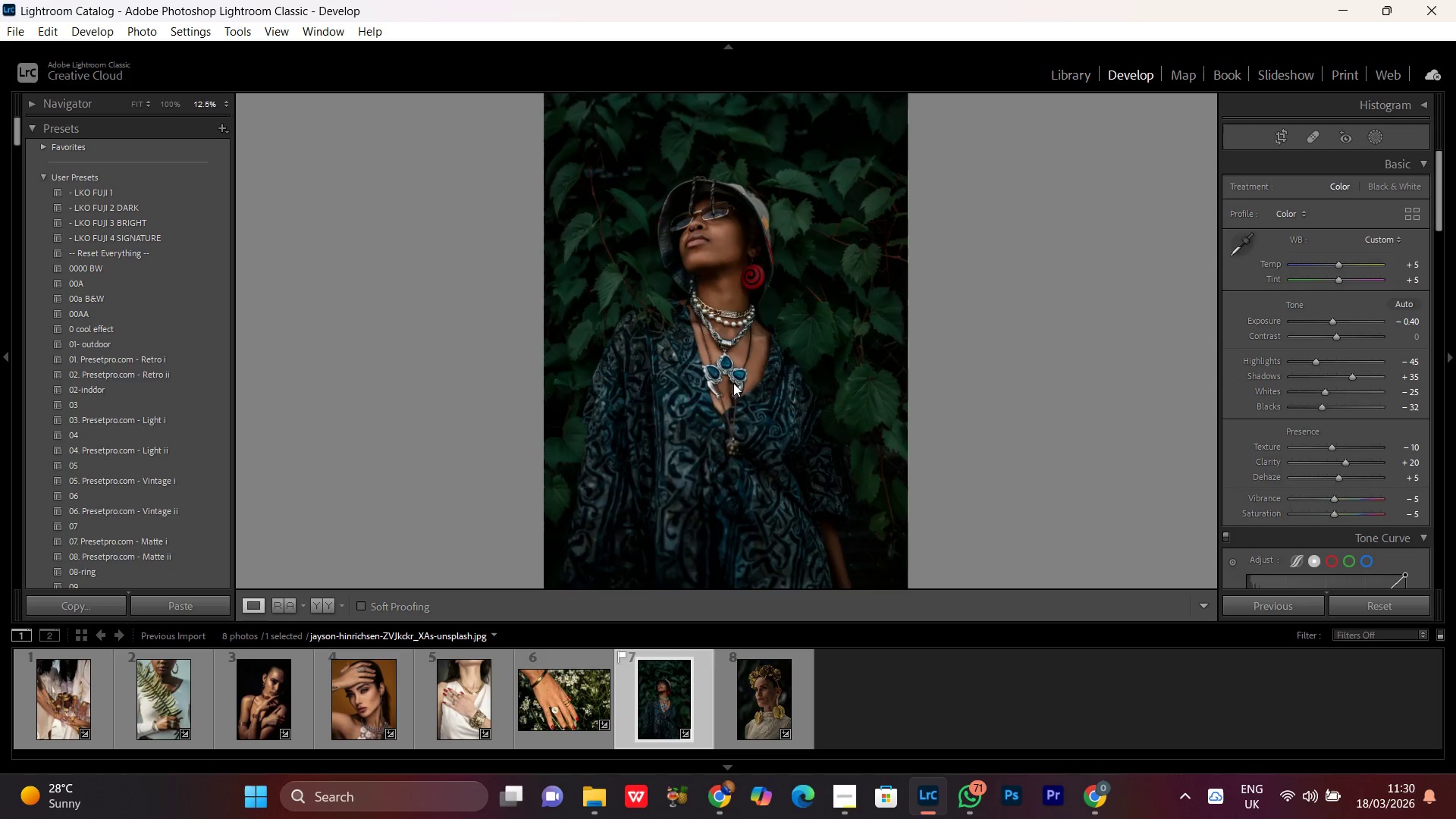 
triple_click([733, 383])
 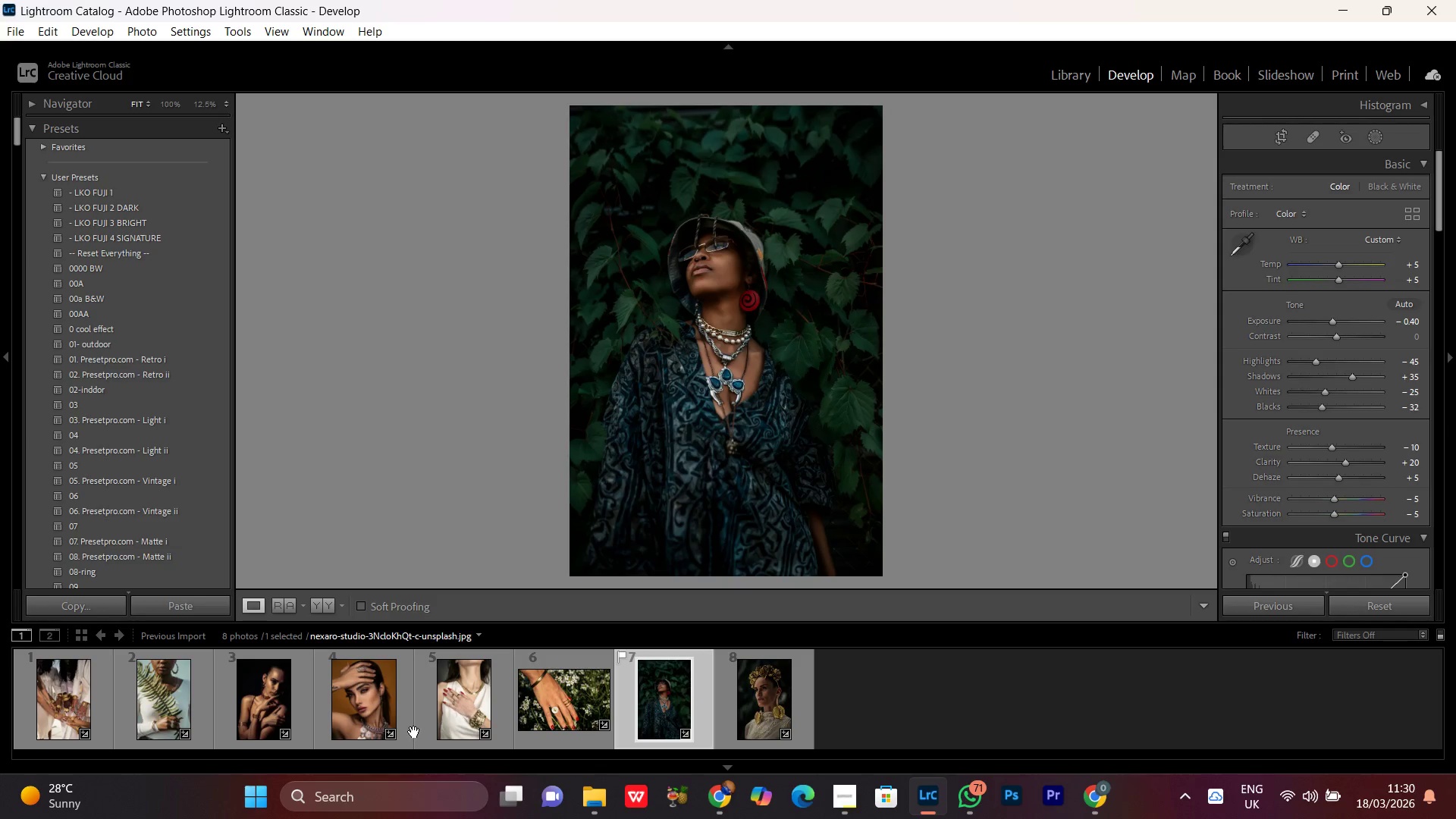 
double_click([366, 711])
 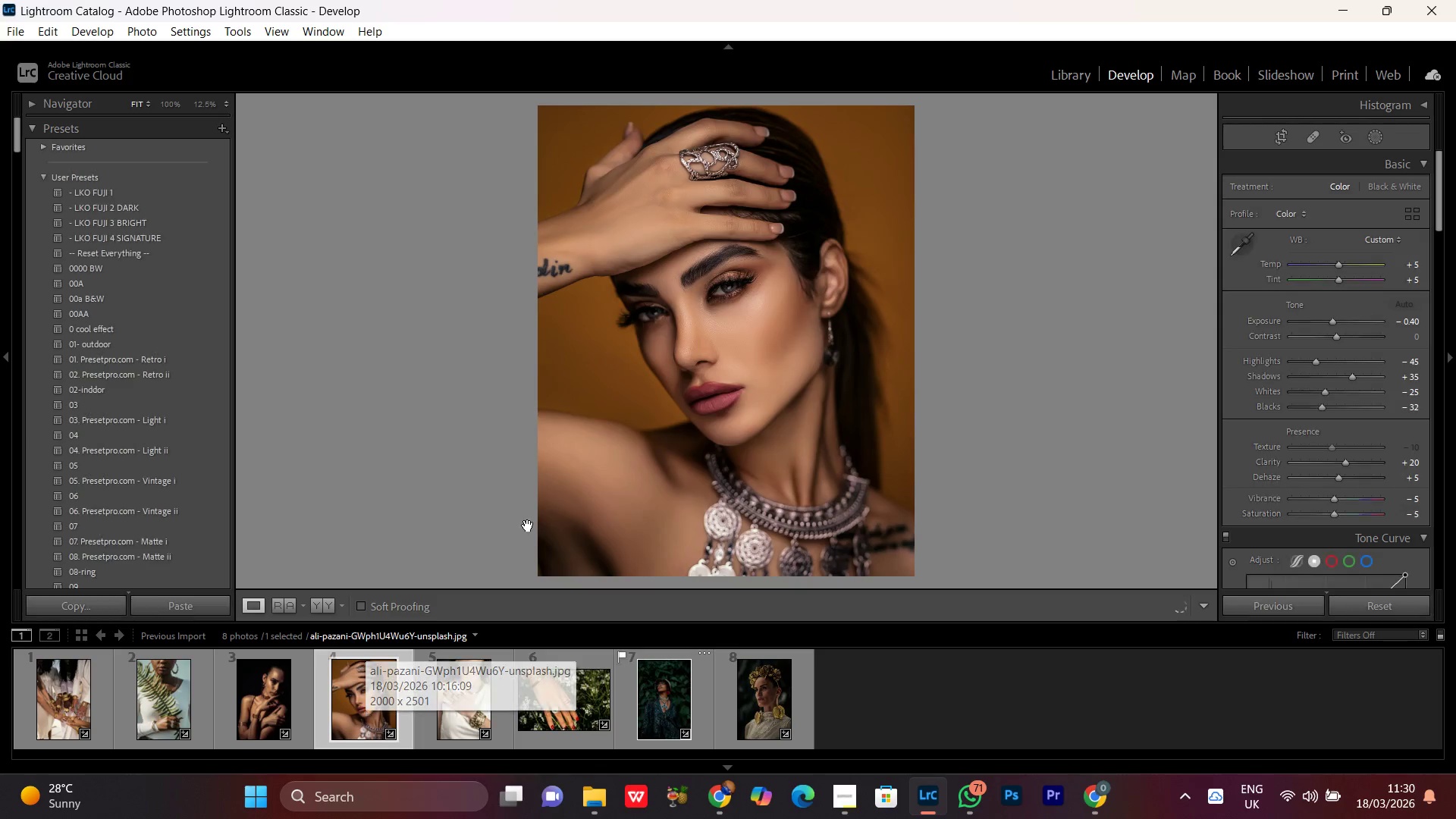 
wait(5.05)
 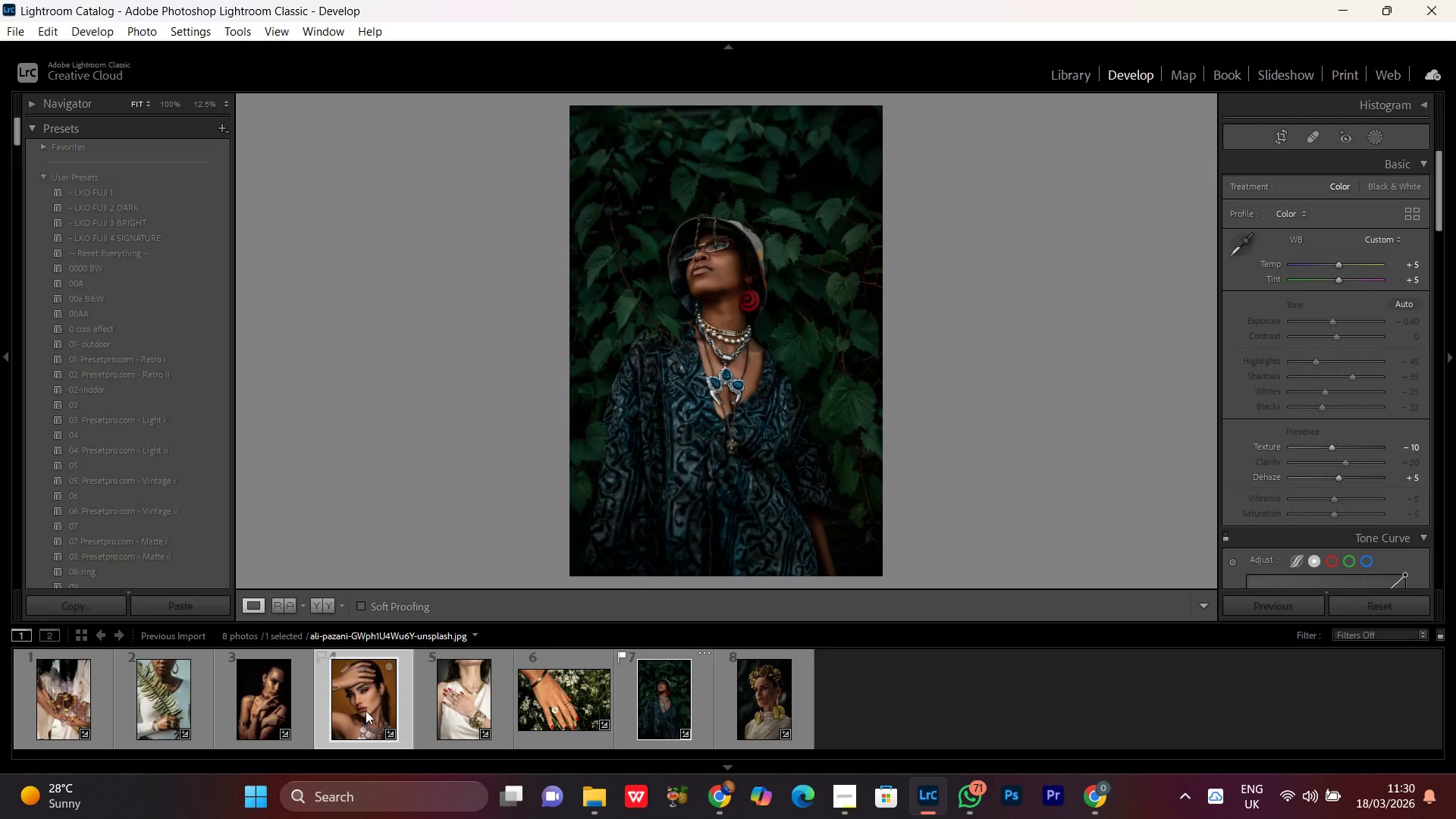 
left_click([727, 324])
 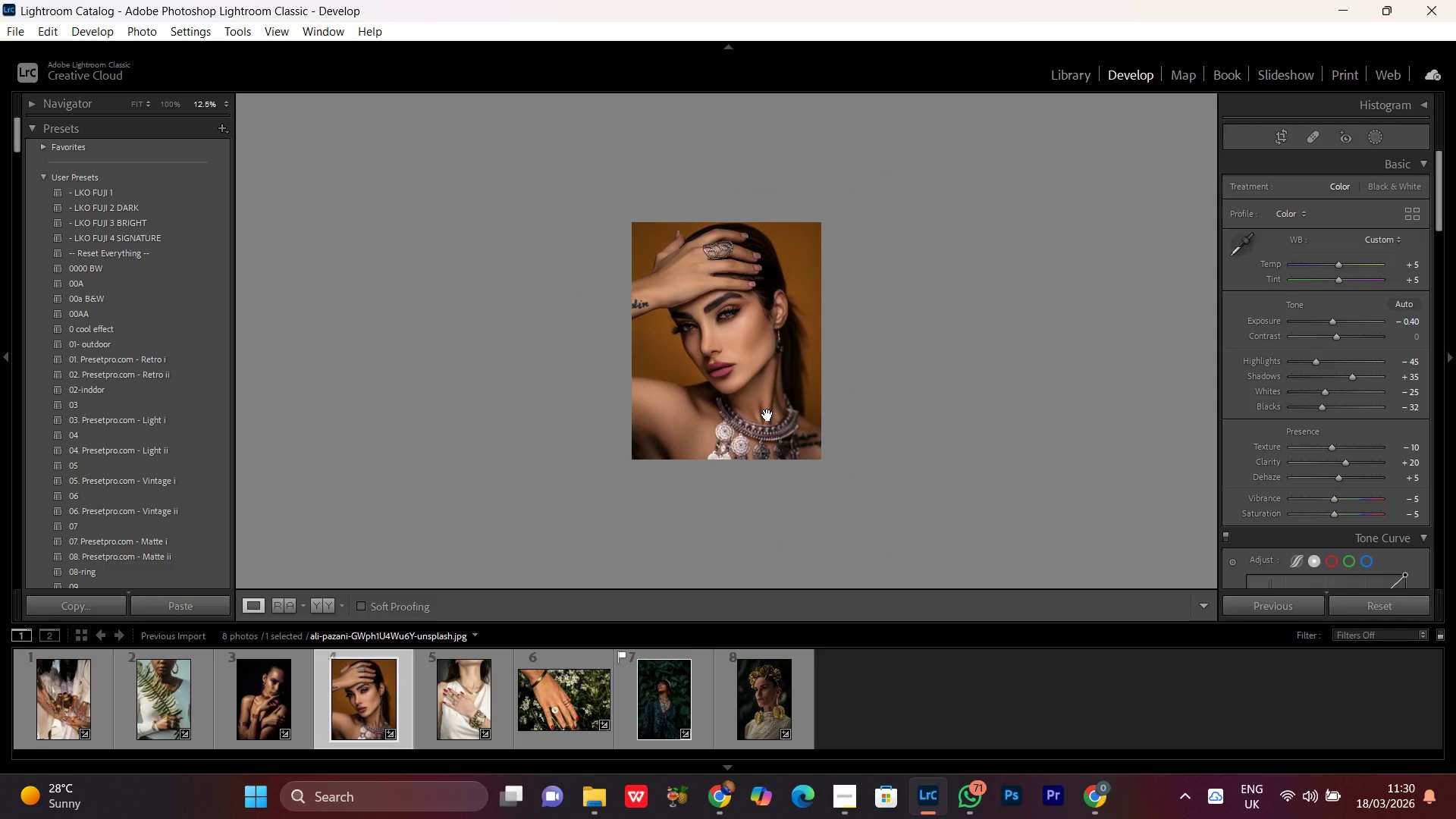 
left_click([767, 372])
 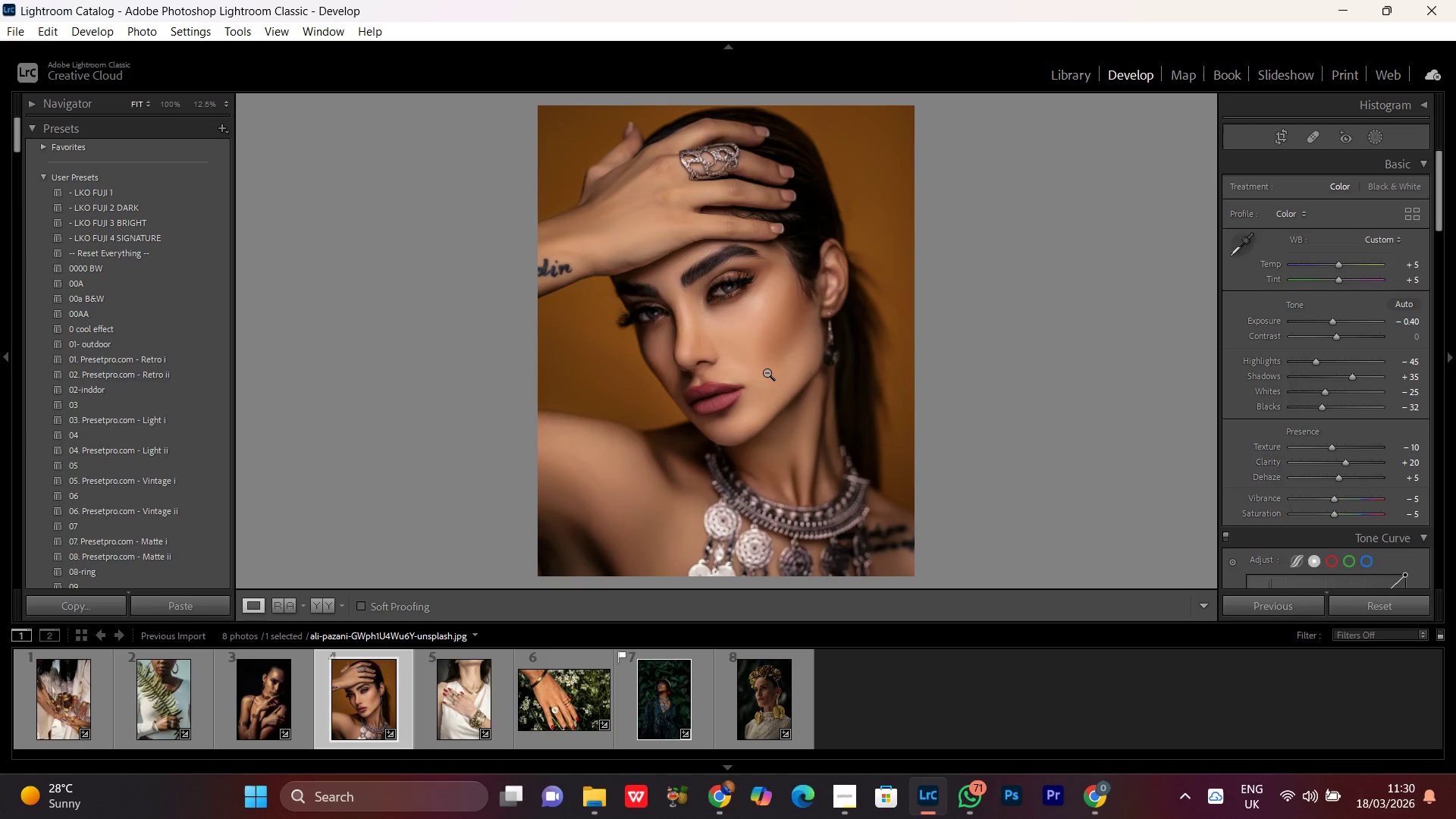 
left_click([767, 372])
 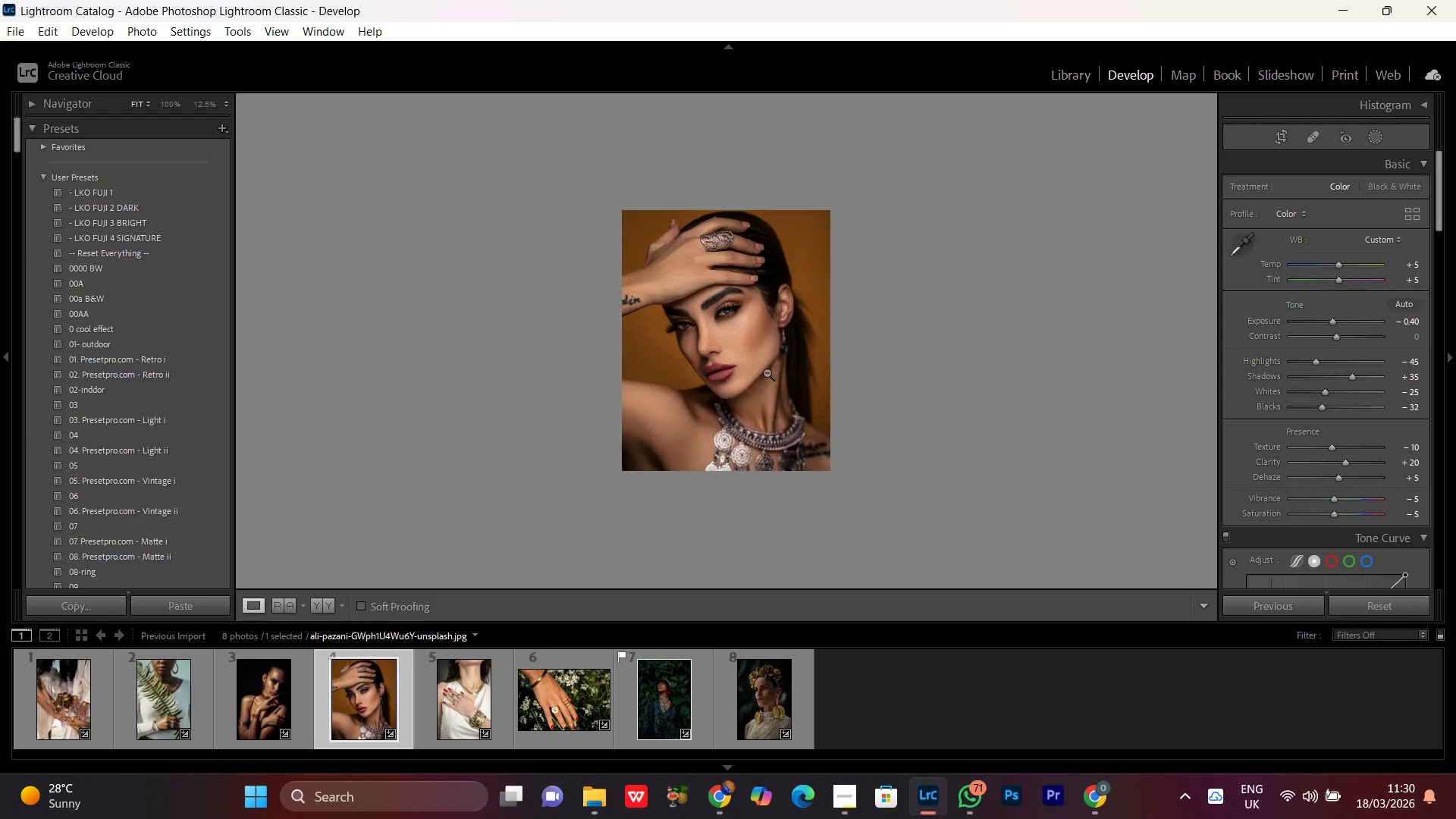 
double_click([767, 372])
 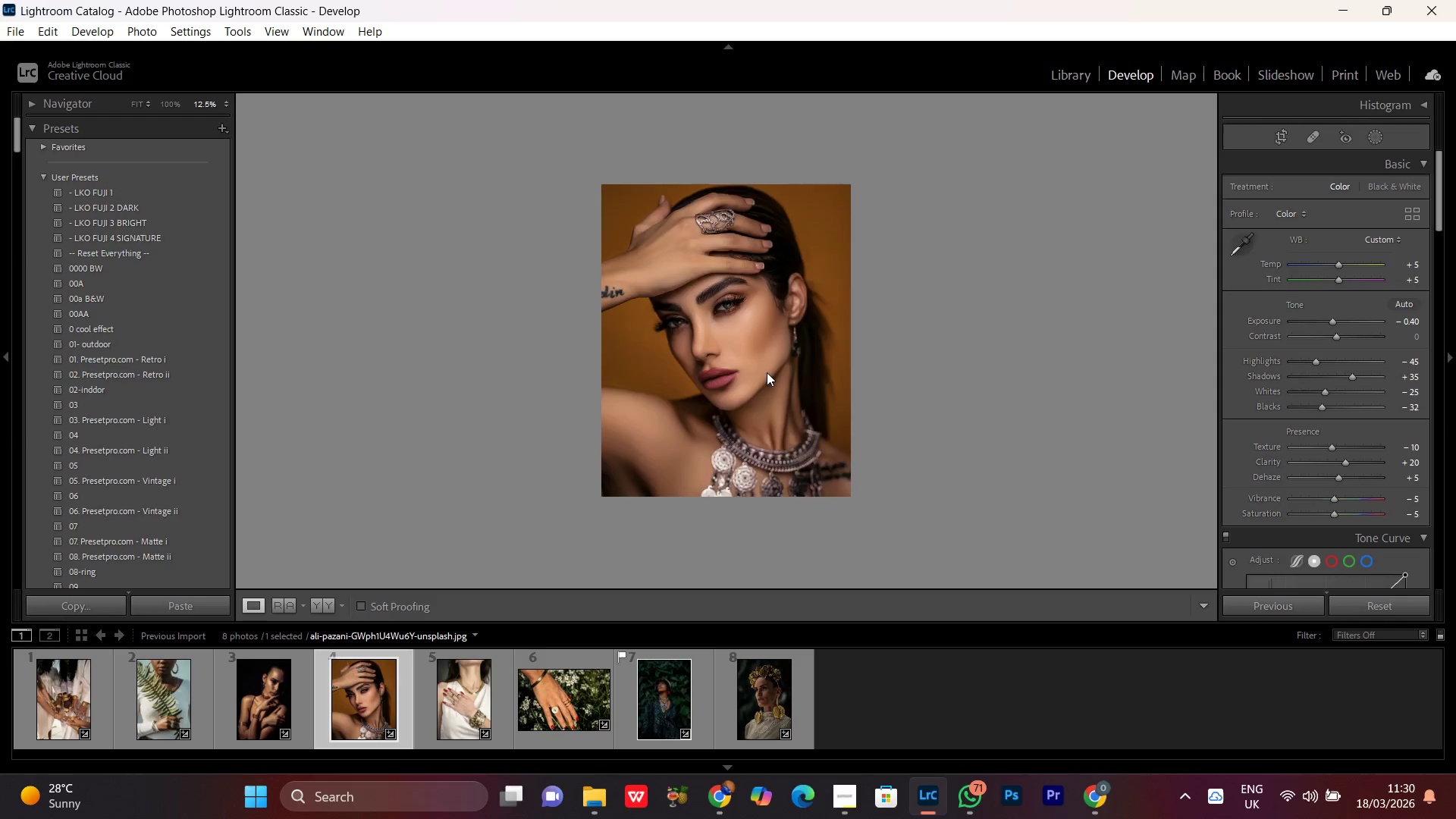 
triple_click([767, 372])
 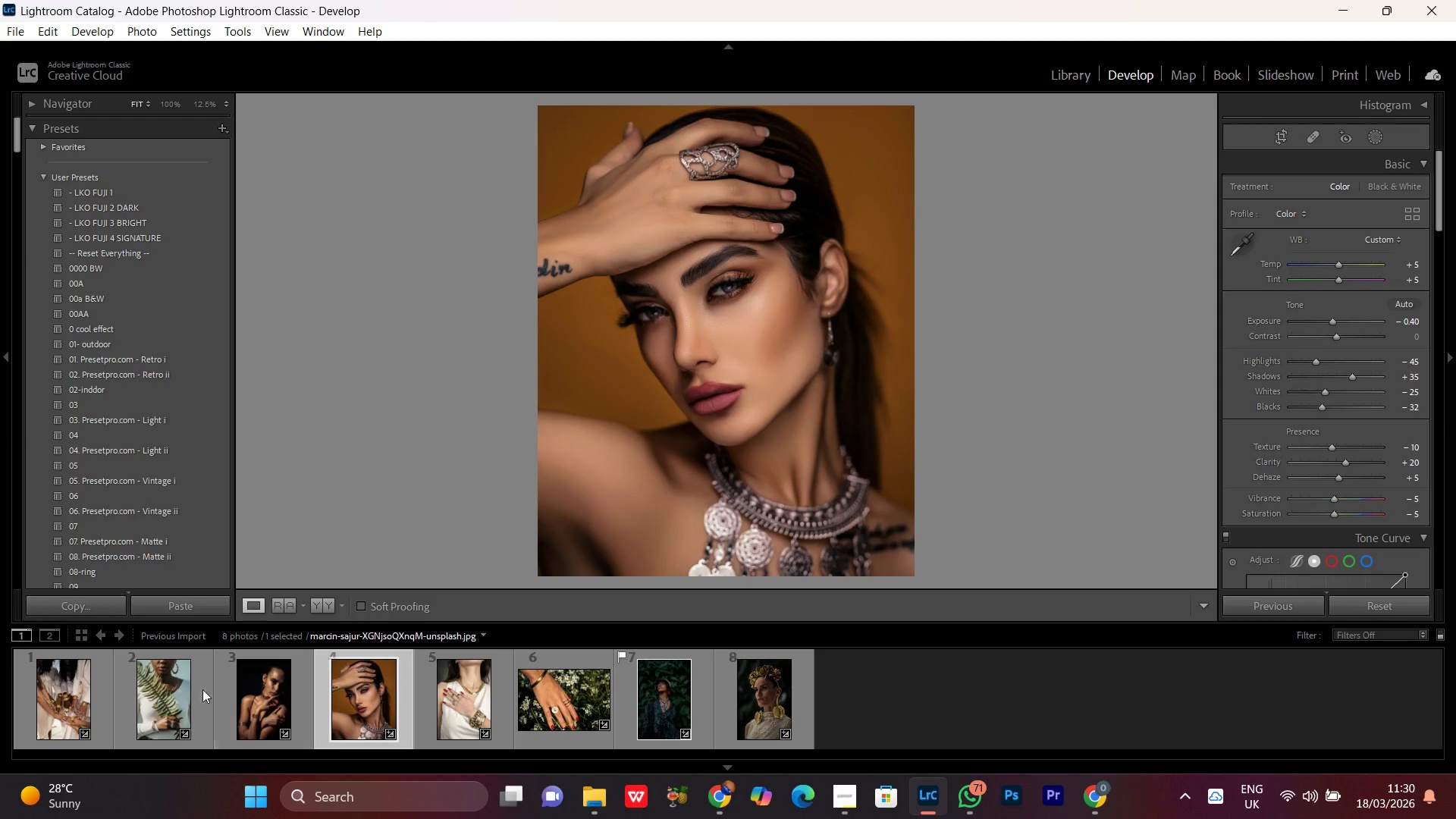 
double_click([170, 695])
 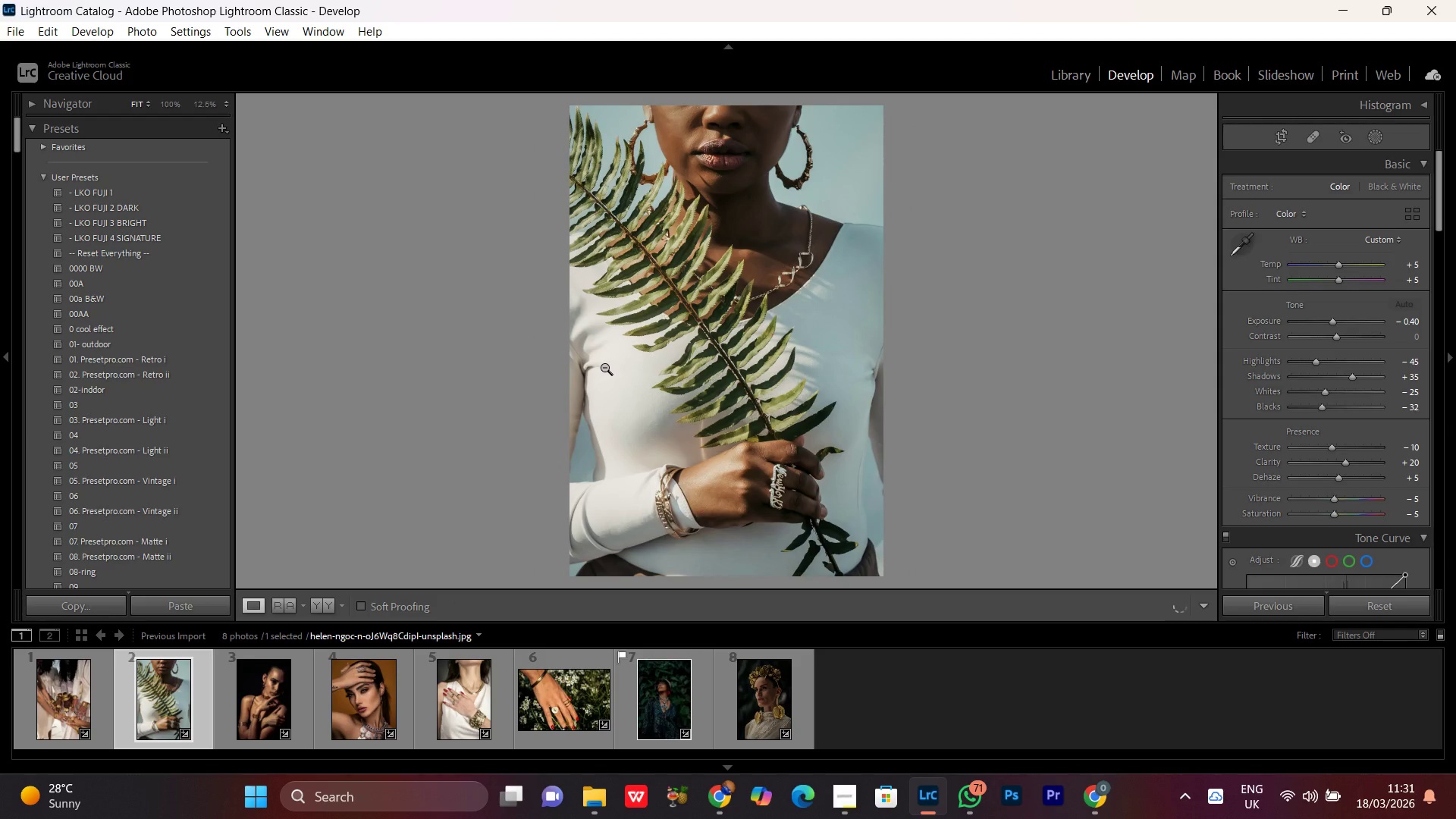 
wait(5.95)
 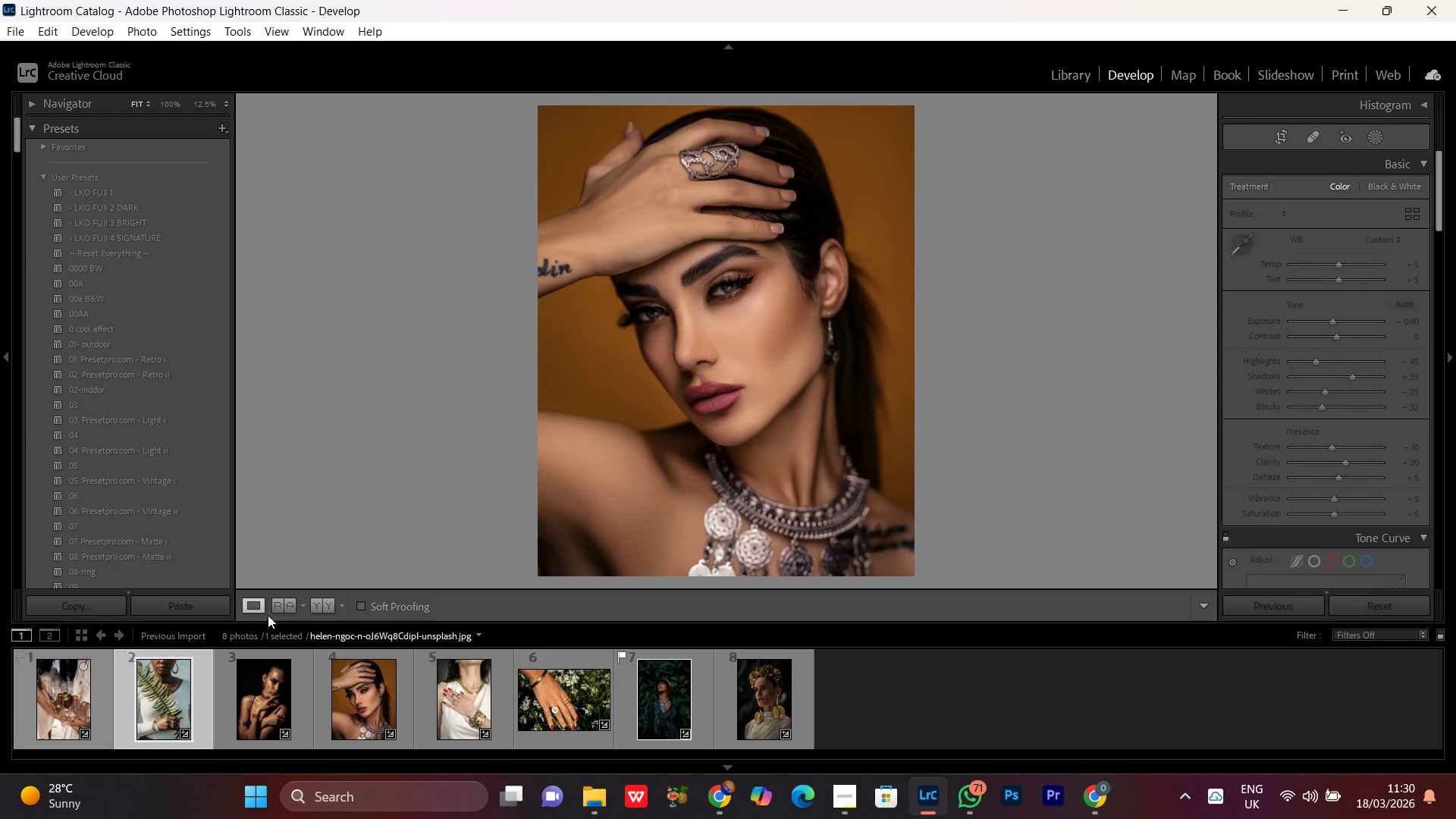 
left_click([782, 491])
 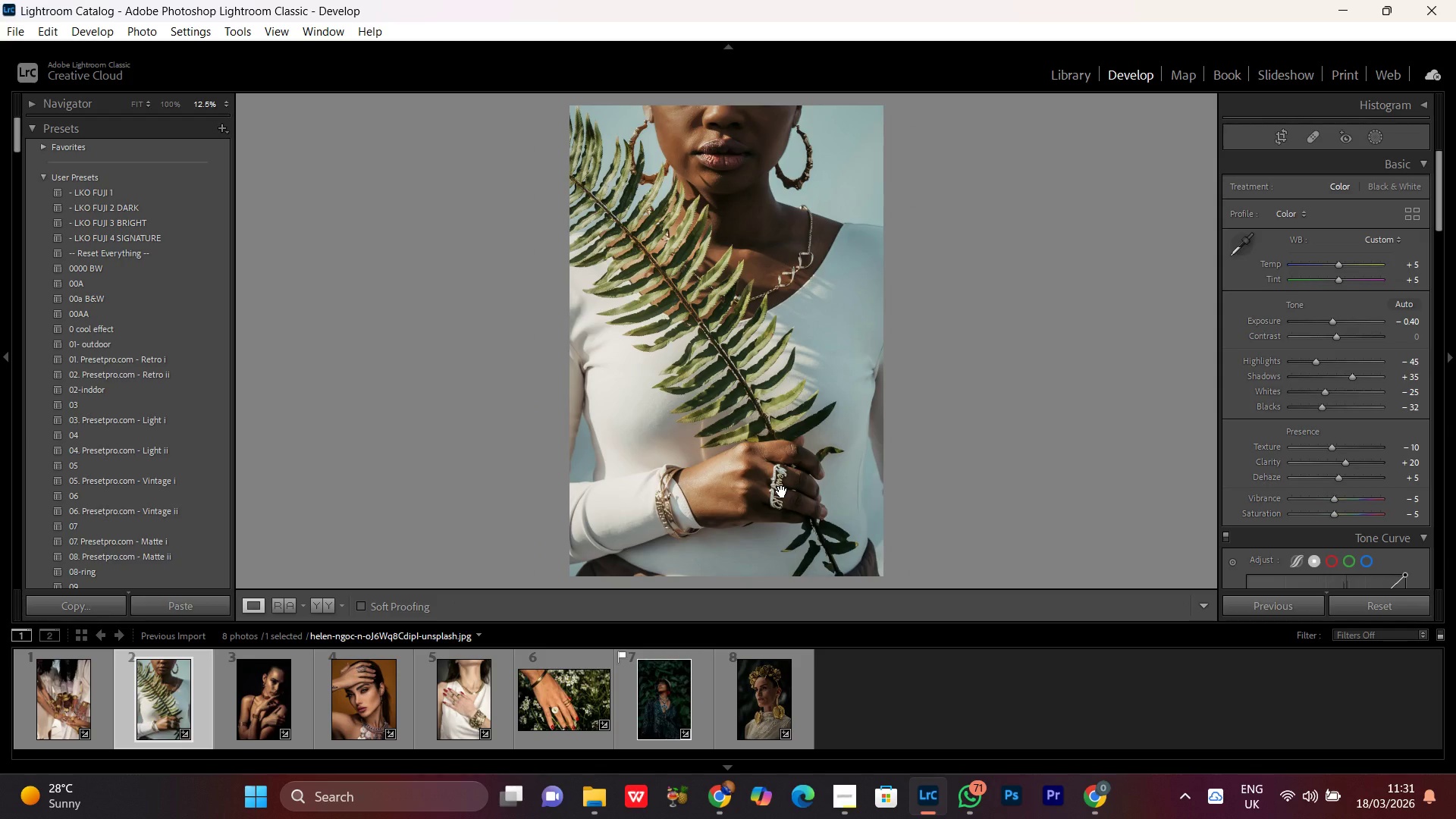 
left_click([780, 476])
 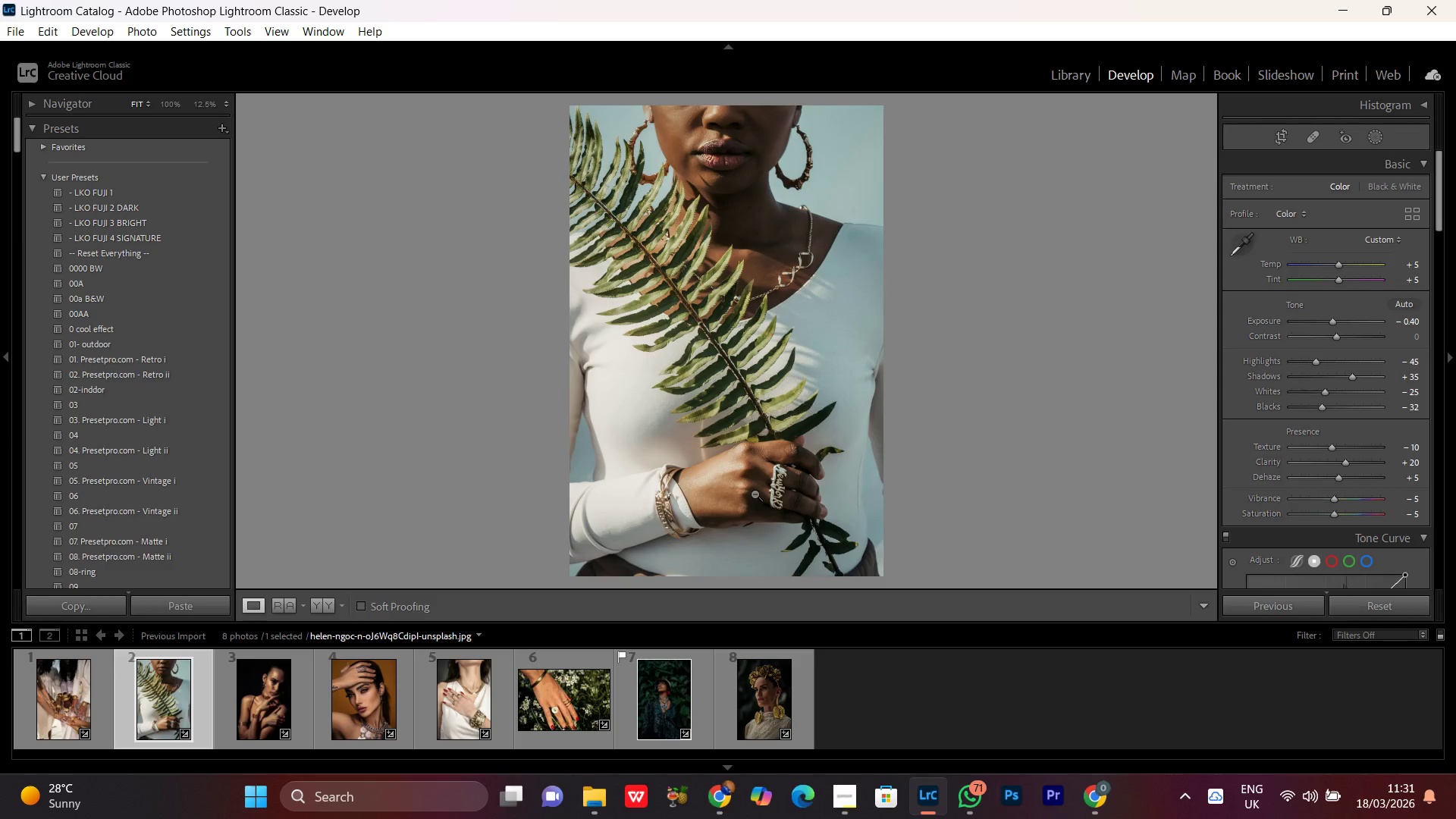 
key(Control+Equal)
 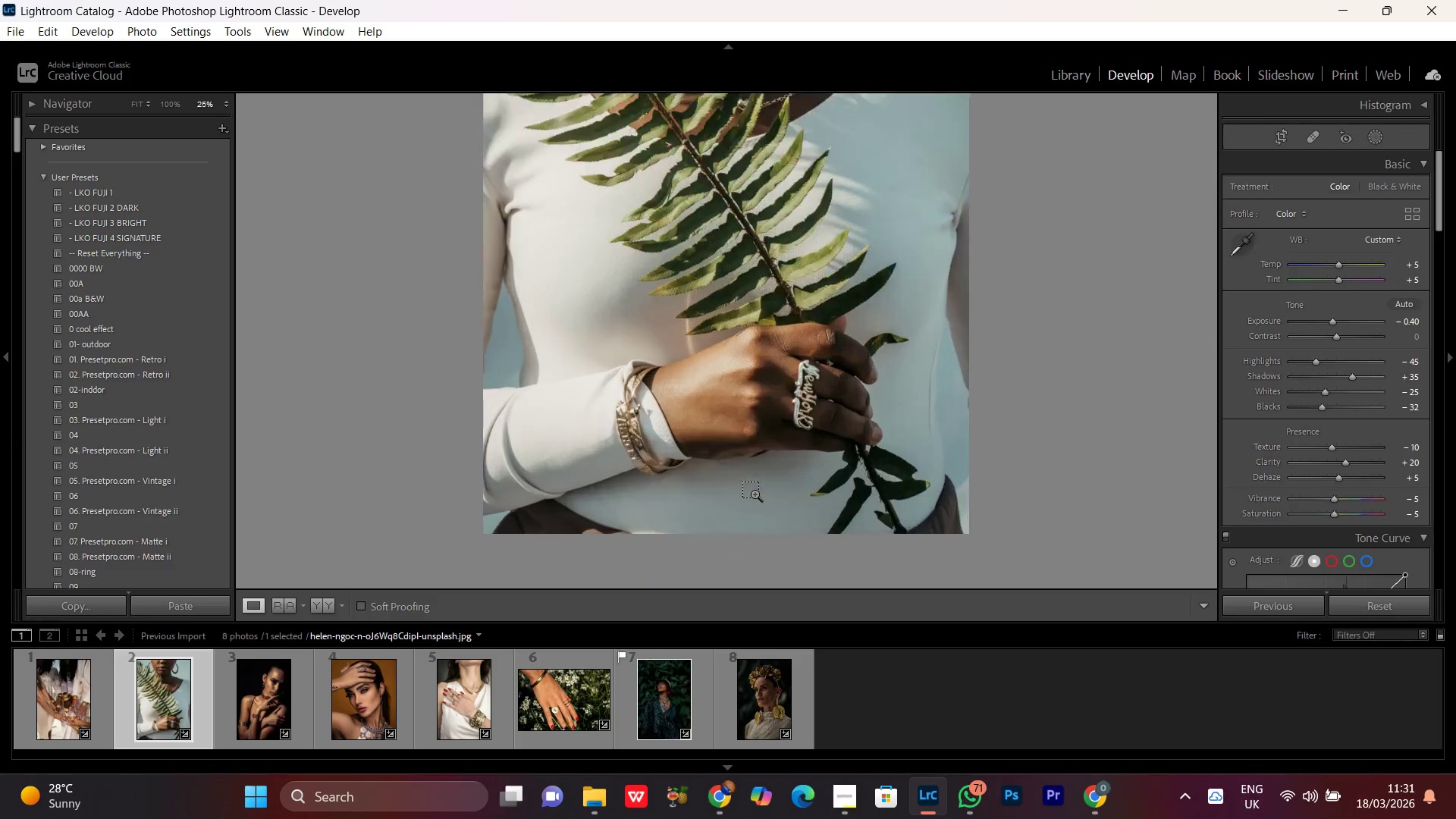 
key(Control+Equal)
 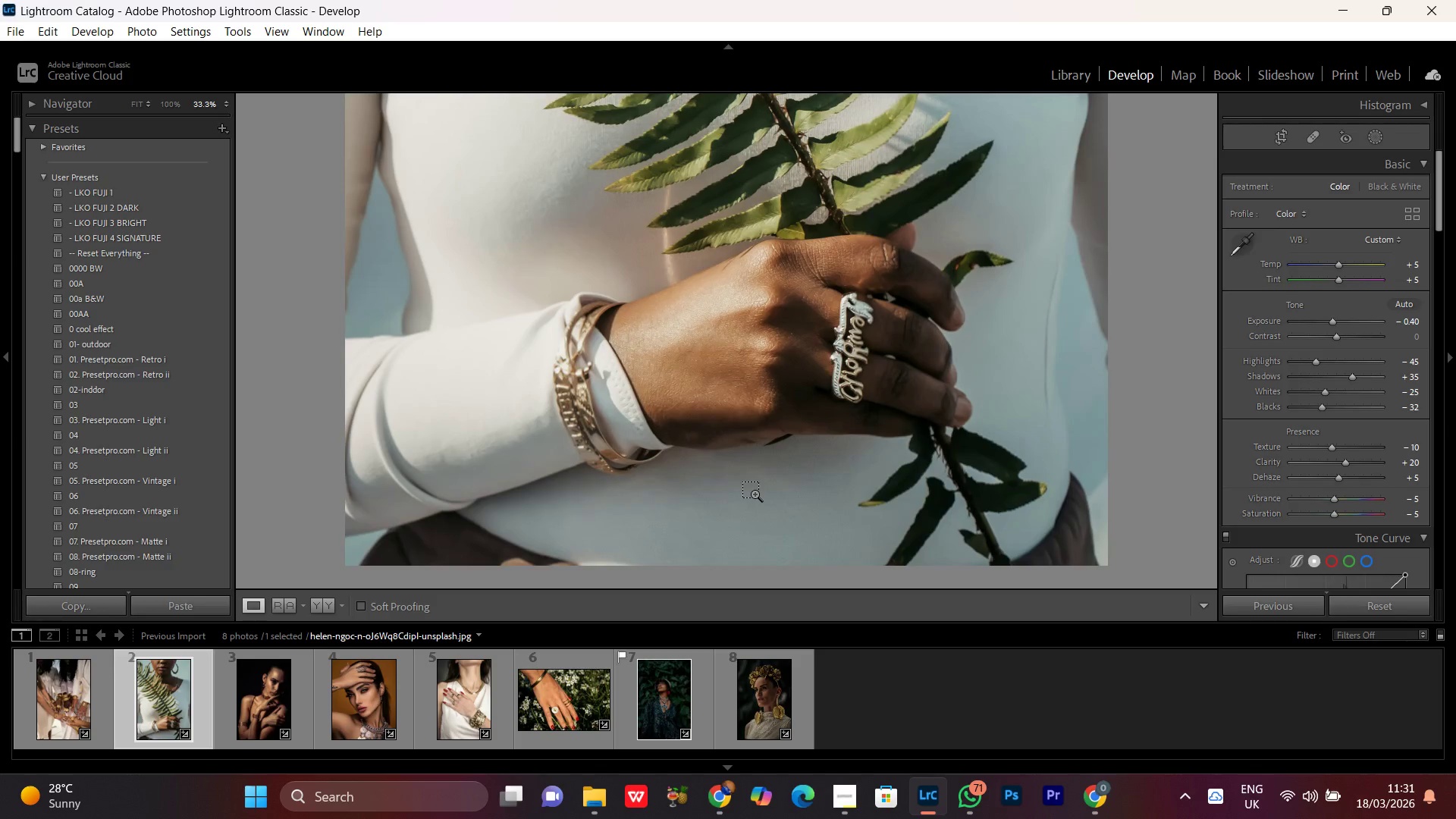 
key(Control+Equal)
 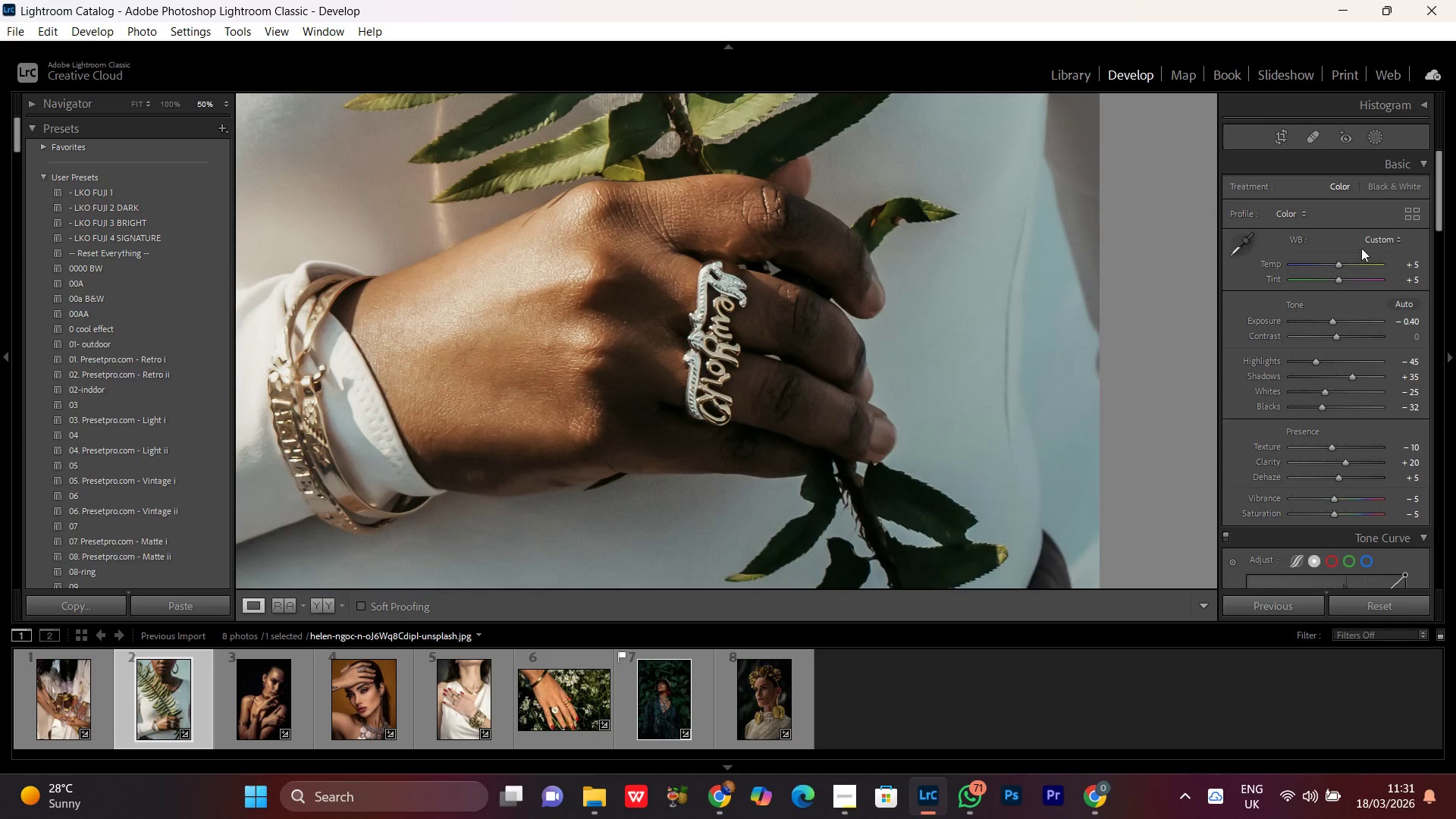 
hold_key(key=Space, duration=0.81)
 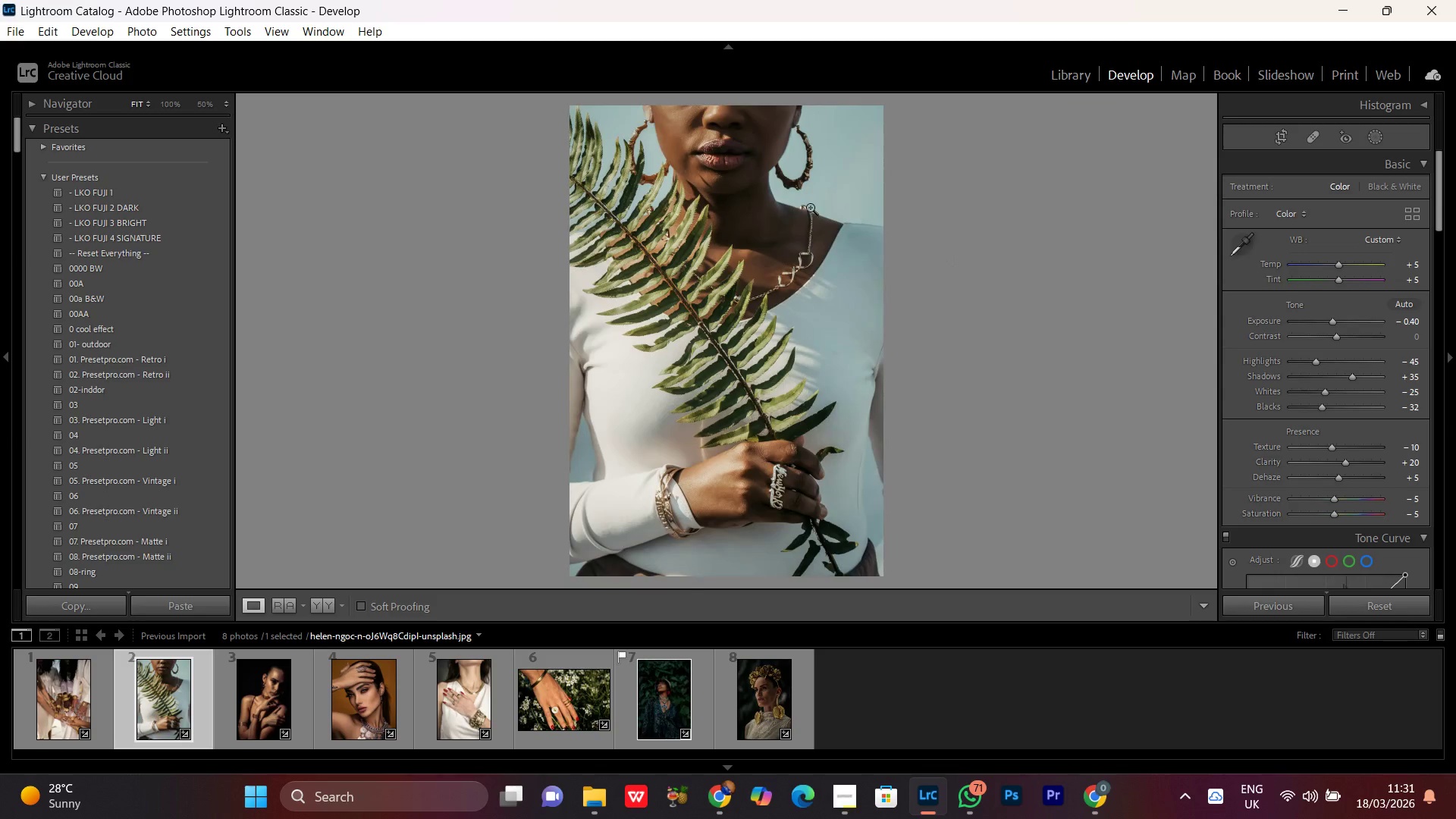 
left_click_drag(start_coordinate=[575, 356], to_coordinate=[664, 431])
 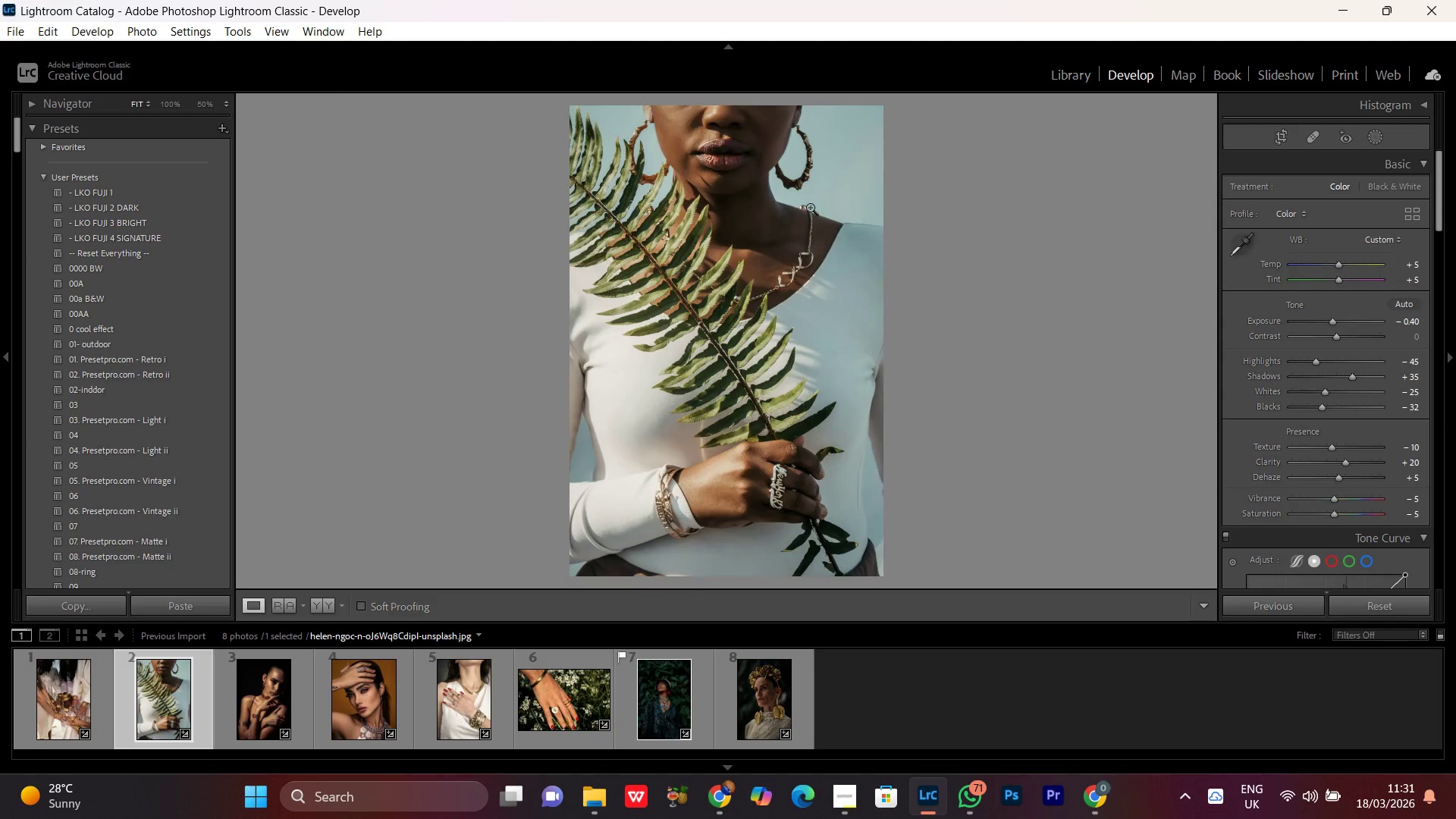 
left_click([773, 164])
 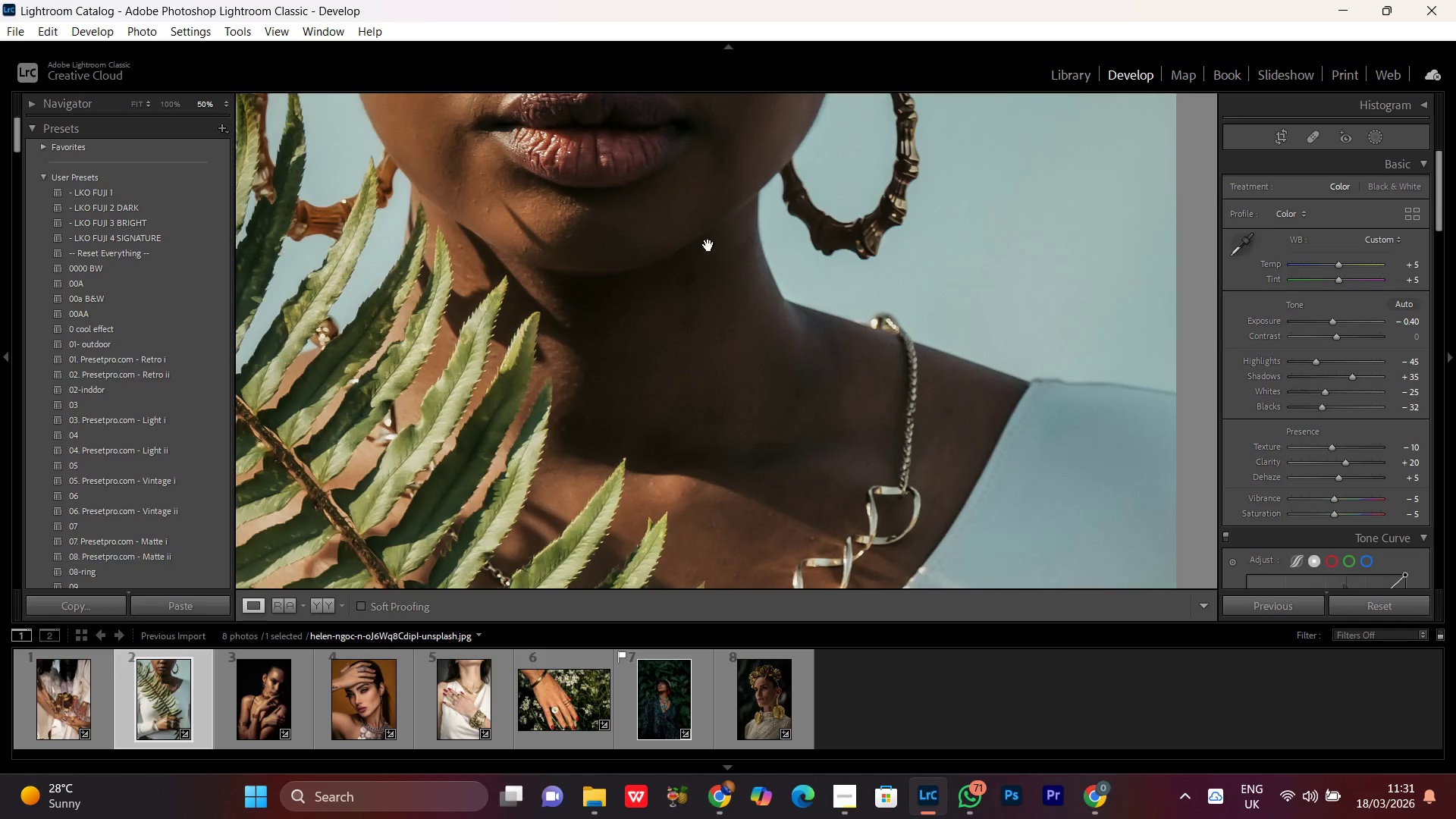 
left_click_drag(start_coordinate=[709, 220], to_coordinate=[824, 522])
 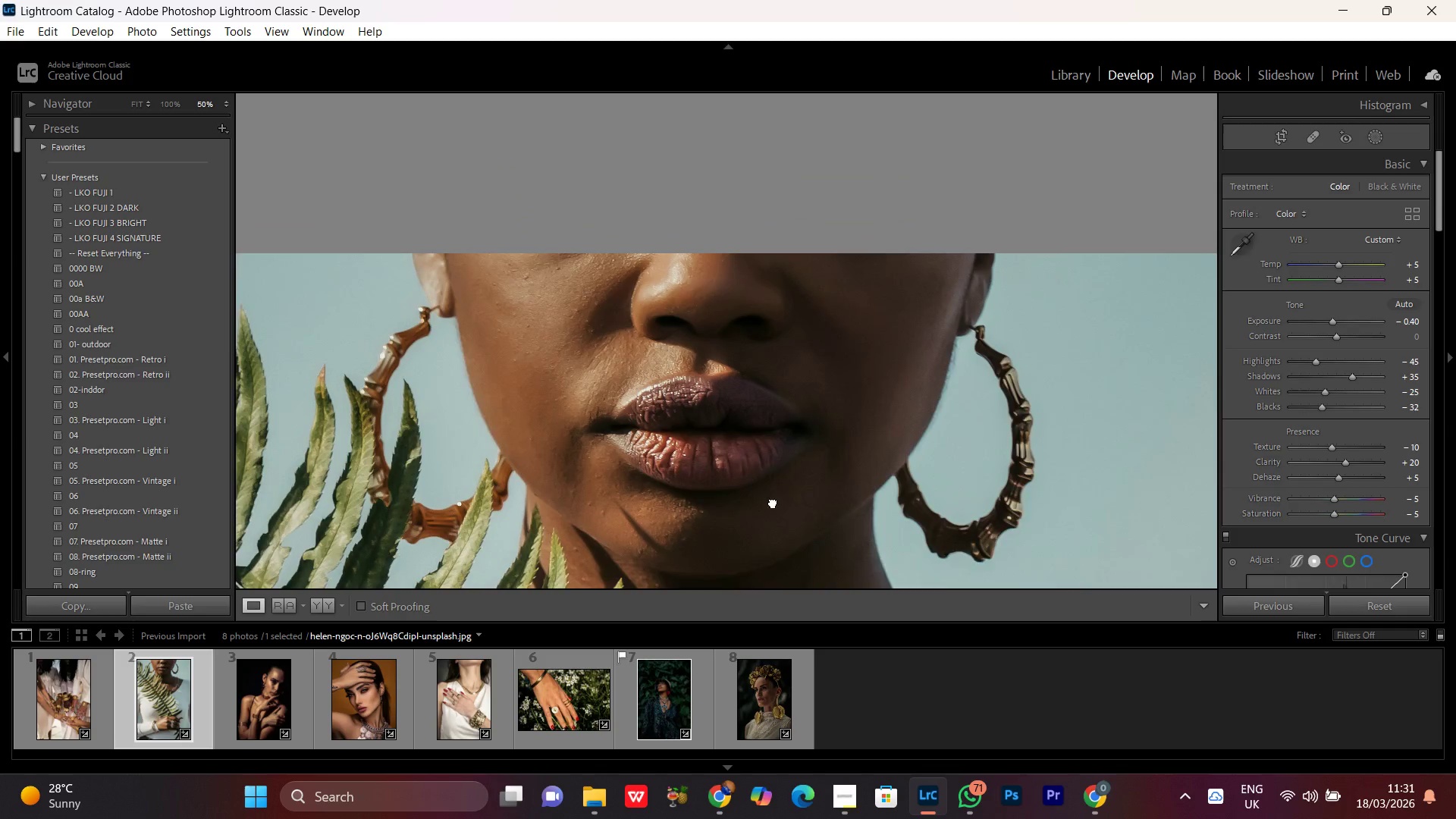 
left_click_drag(start_coordinate=[772, 507], to_coordinate=[854, 428])
 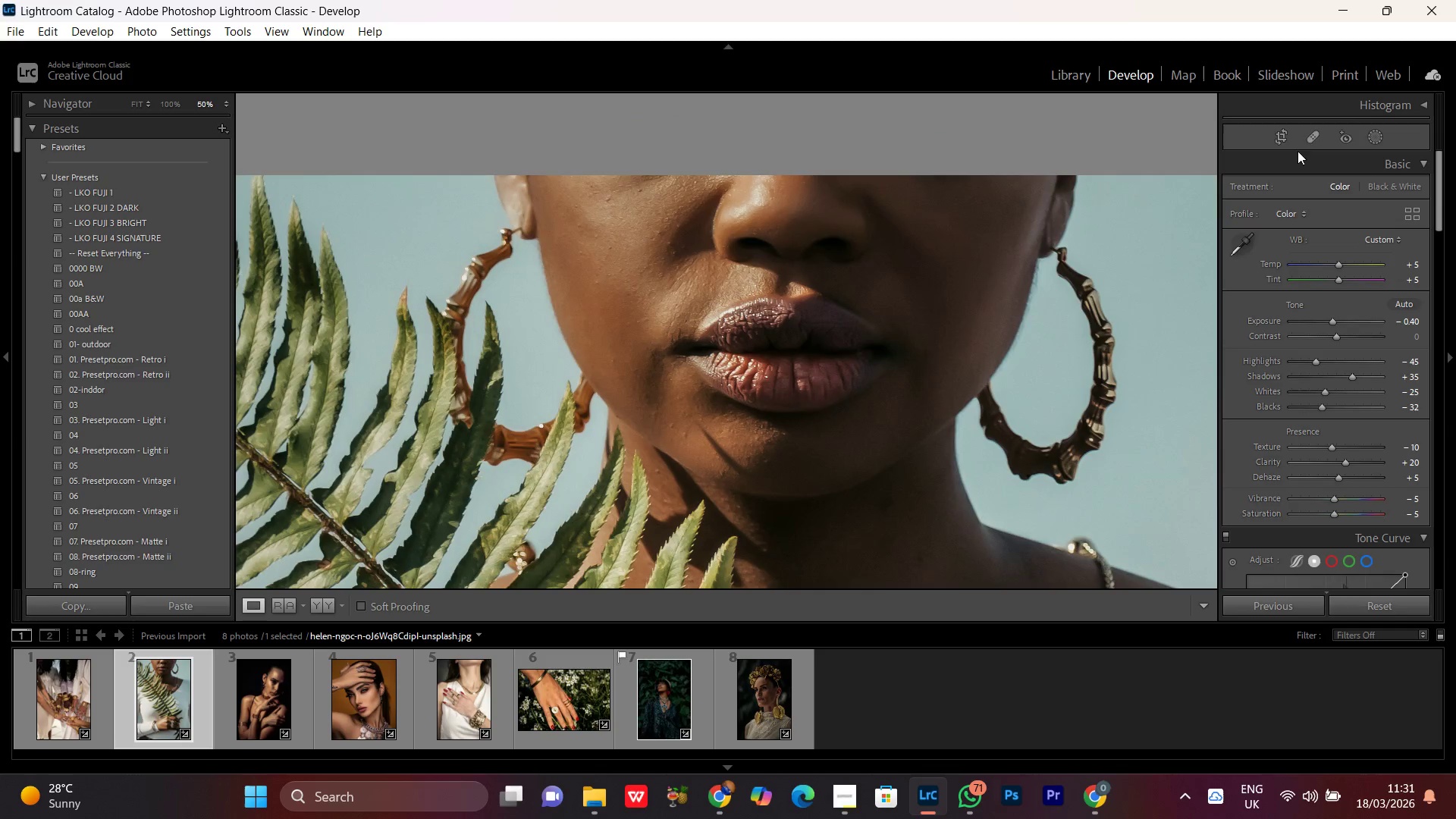 
left_click([1313, 135])
 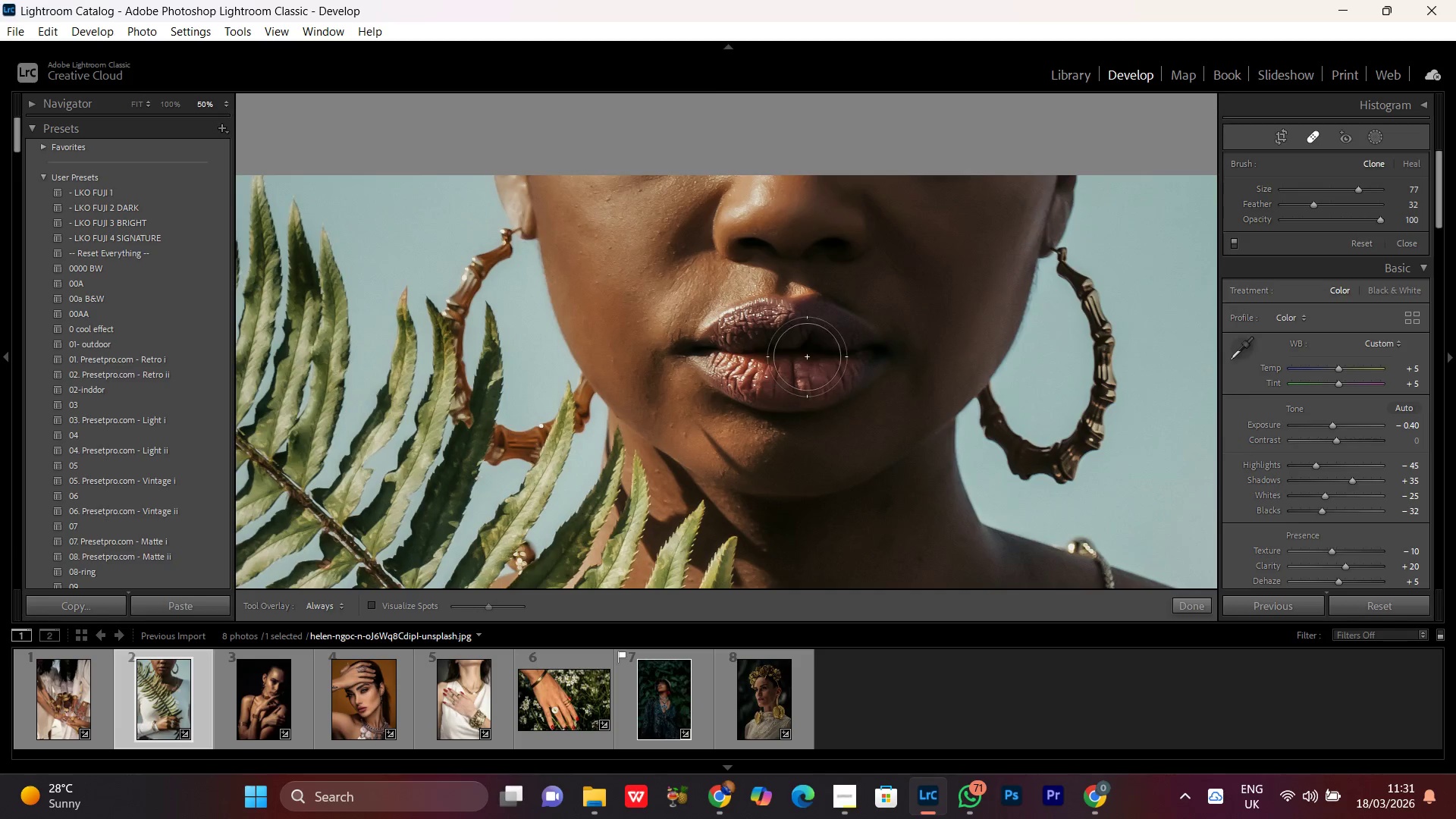 
scroll: coordinate [668, 436], scroll_direction: down, amount: 23.0
 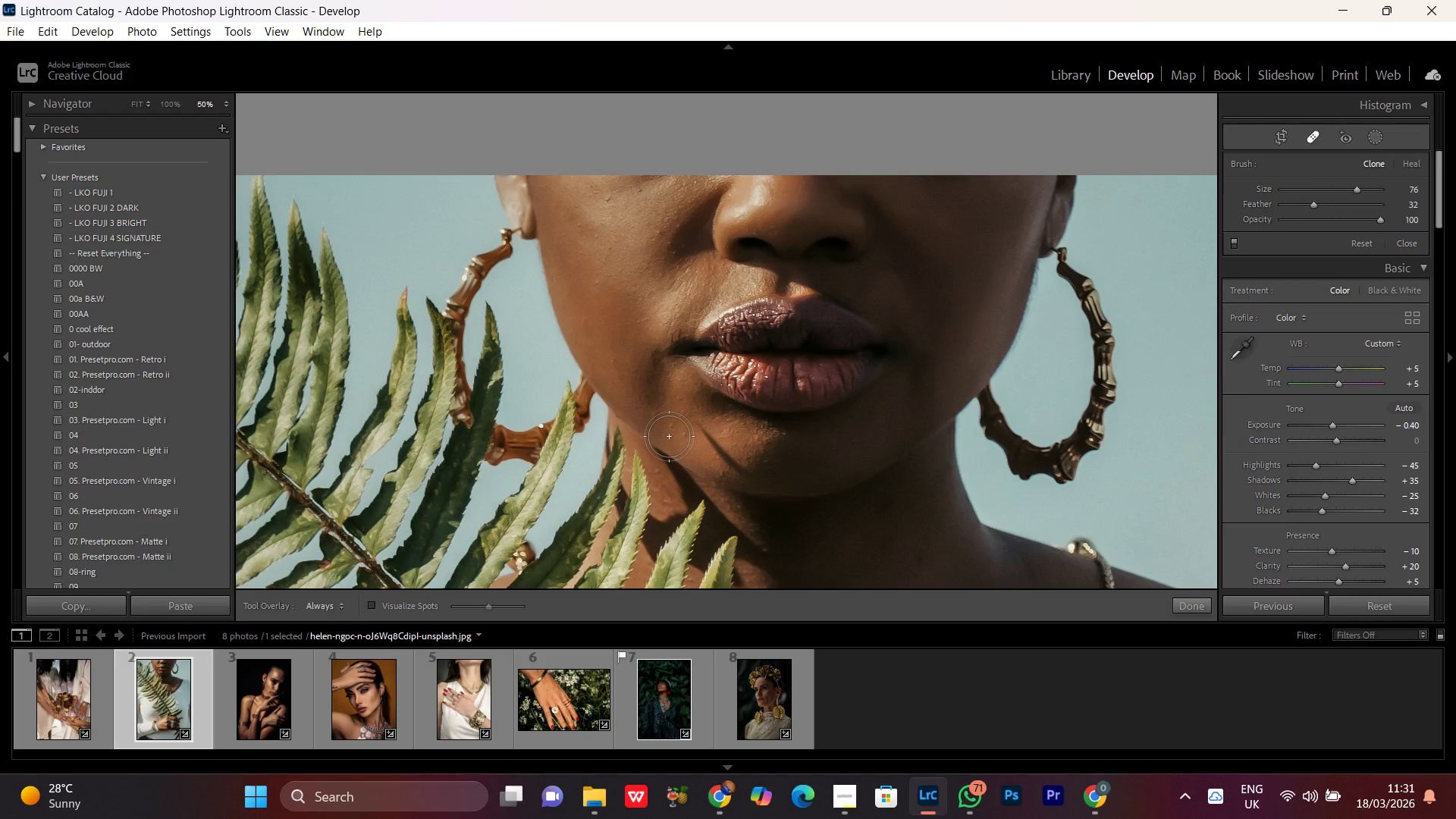 
left_click([673, 428])
 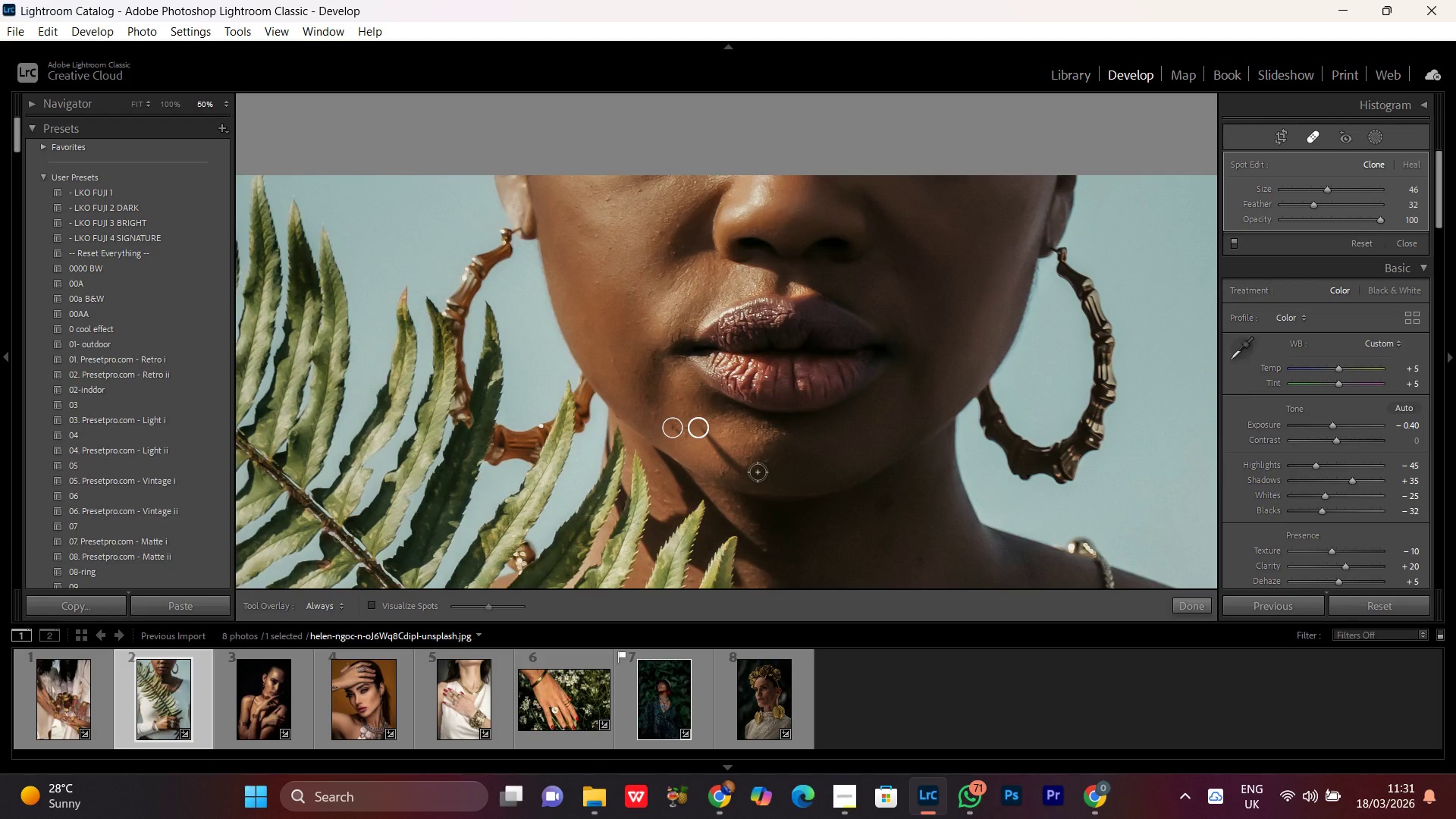 
scroll: coordinate [673, 428], scroll_direction: down, amount: 17.0
 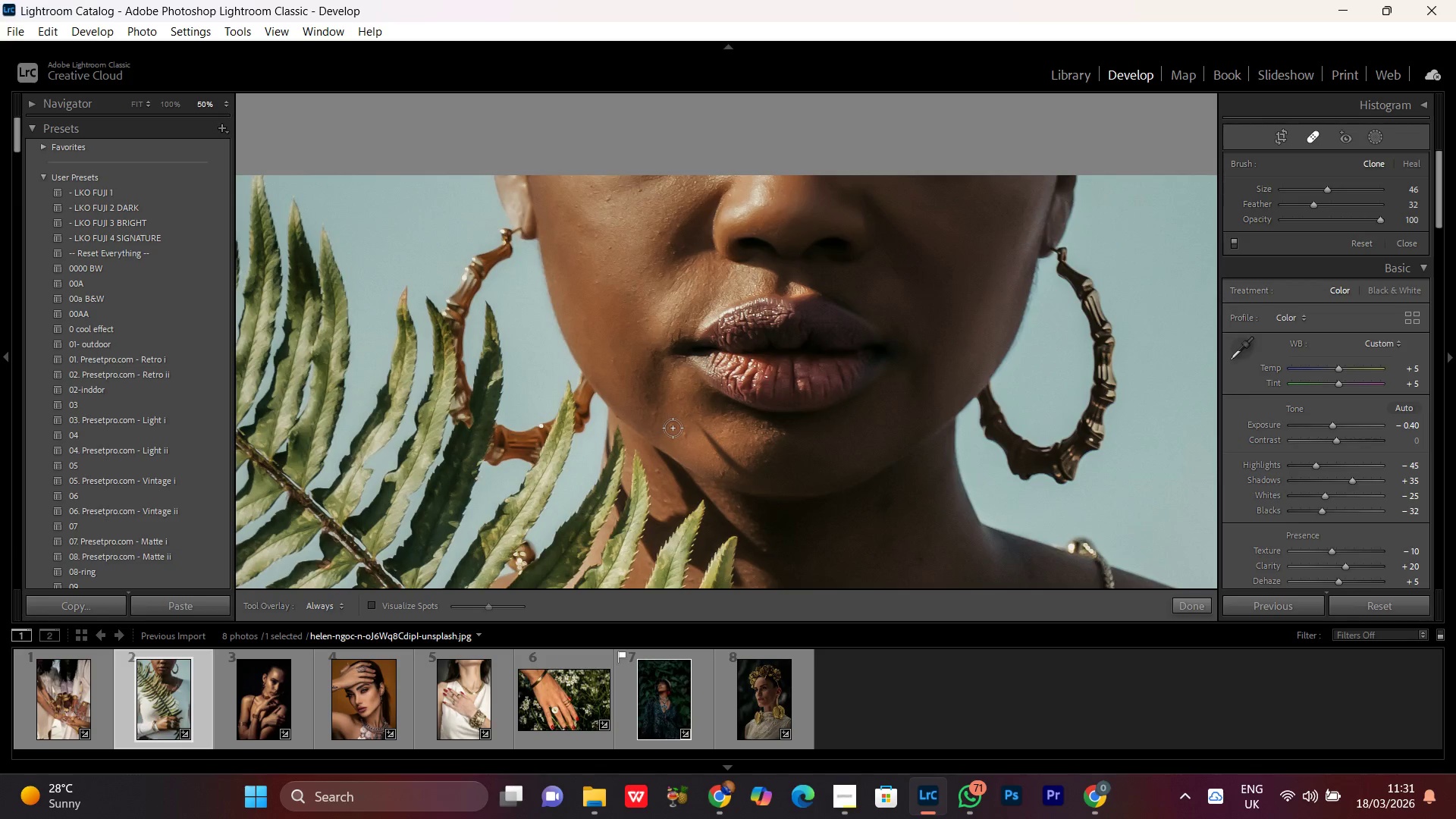 
left_click([767, 462])
 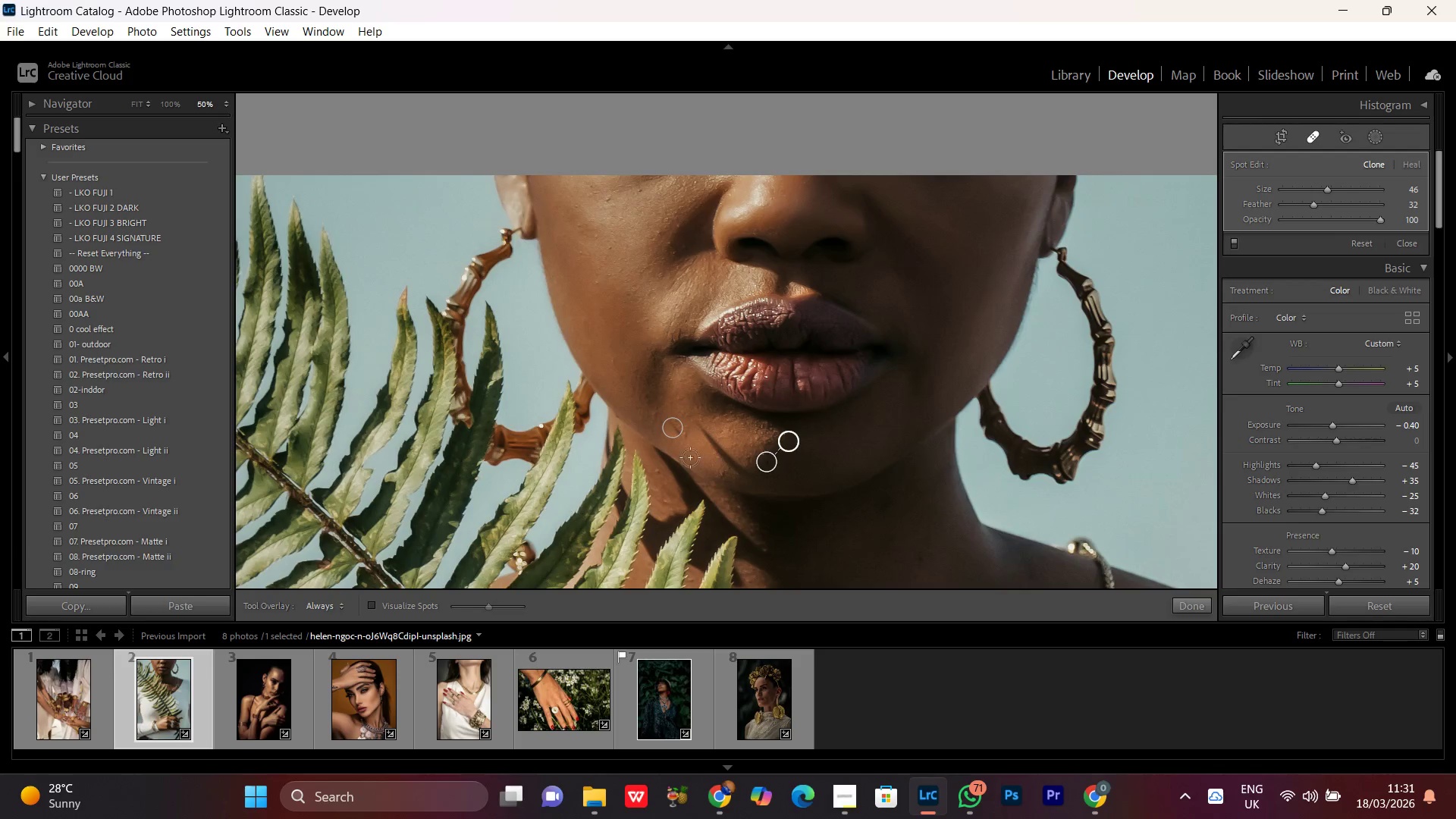 
left_click([720, 473])
 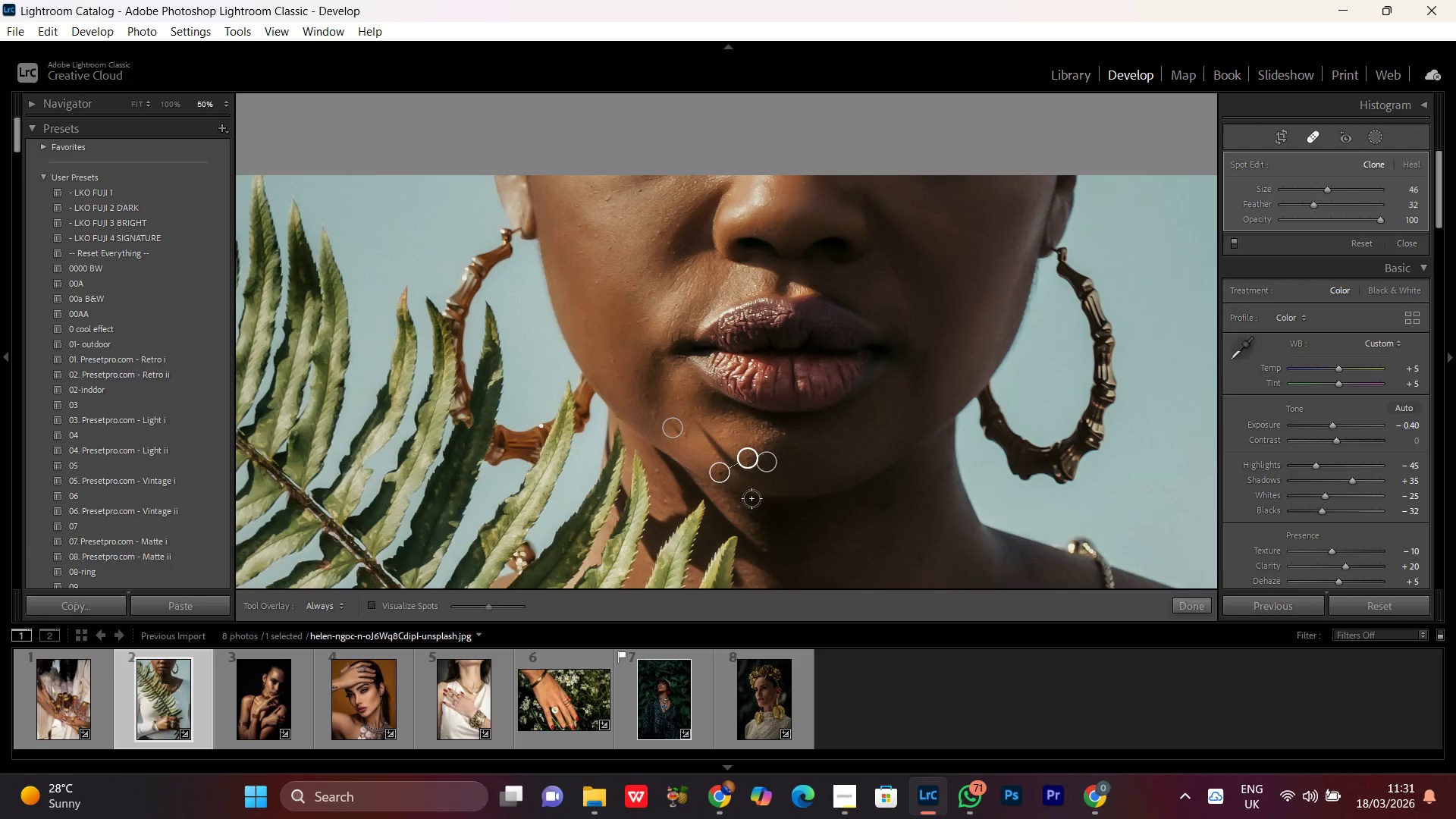 
left_click_drag(start_coordinate=[749, 455], to_coordinate=[697, 458])
 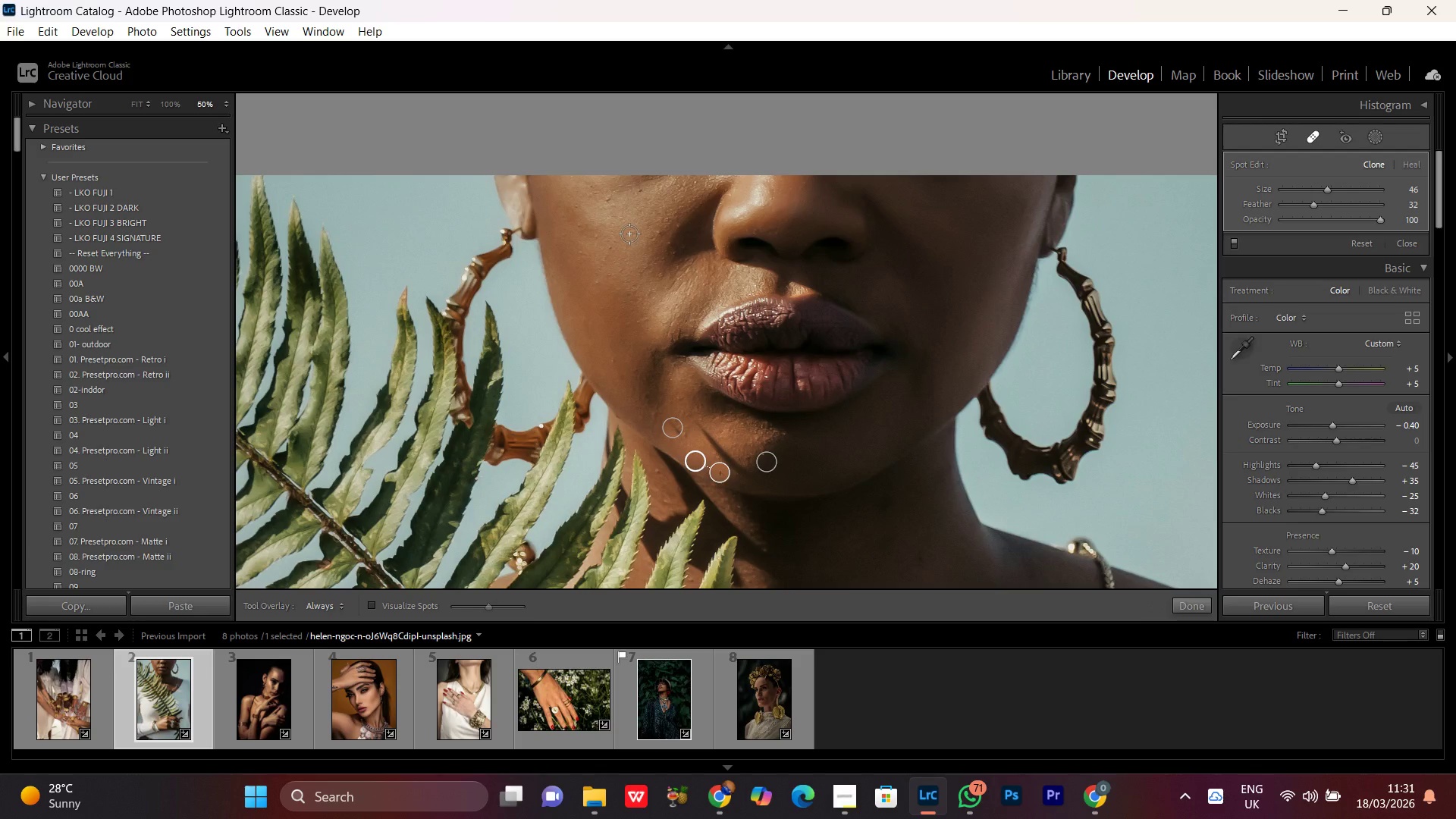 
left_click([607, 198])
 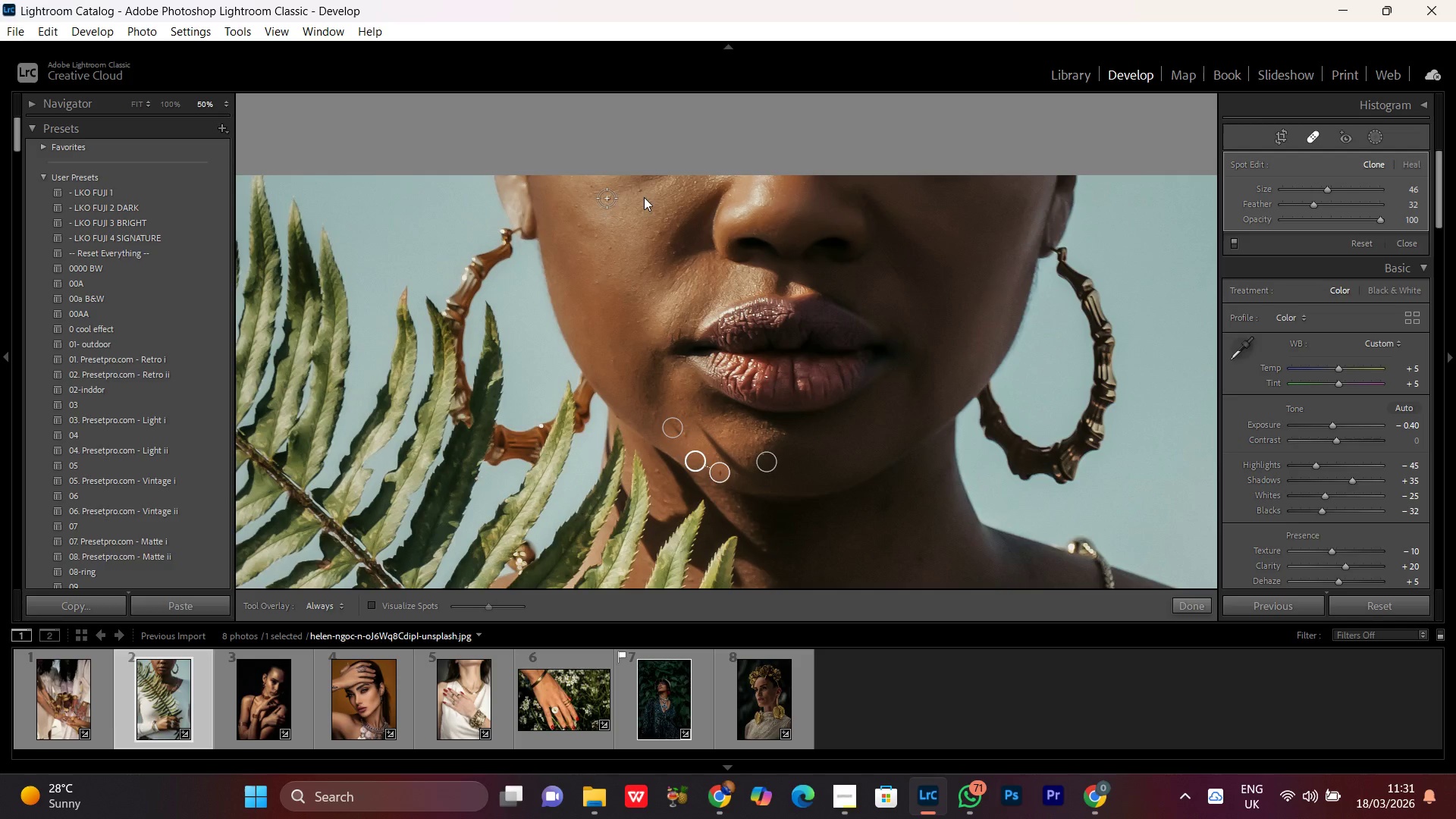 
left_click([635, 190])
 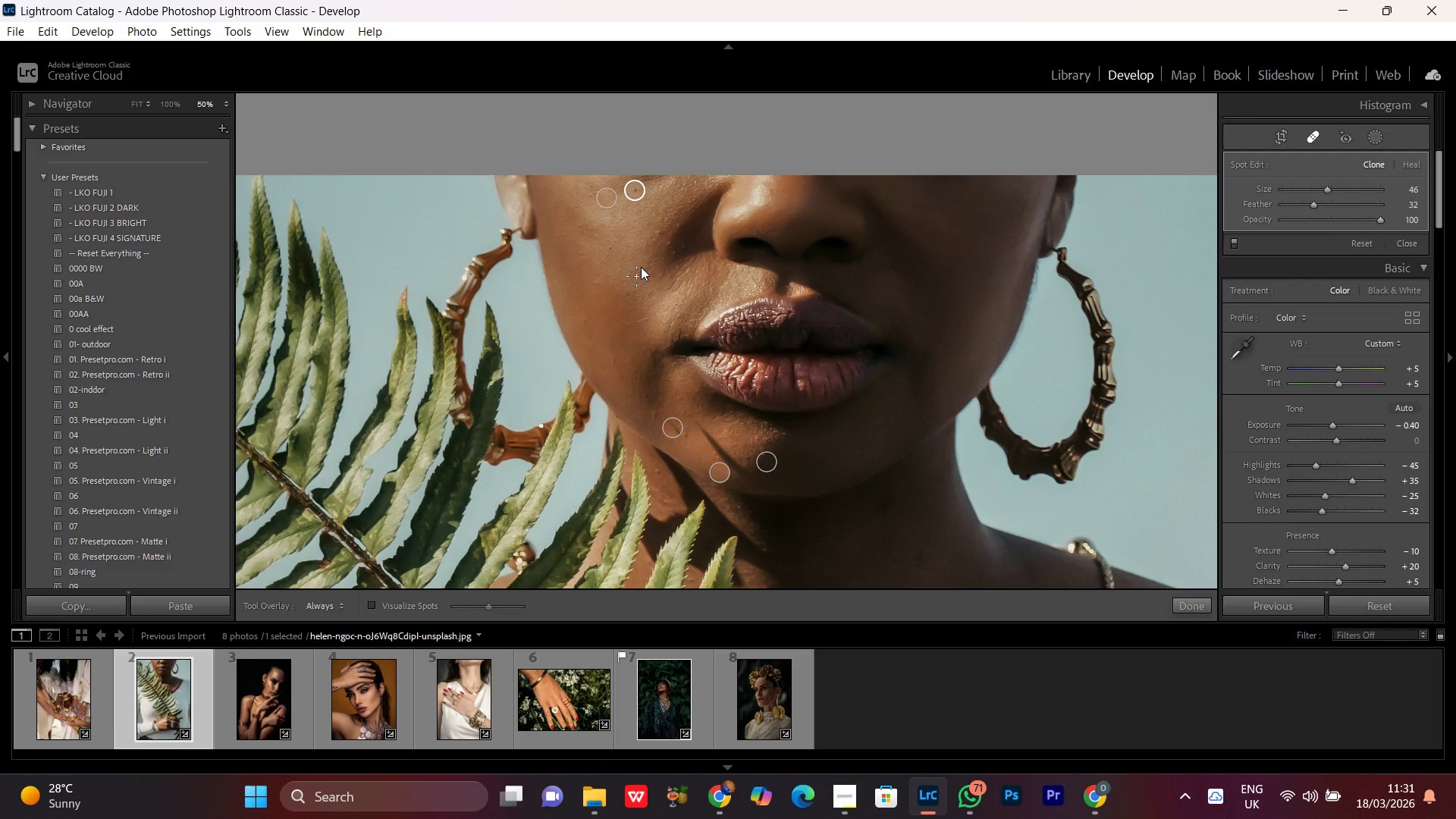 
left_click([610, 246])
 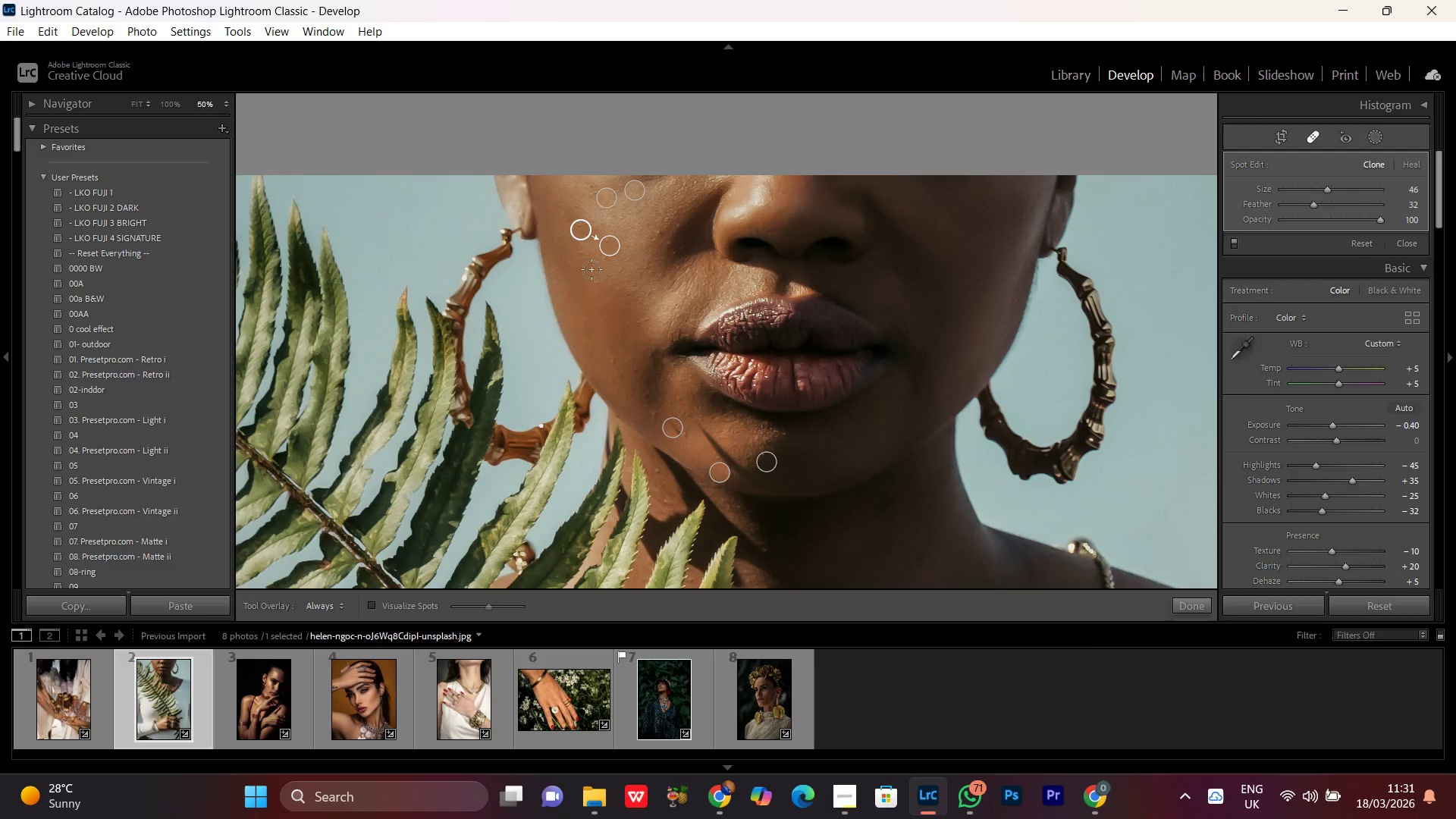 
left_click_drag(start_coordinate=[580, 231], to_coordinate=[627, 255])
 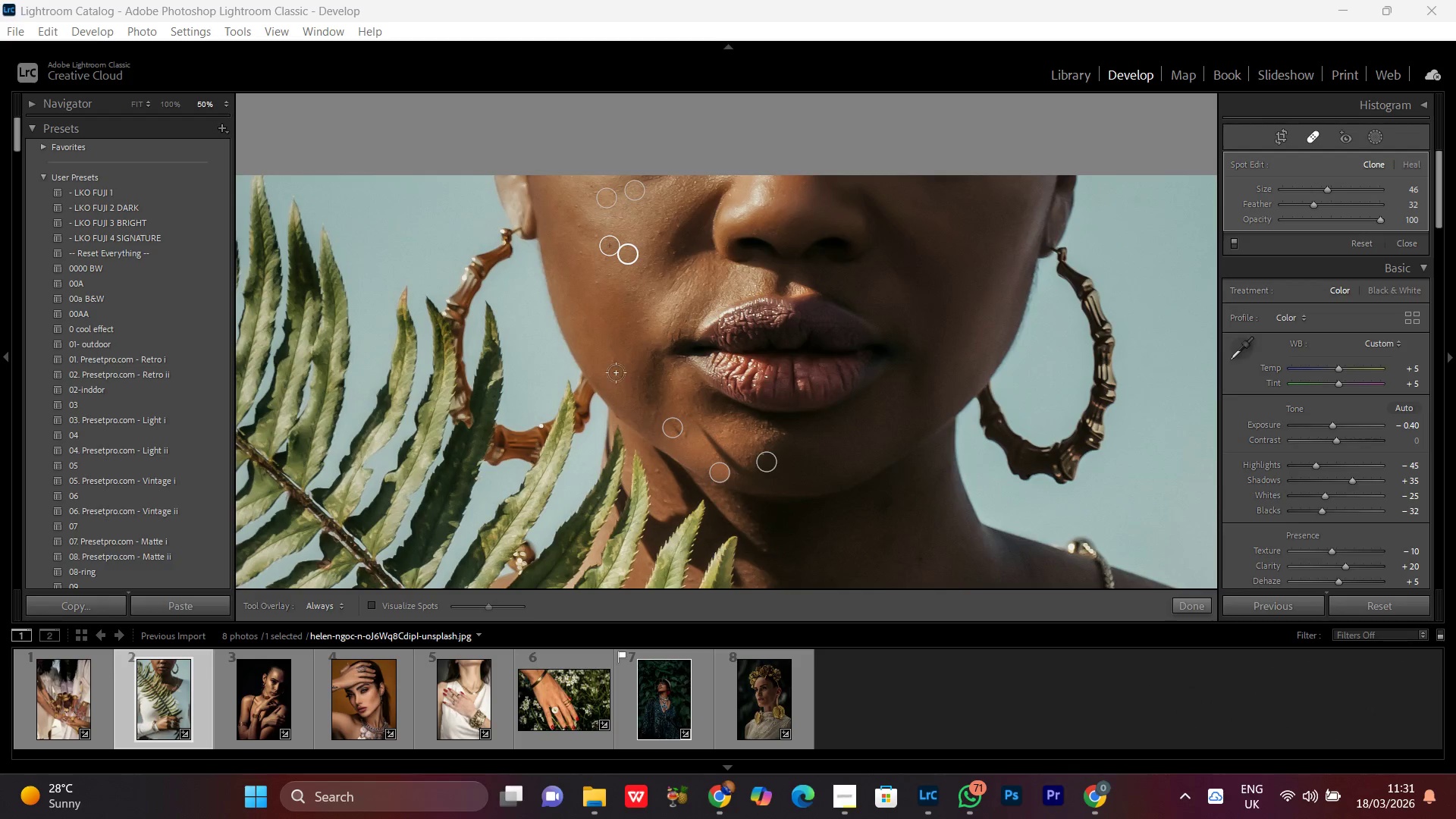 
left_click([615, 362])
 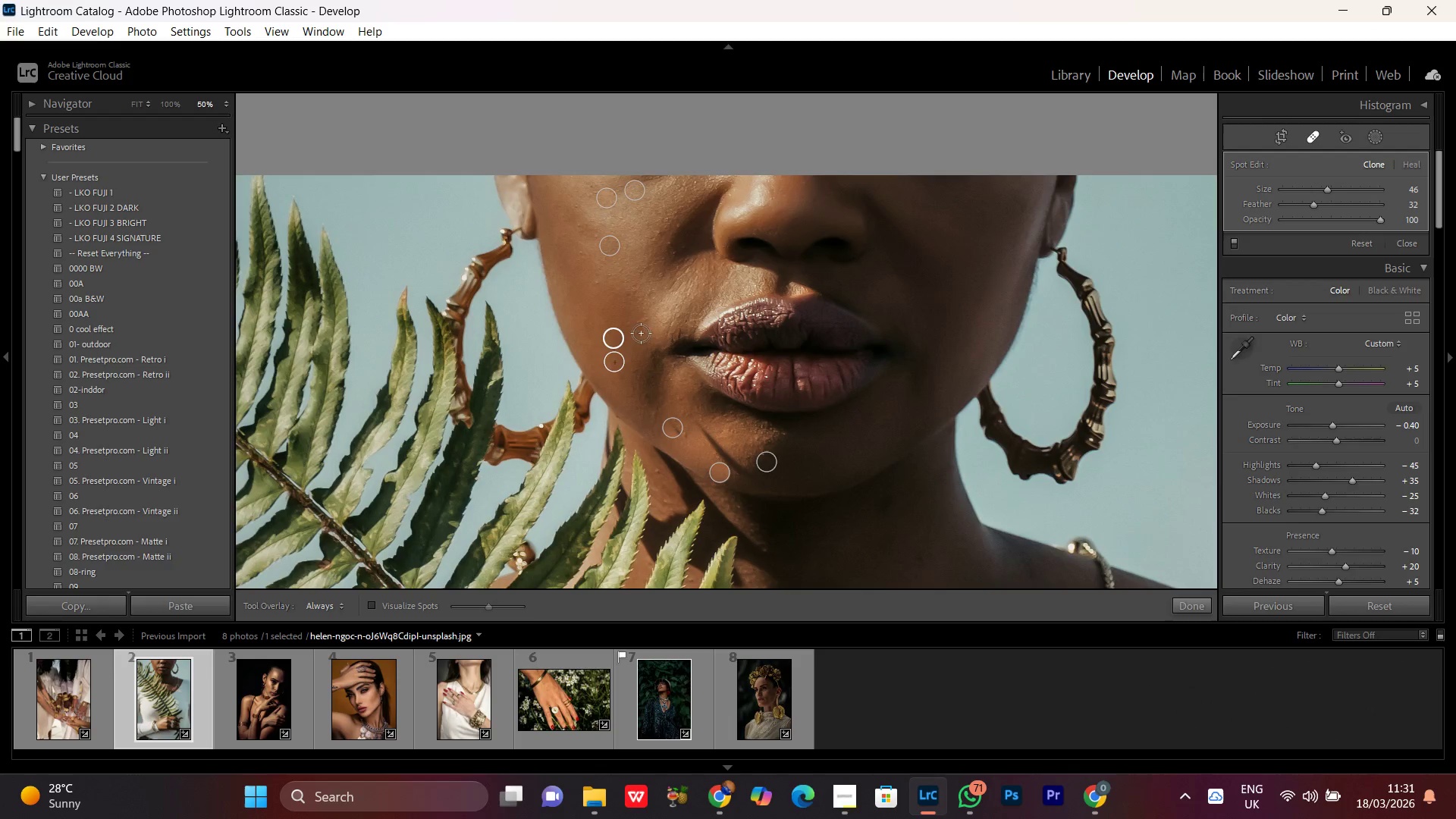 
left_click([631, 297])
 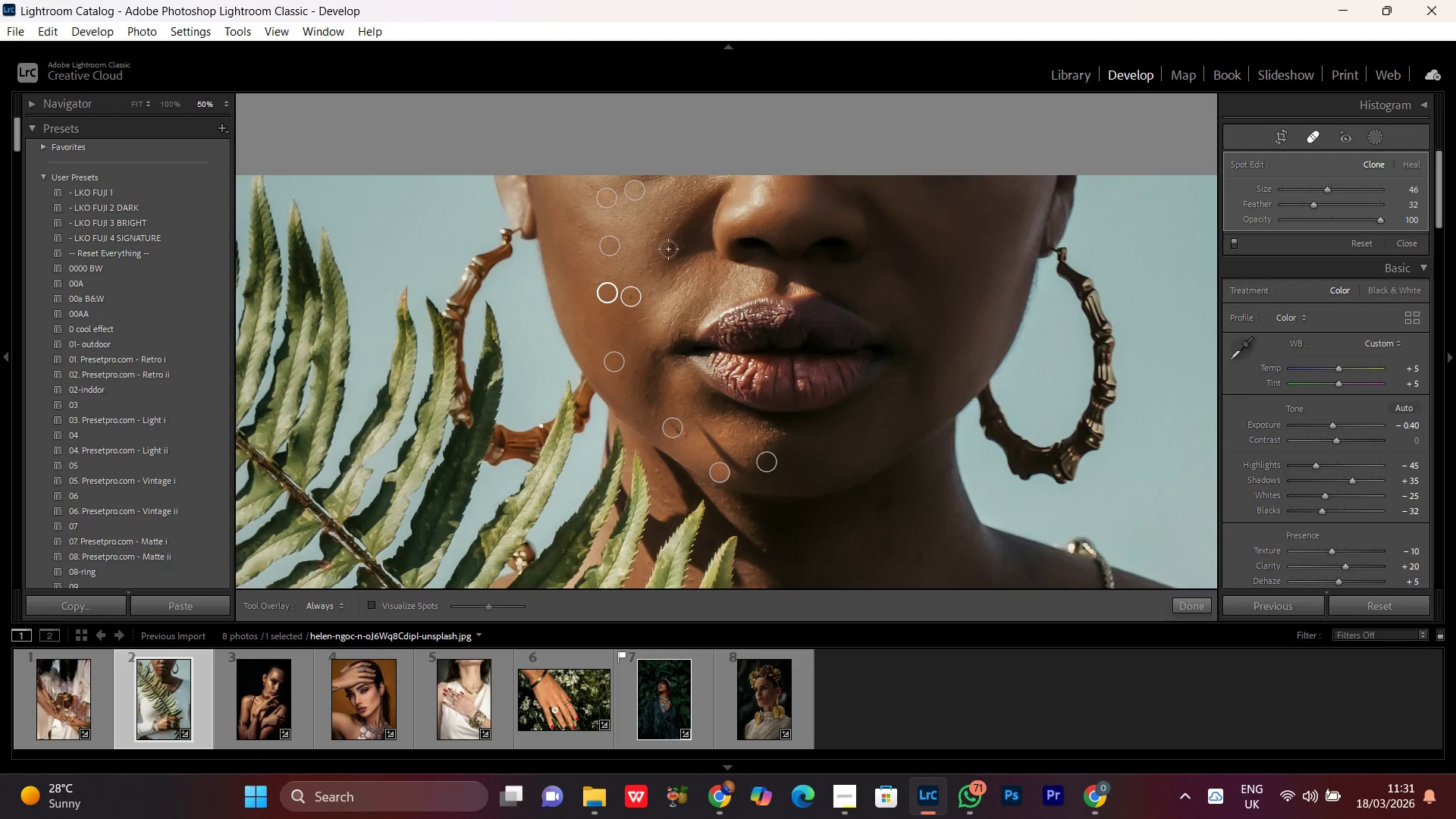 
left_click([668, 243])
 